 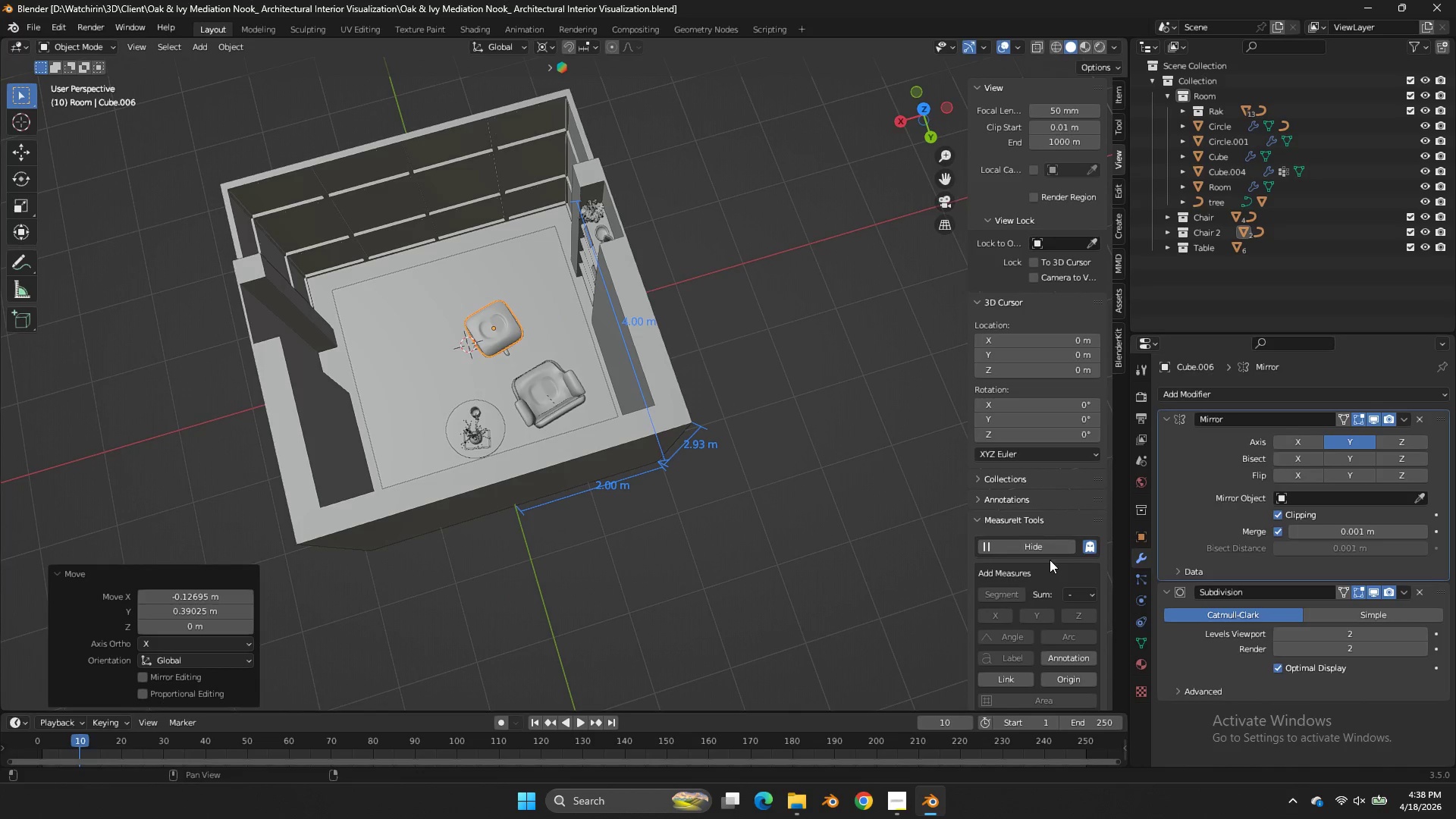 
left_click([1043, 548])
 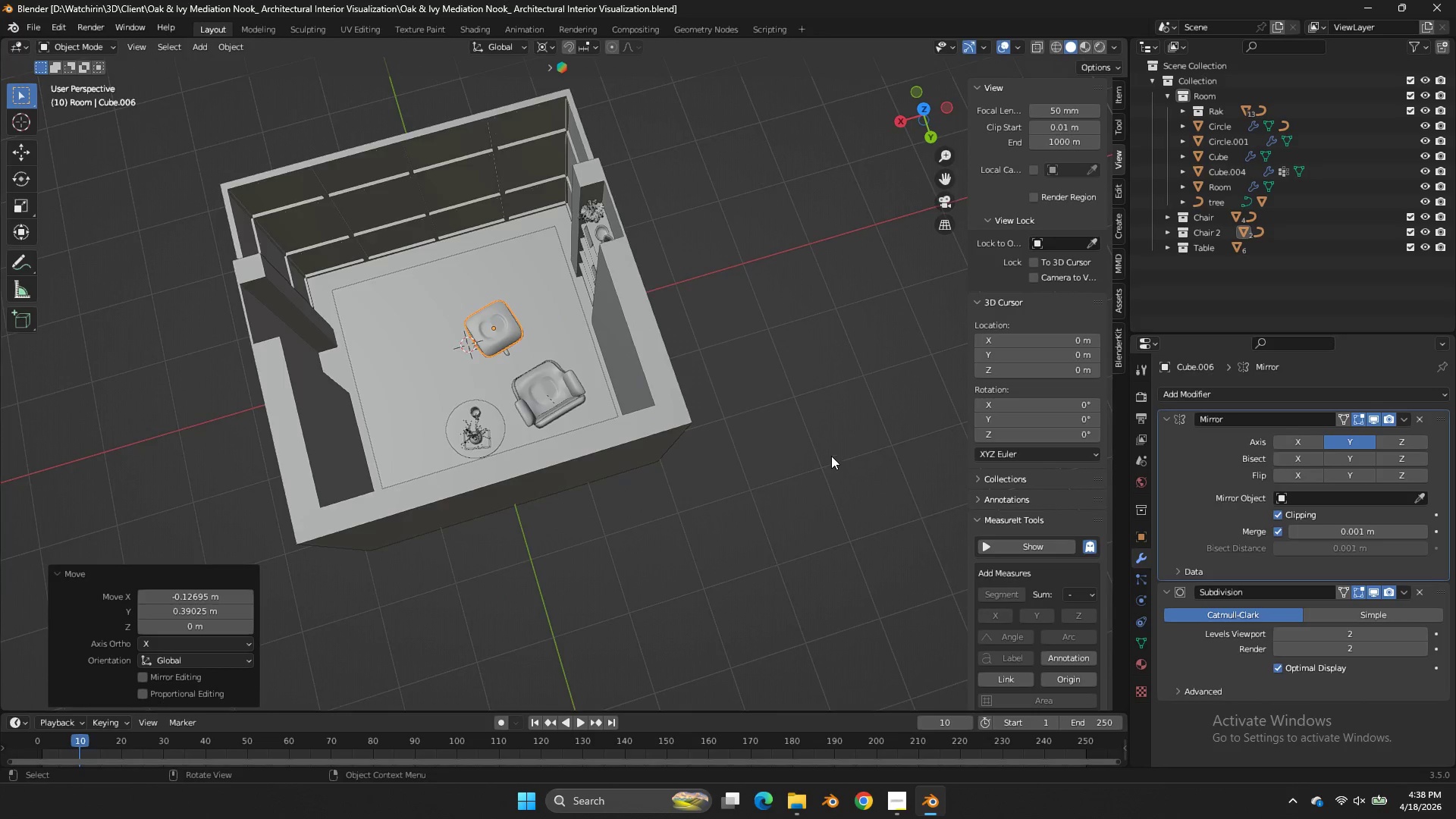 
key(Tab)
 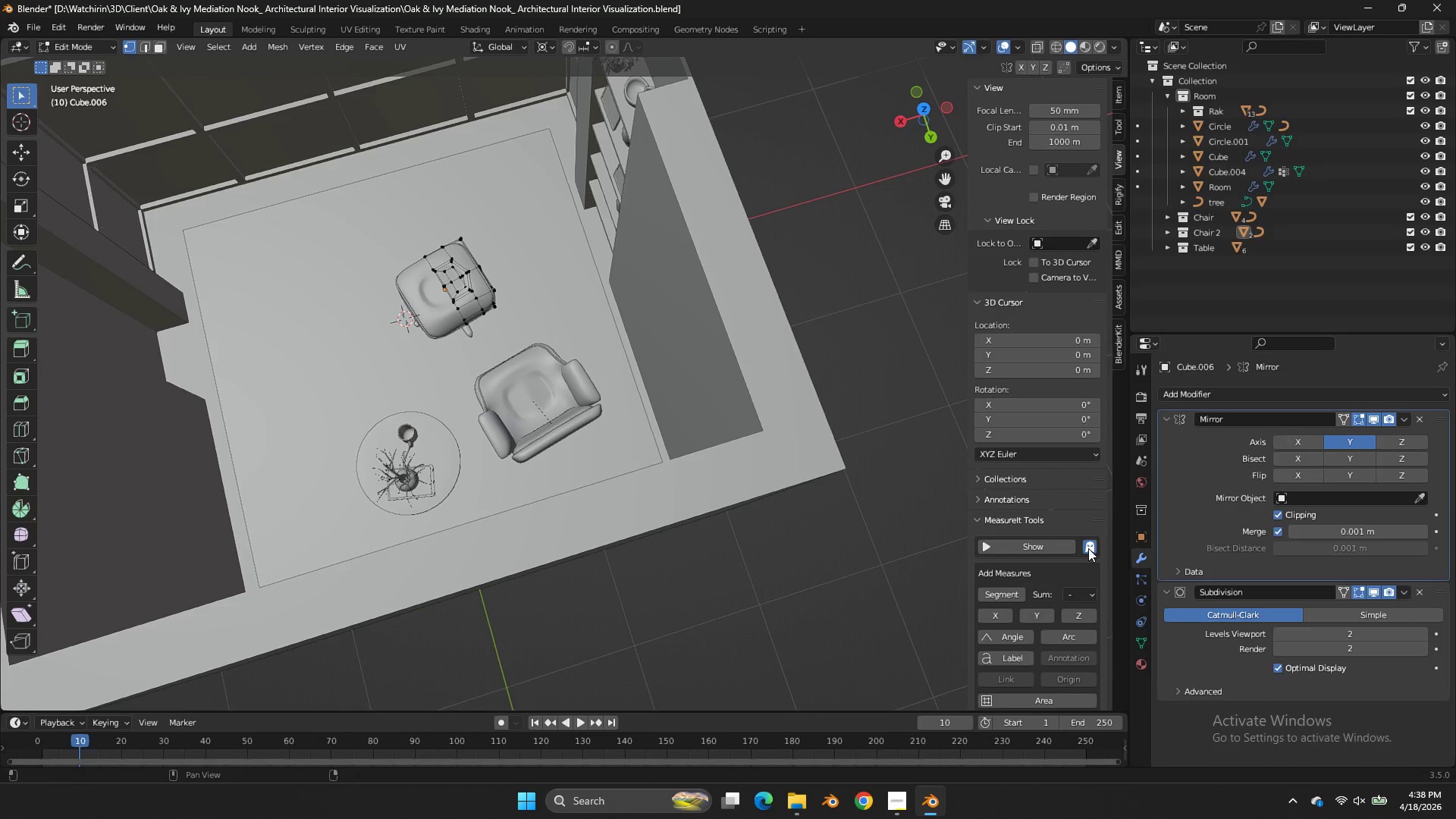 
scroll: coordinate [830, 449], scroll_direction: up, amount: 3.0
 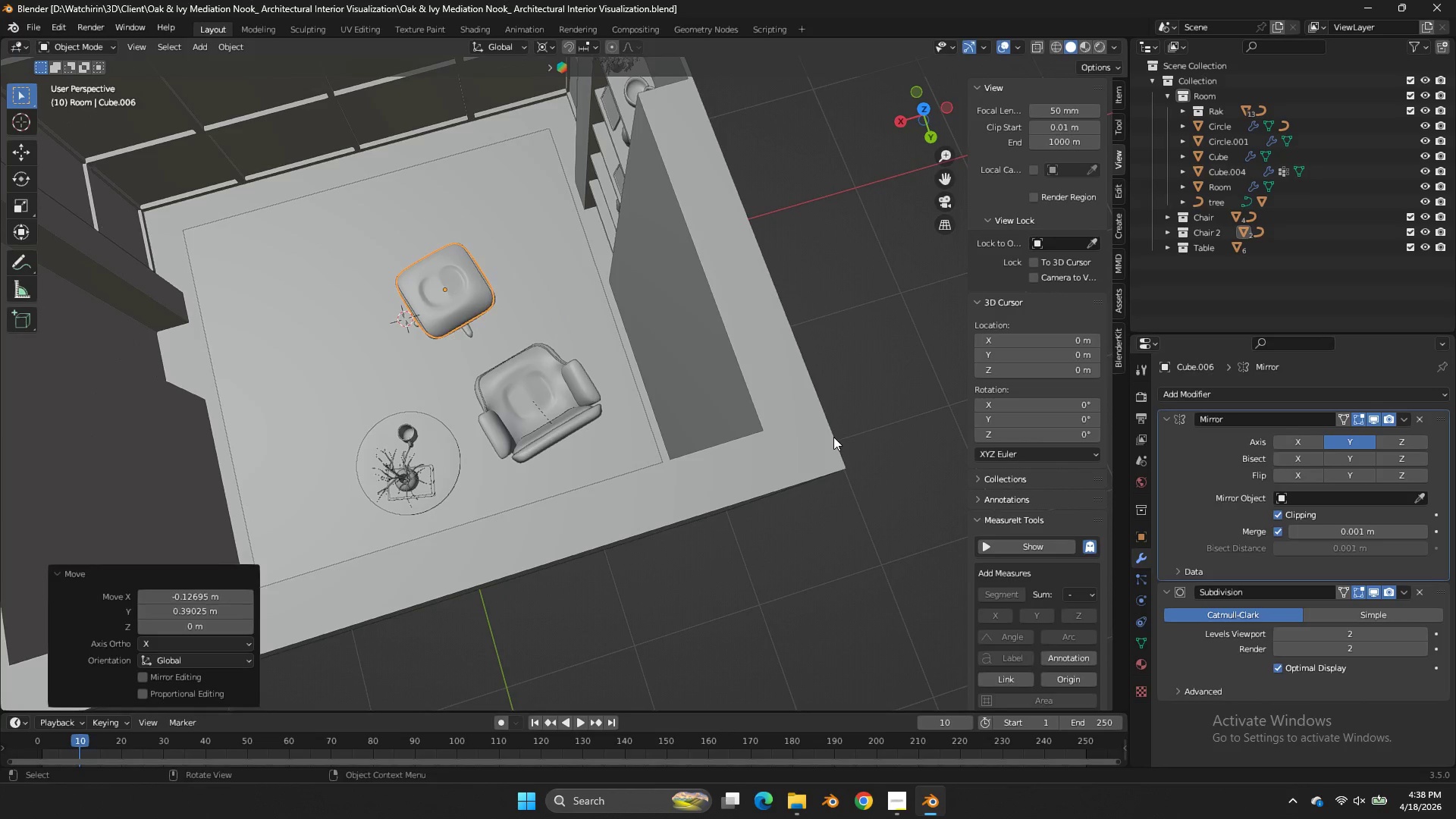 
left_click([1088, 548])
 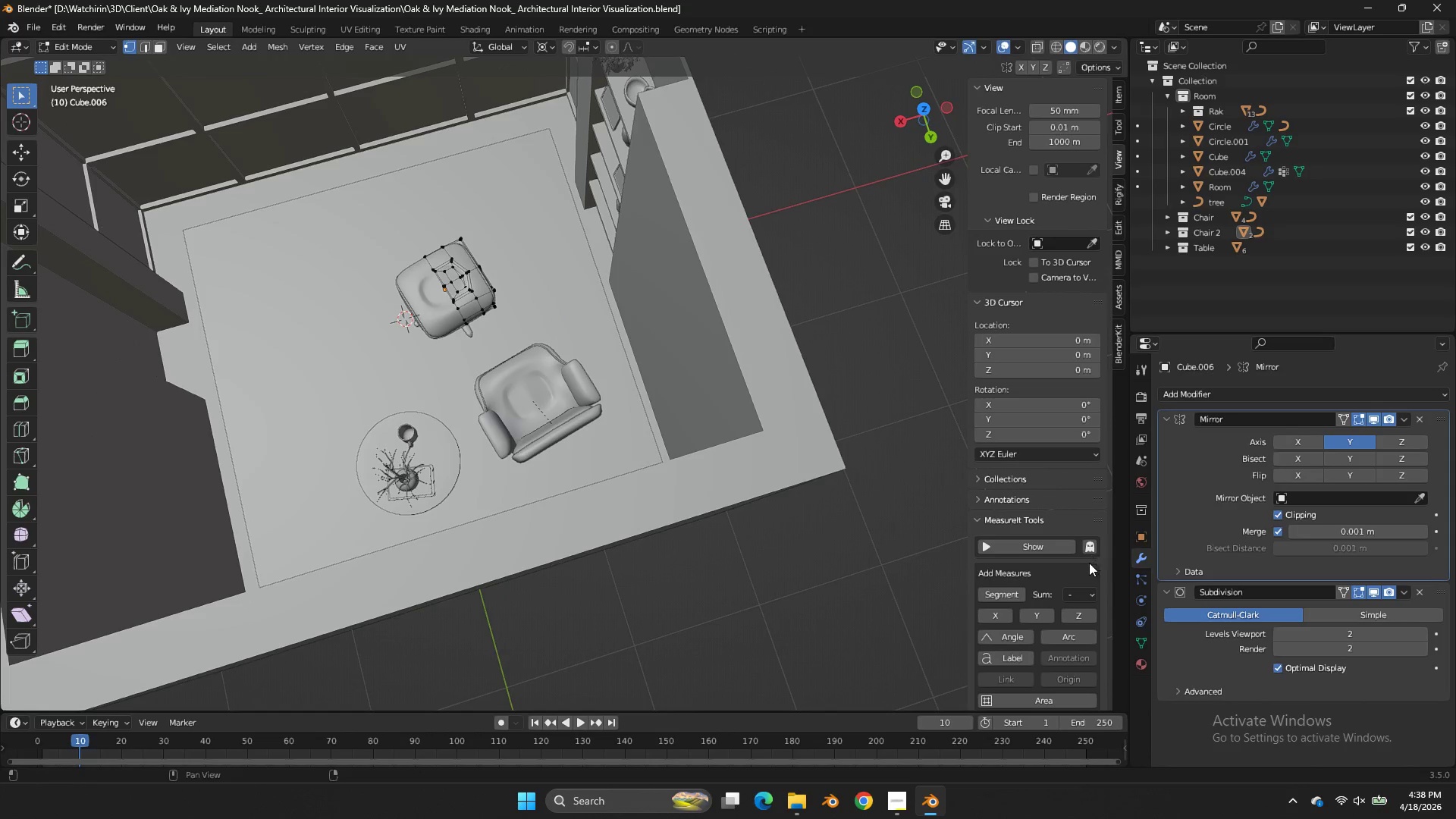 
mouse_move([1060, 547])
 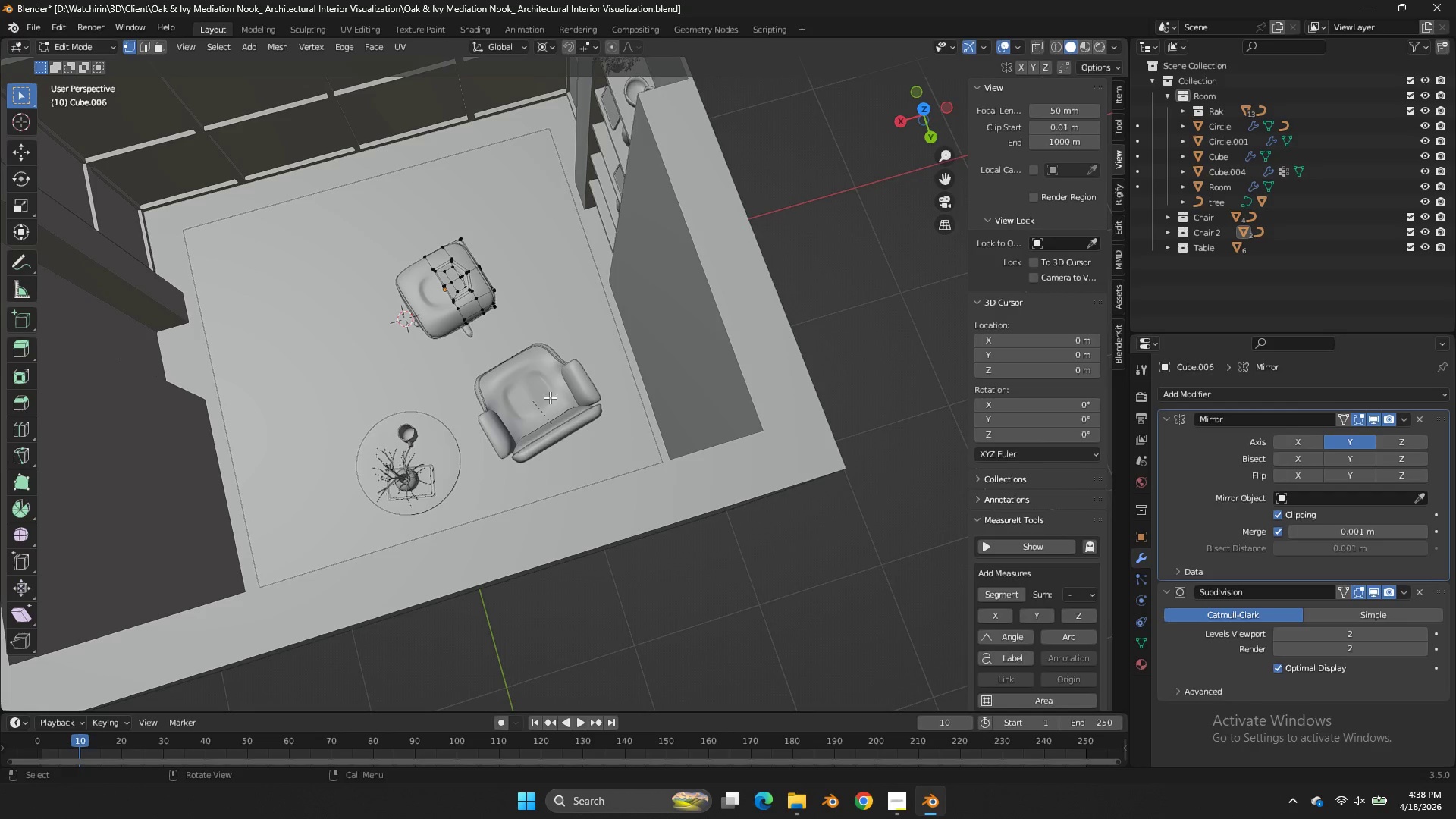 
double_click([550, 394])
 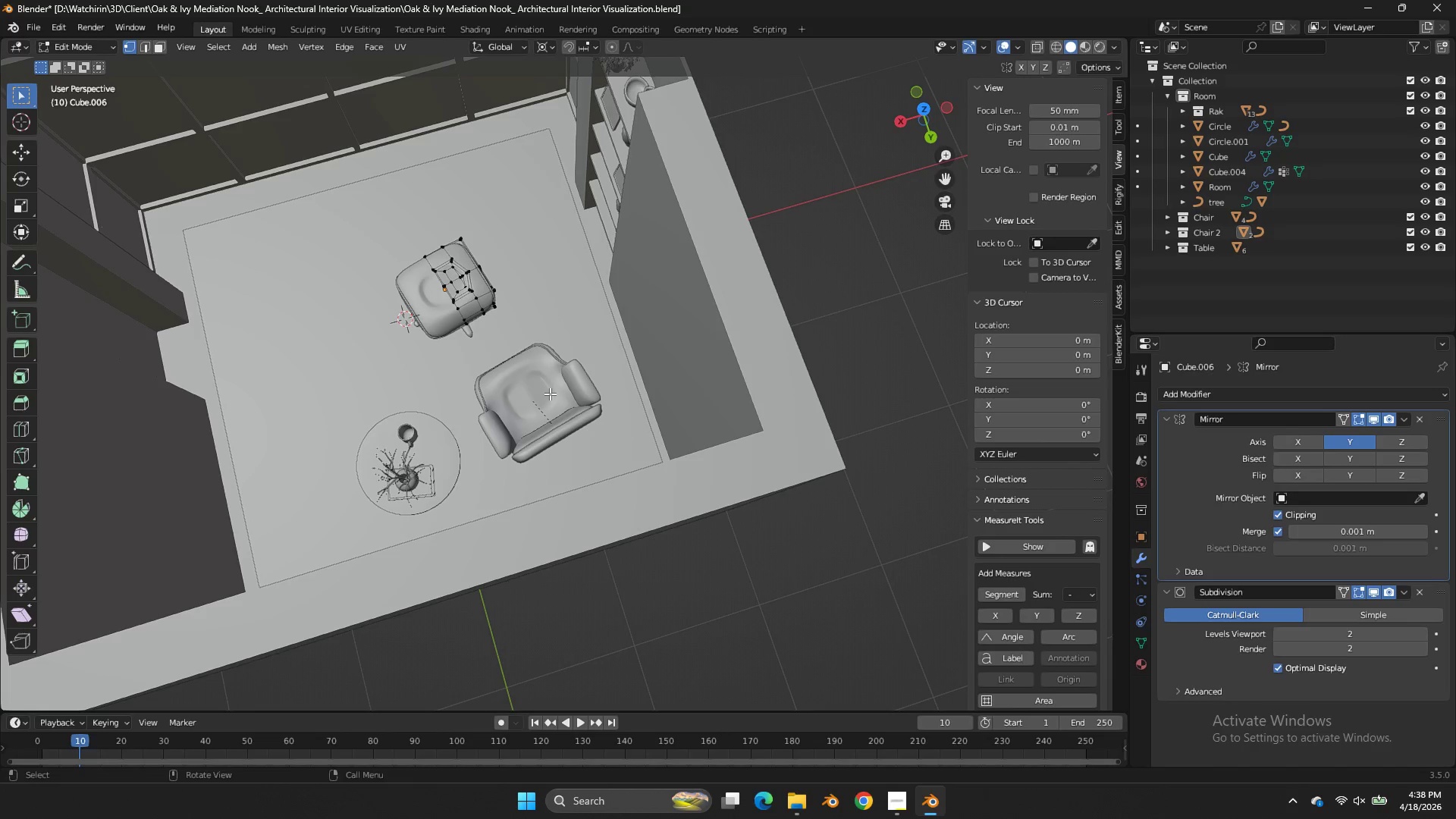 
key(Tab)
 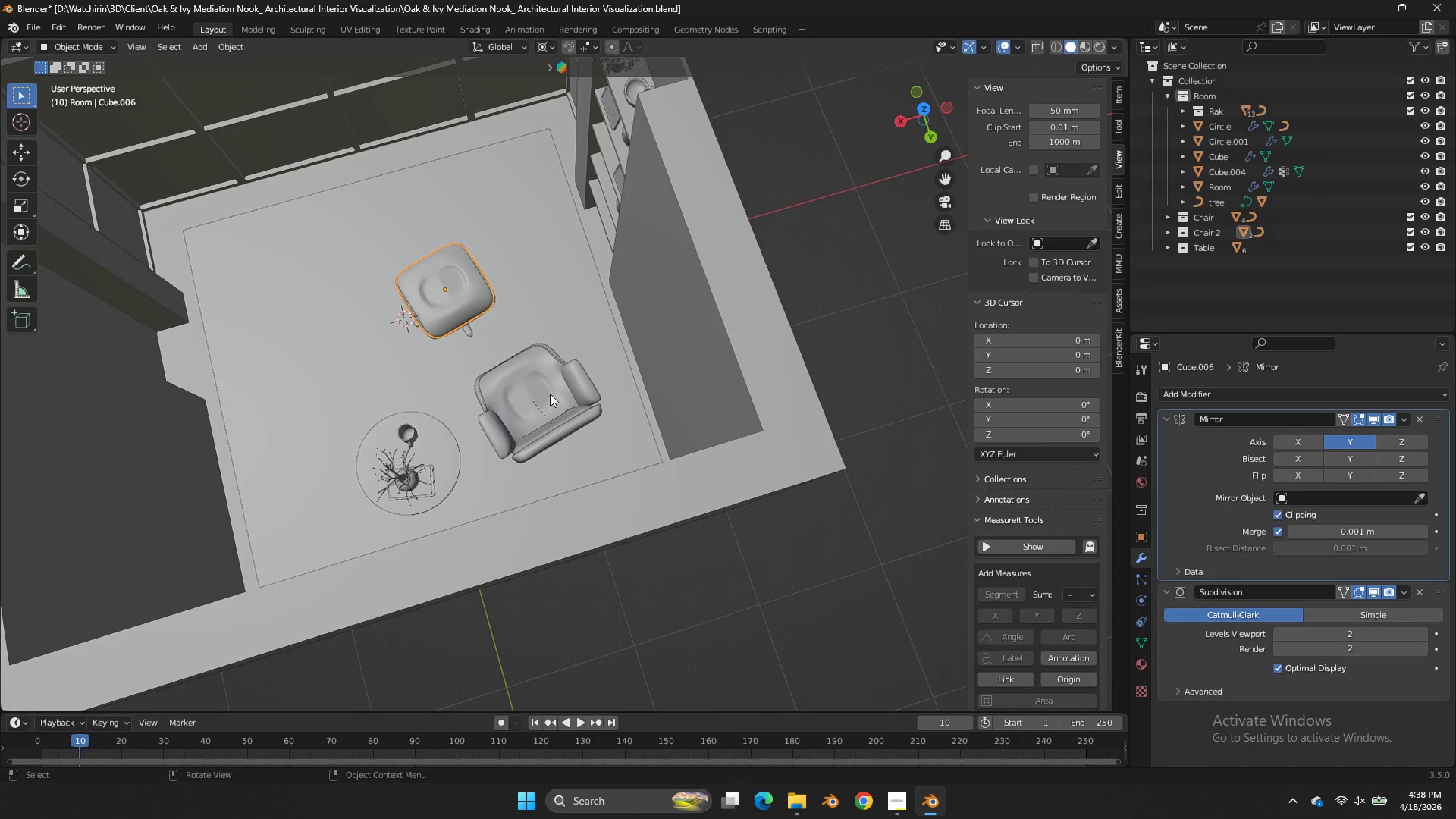 
left_click([550, 394])
 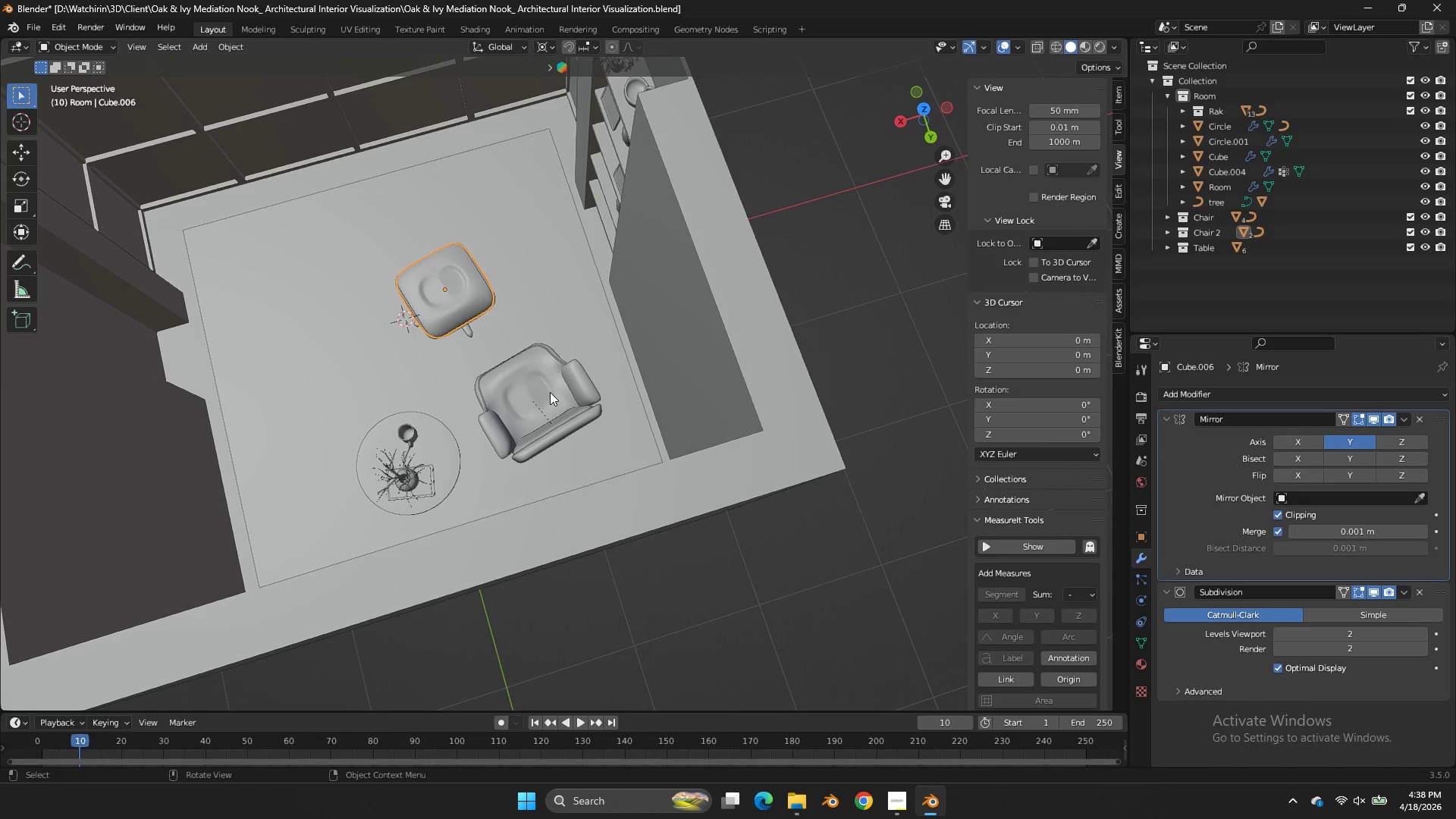 
left_click([550, 392])
 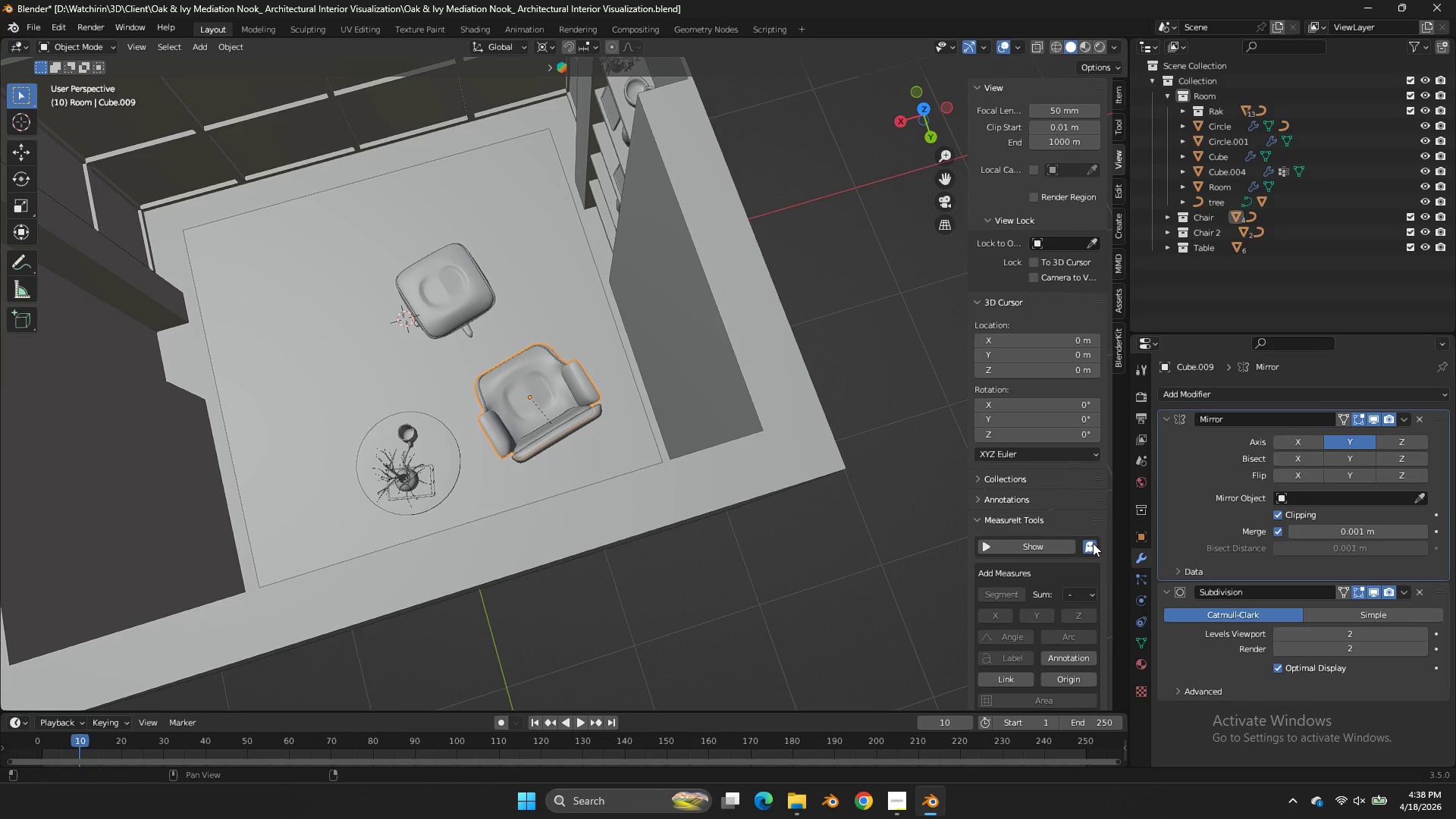 
double_click([1073, 543])
 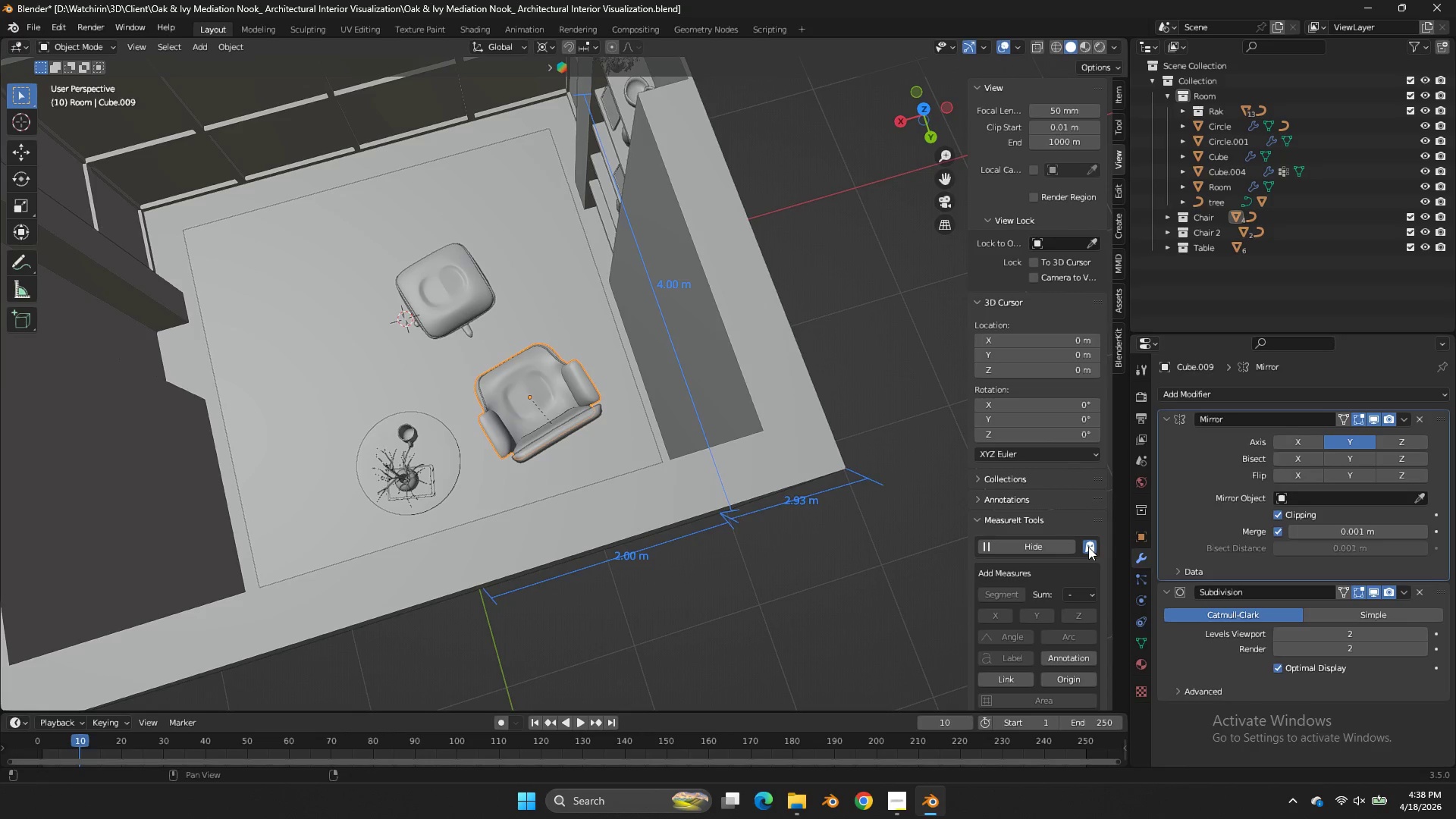 
left_click([1088, 547])
 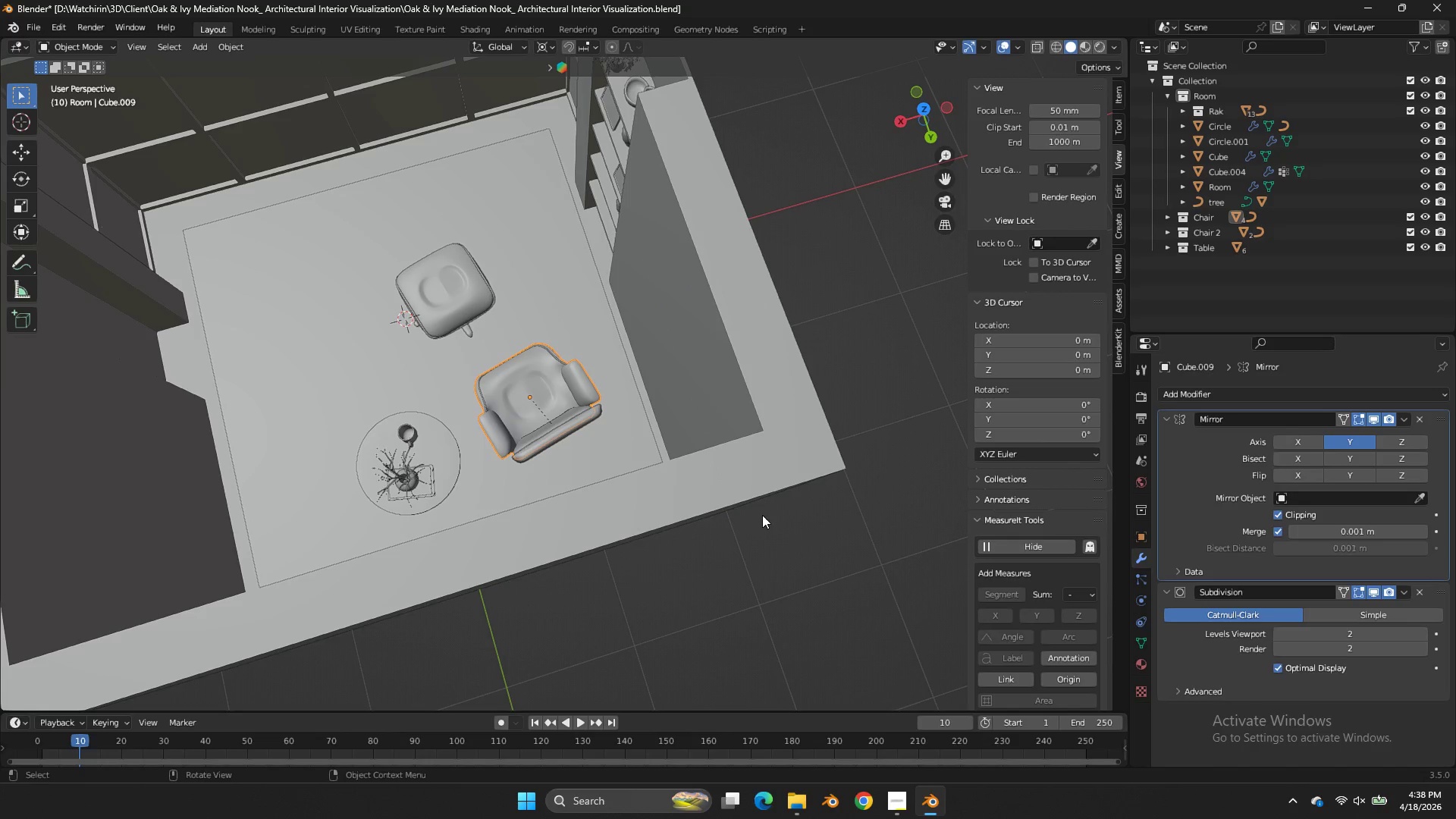 
left_click([748, 485])
 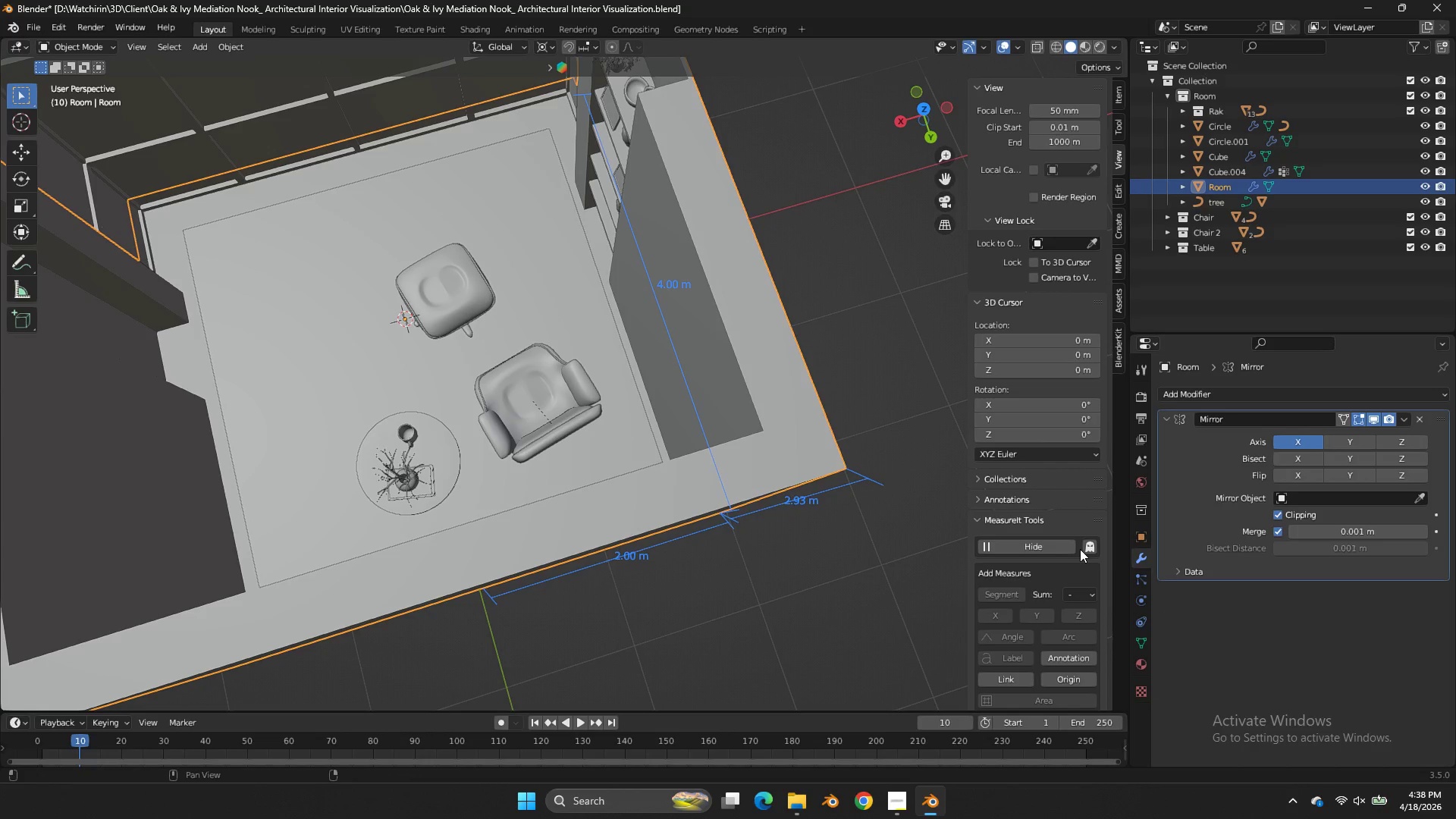 
double_click([1087, 551])
 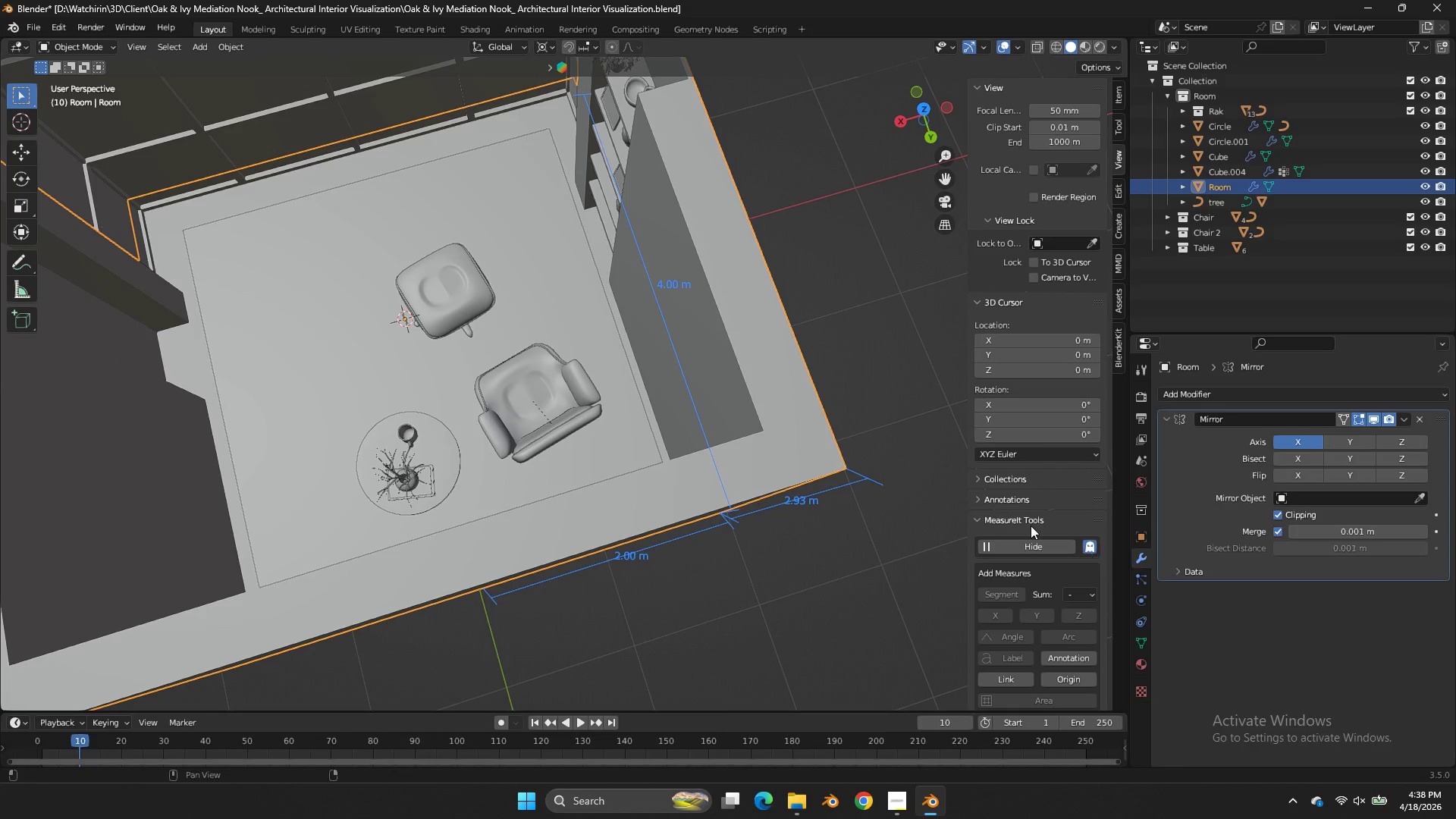 
left_click([576, 374])
 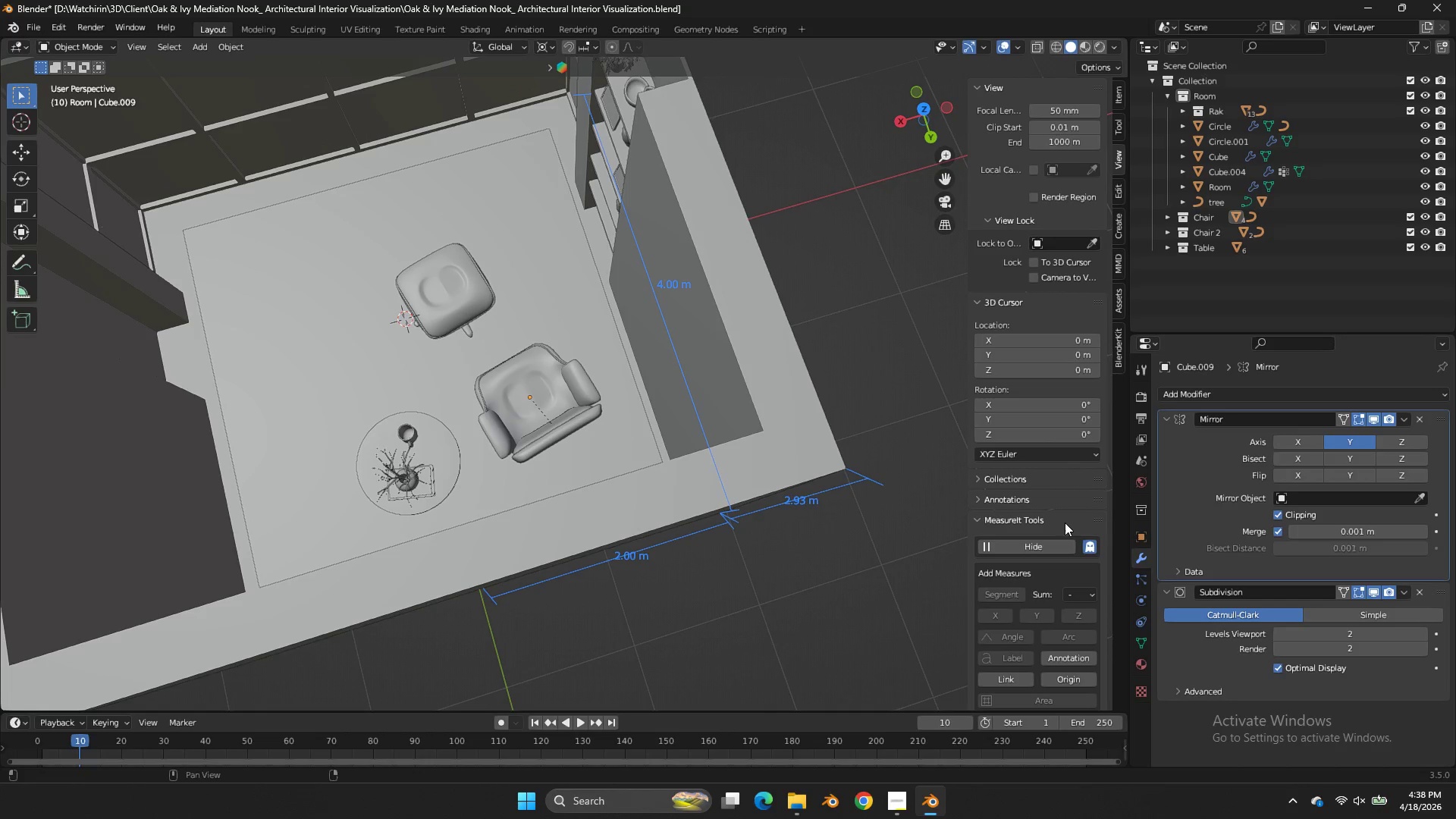 
left_click([1097, 544])
 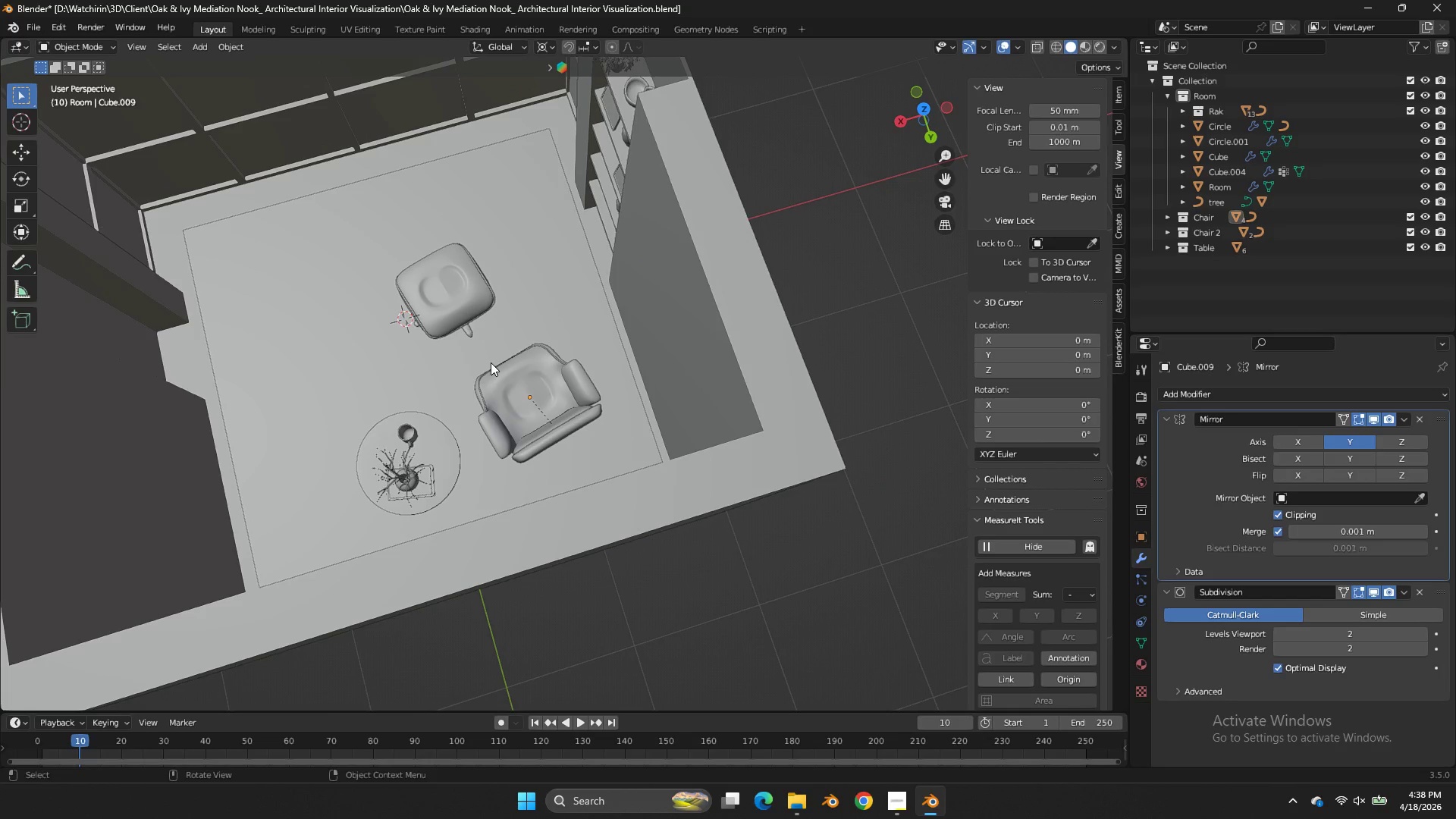 
left_click_drag(start_coordinate=[491, 362], to_coordinate=[496, 363])
 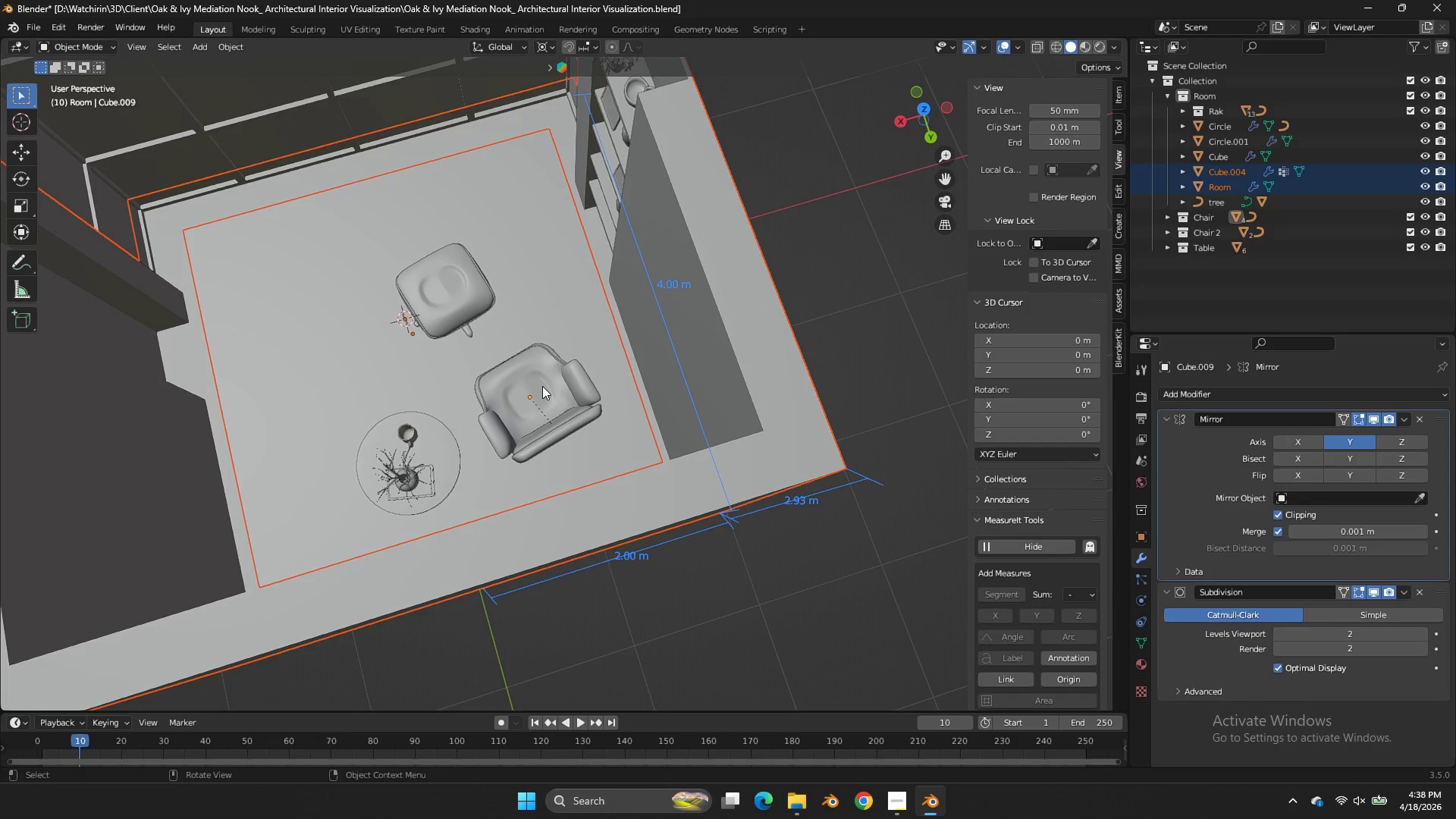 
double_click([542, 386])
 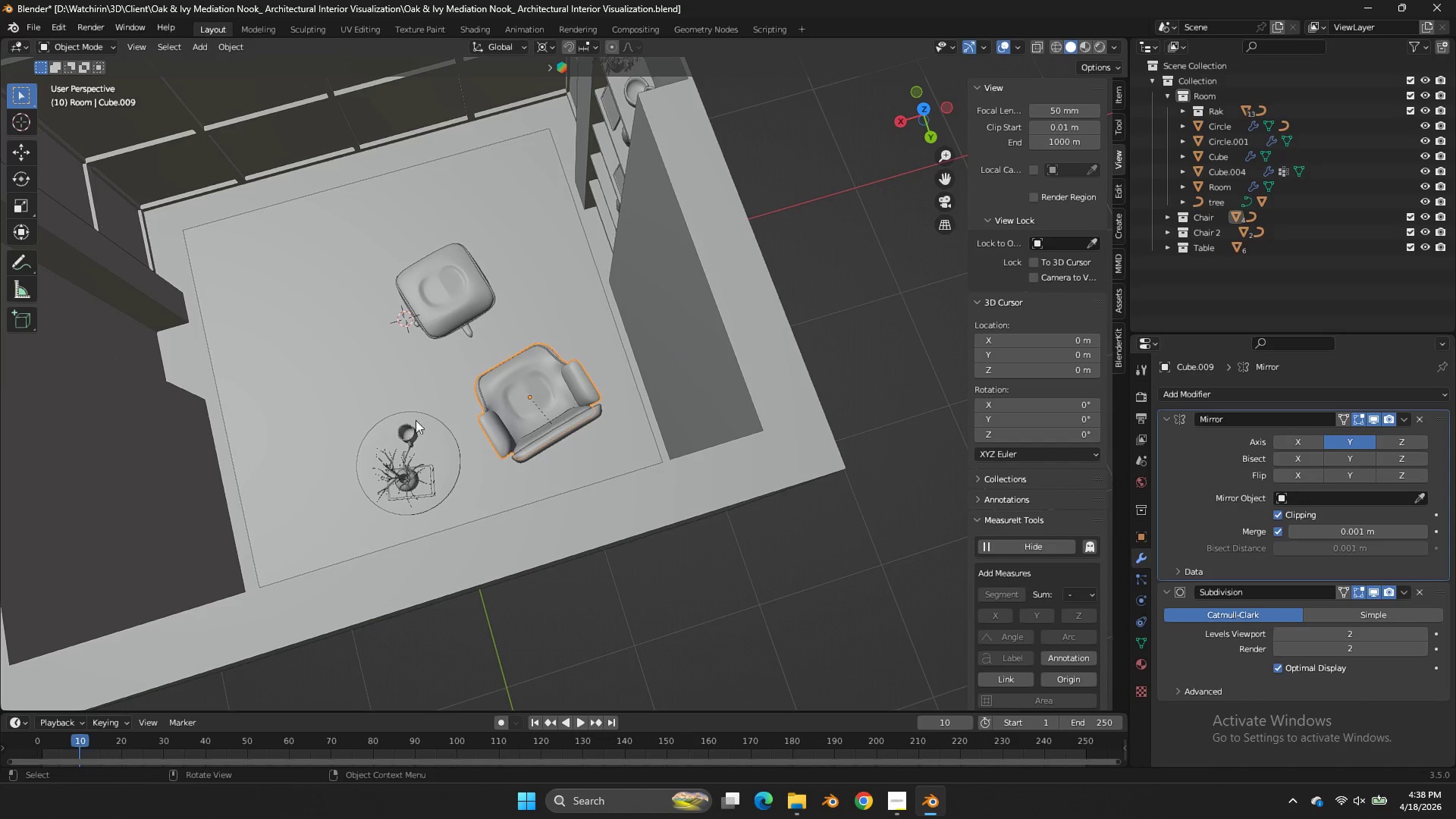 
left_click([431, 440])
 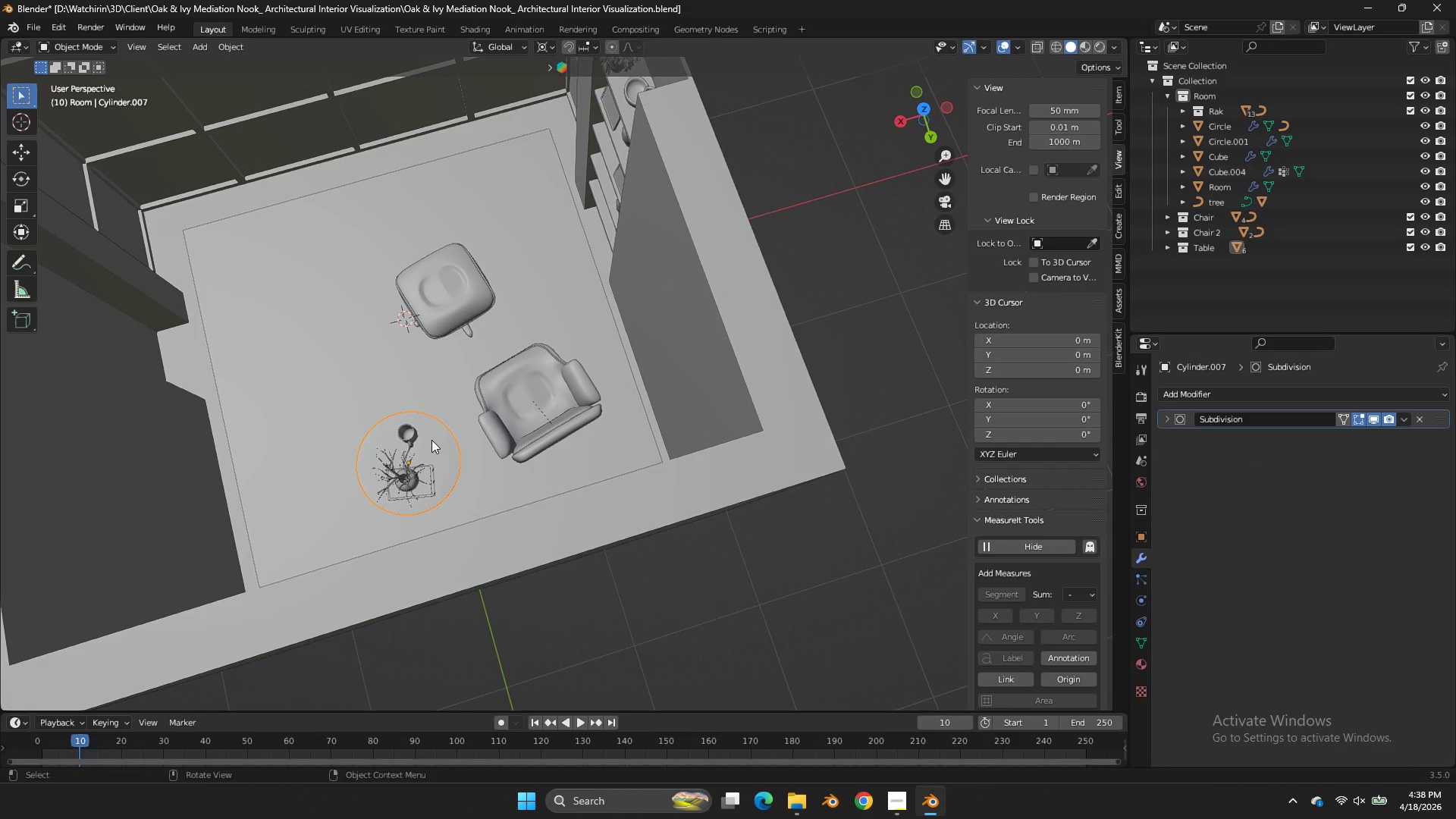 
wait(8.47)
 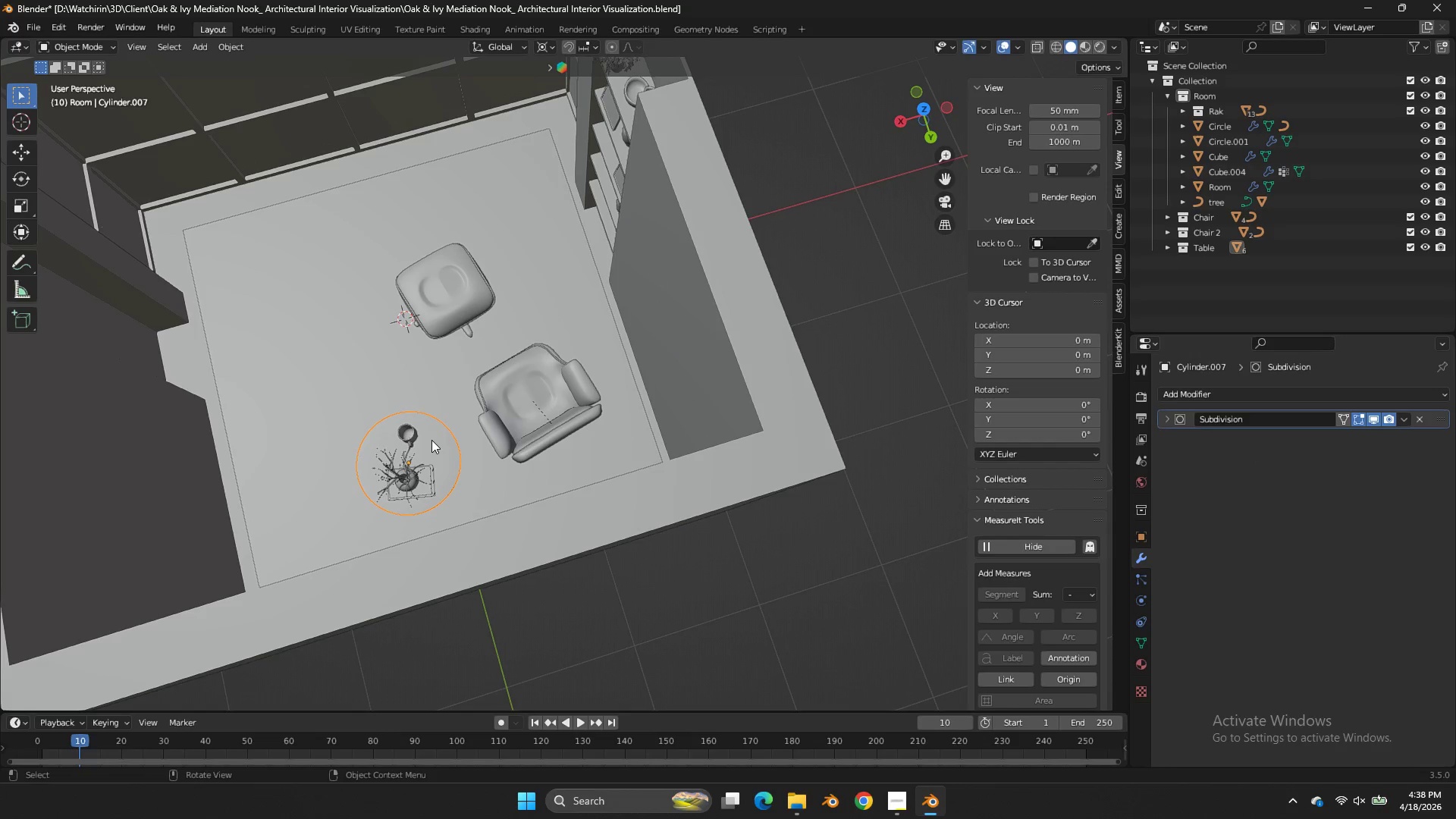 
left_click([1146, 666])
 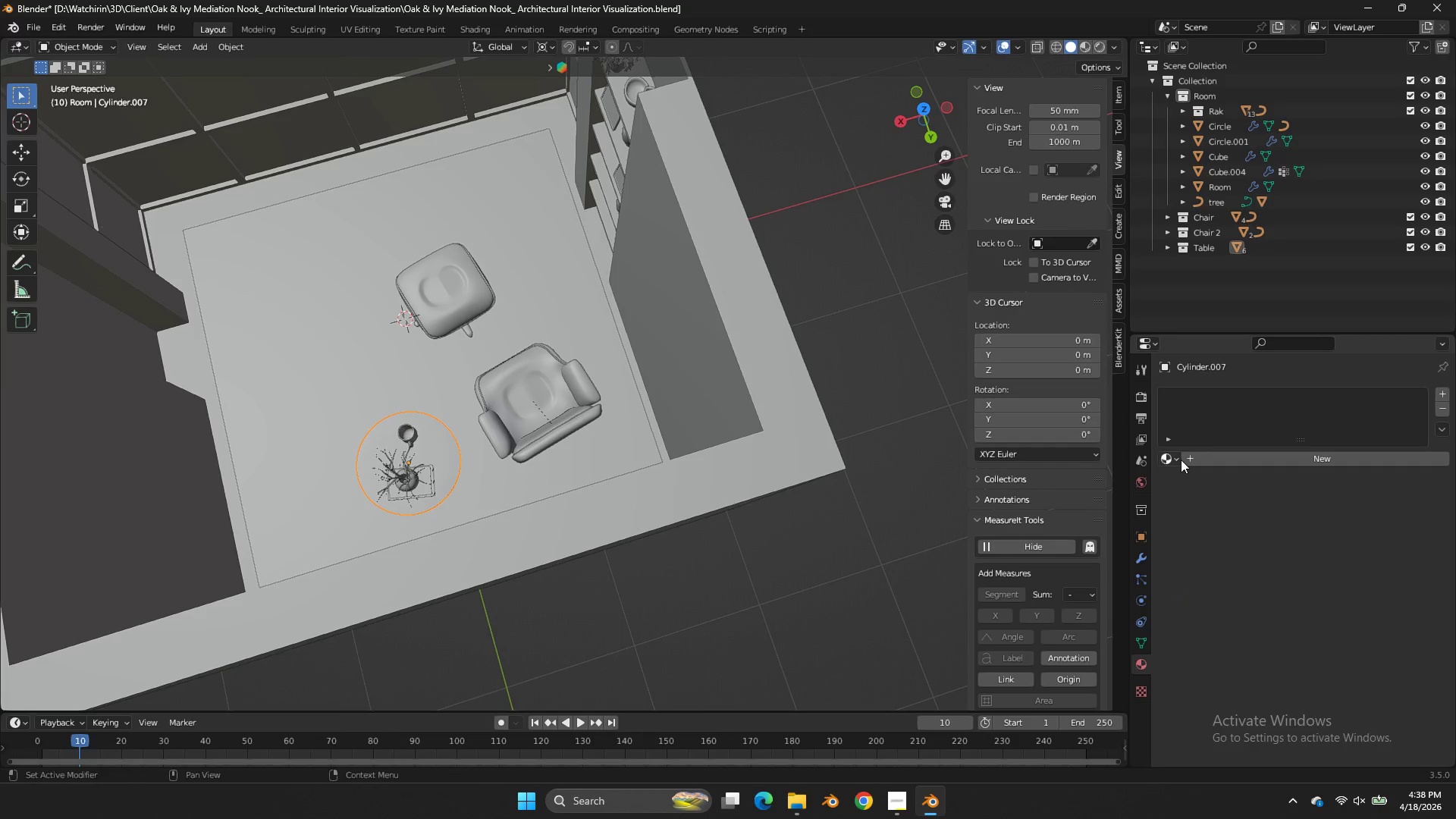 
left_click([1173, 455])
 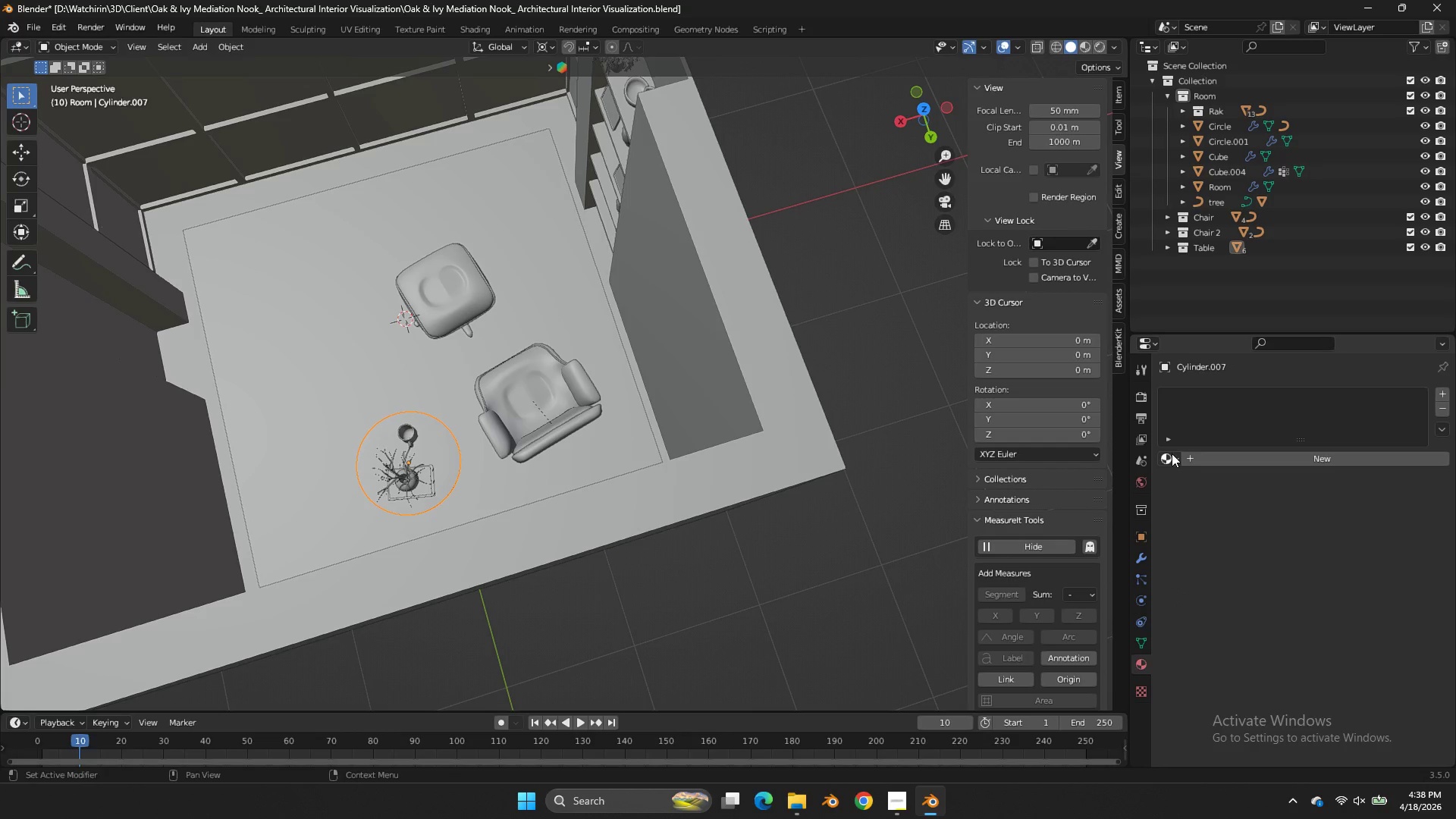 
double_click([1172, 453])
 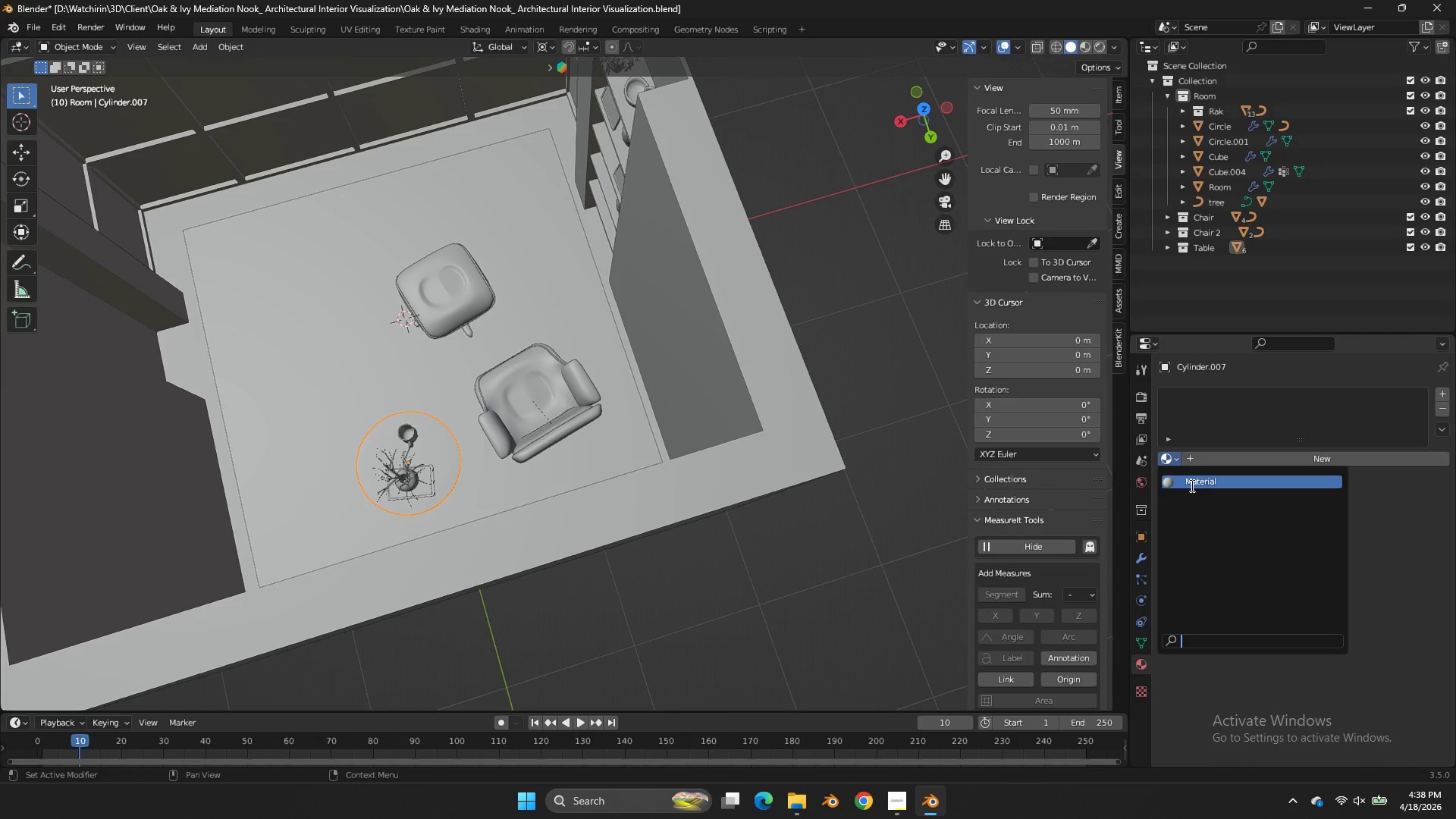 
triple_click([1191, 486])
 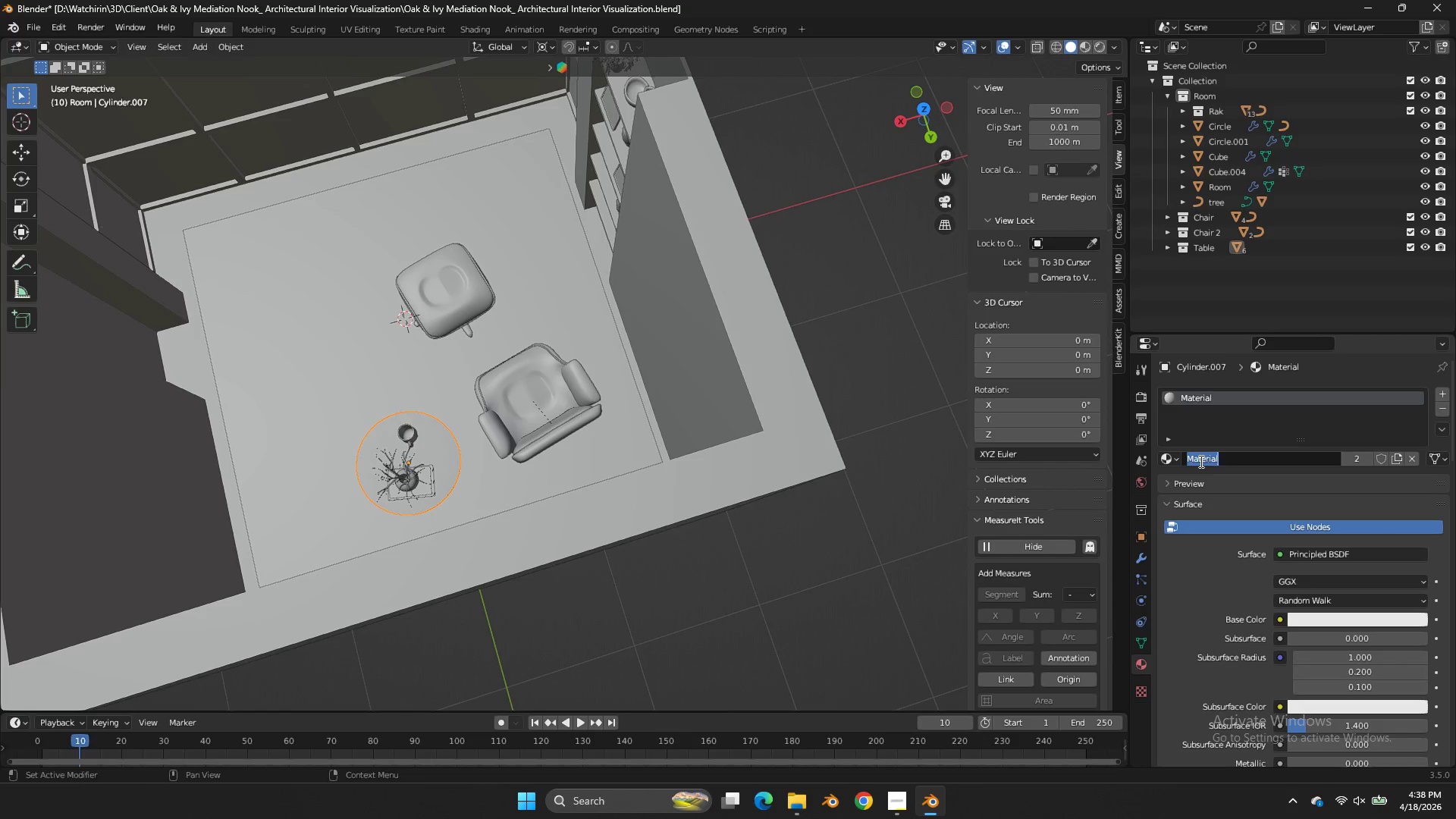 
type(Wood)
 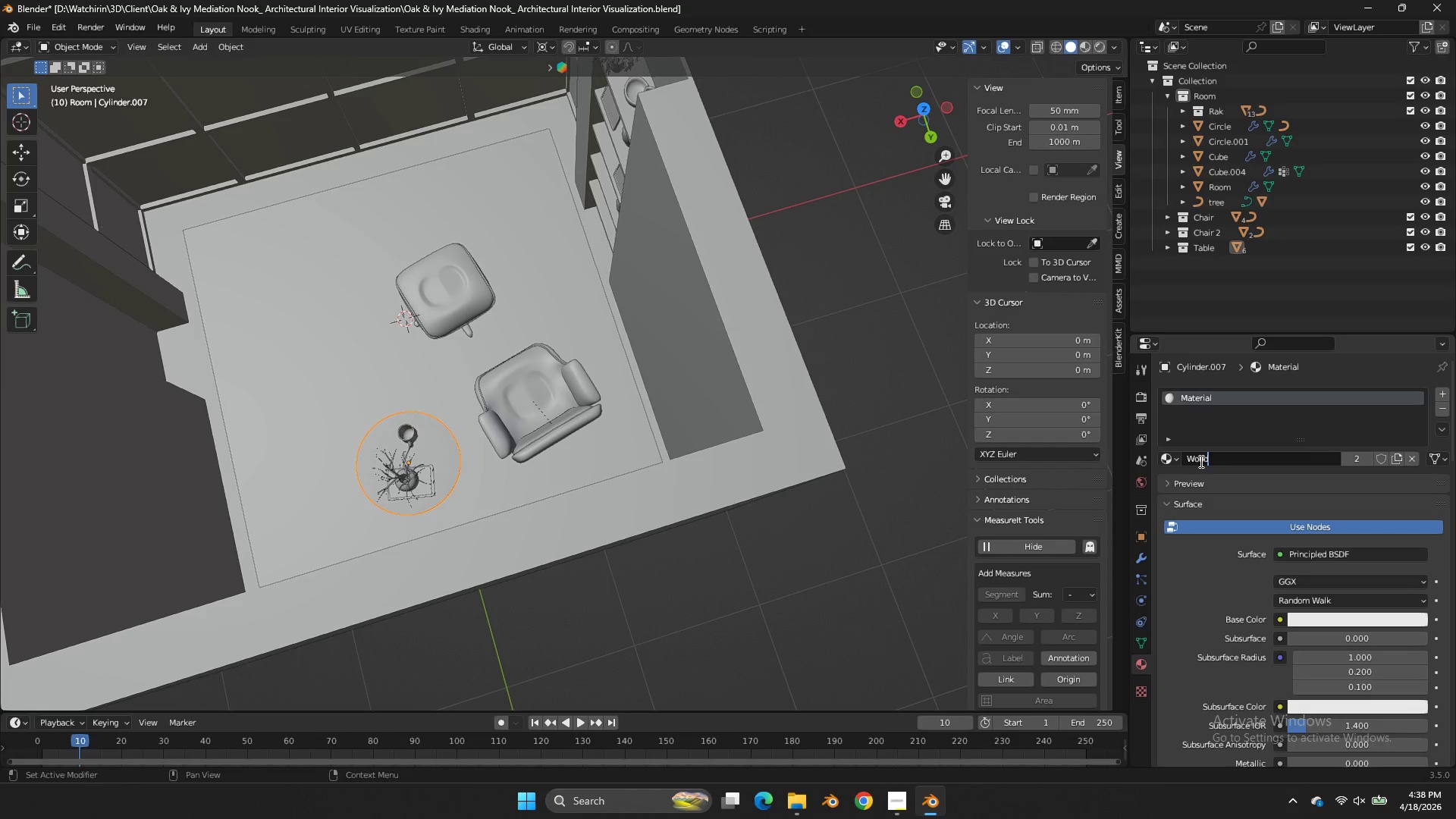 
key(Enter)
 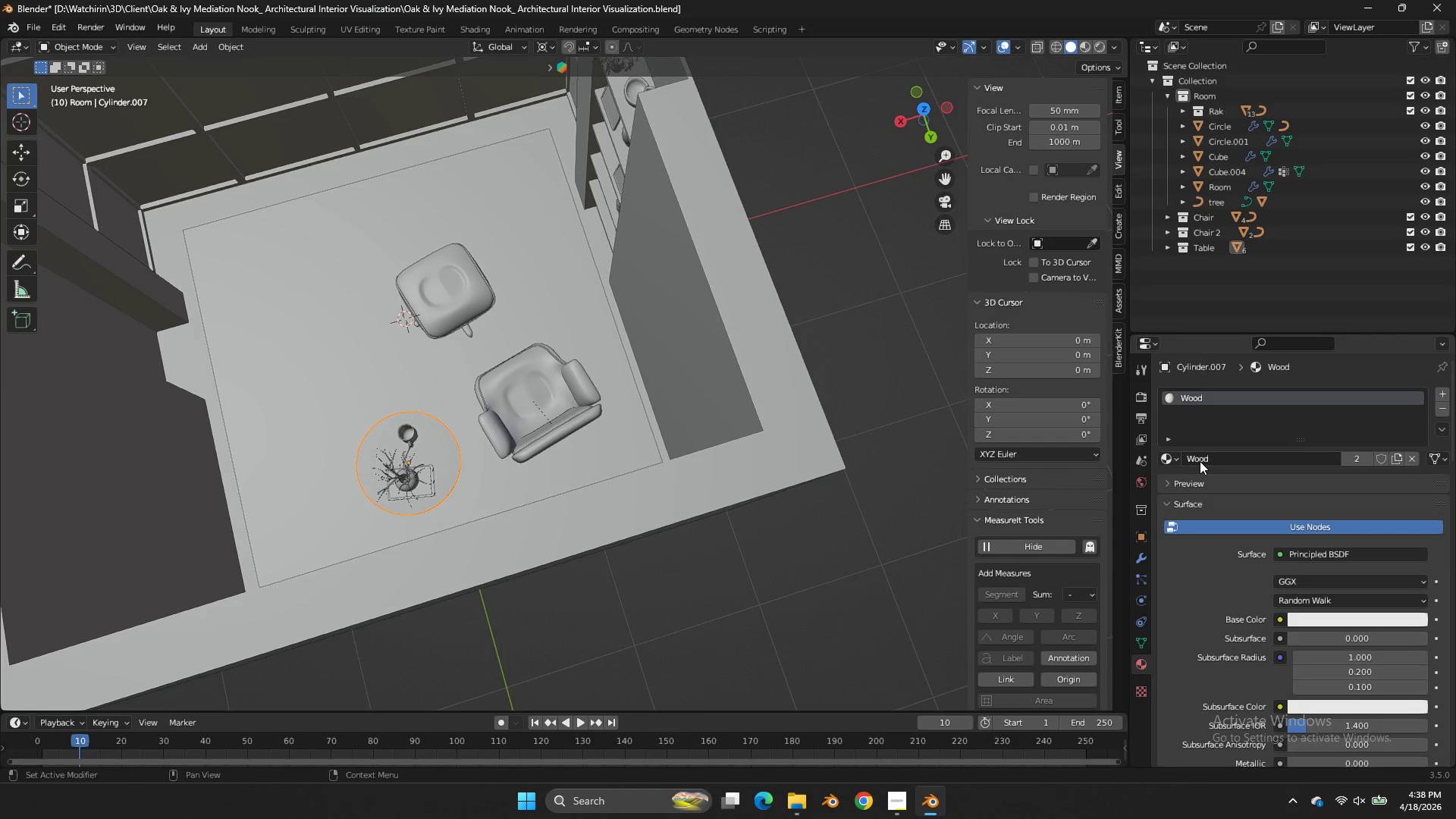 
key(Control+ControlLeft)
 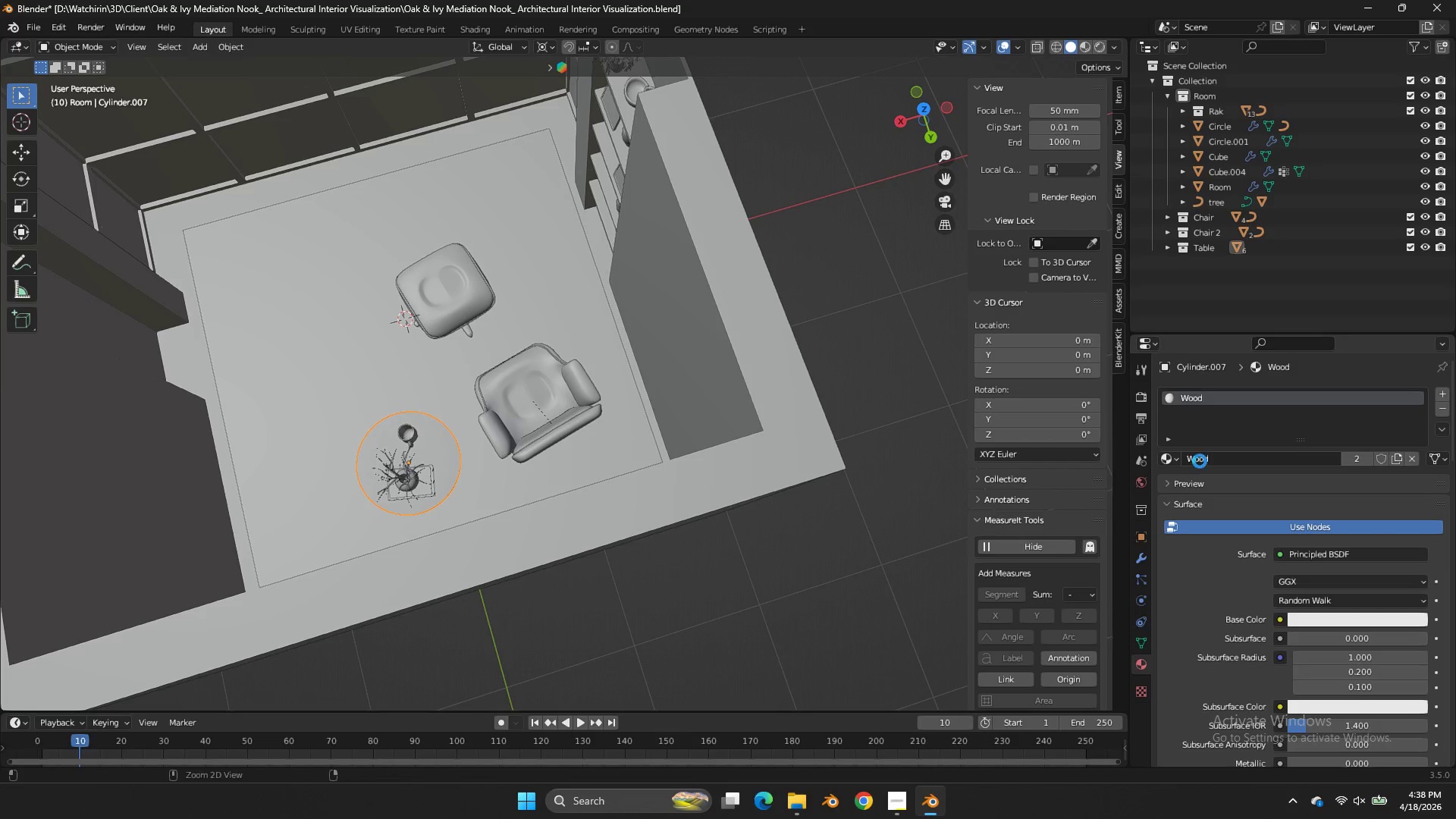 
key(Control+S)
 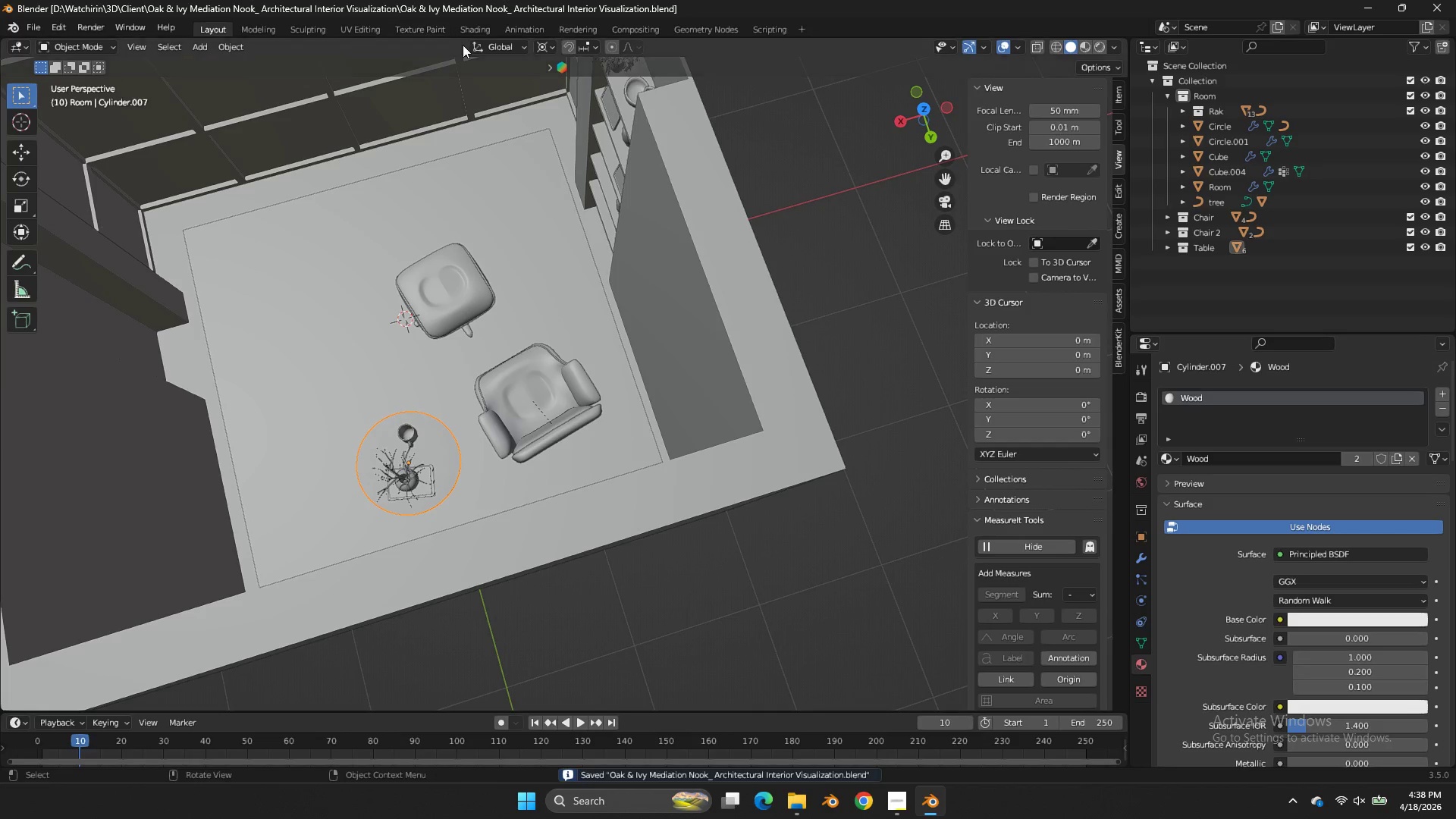 
left_click([464, 32])
 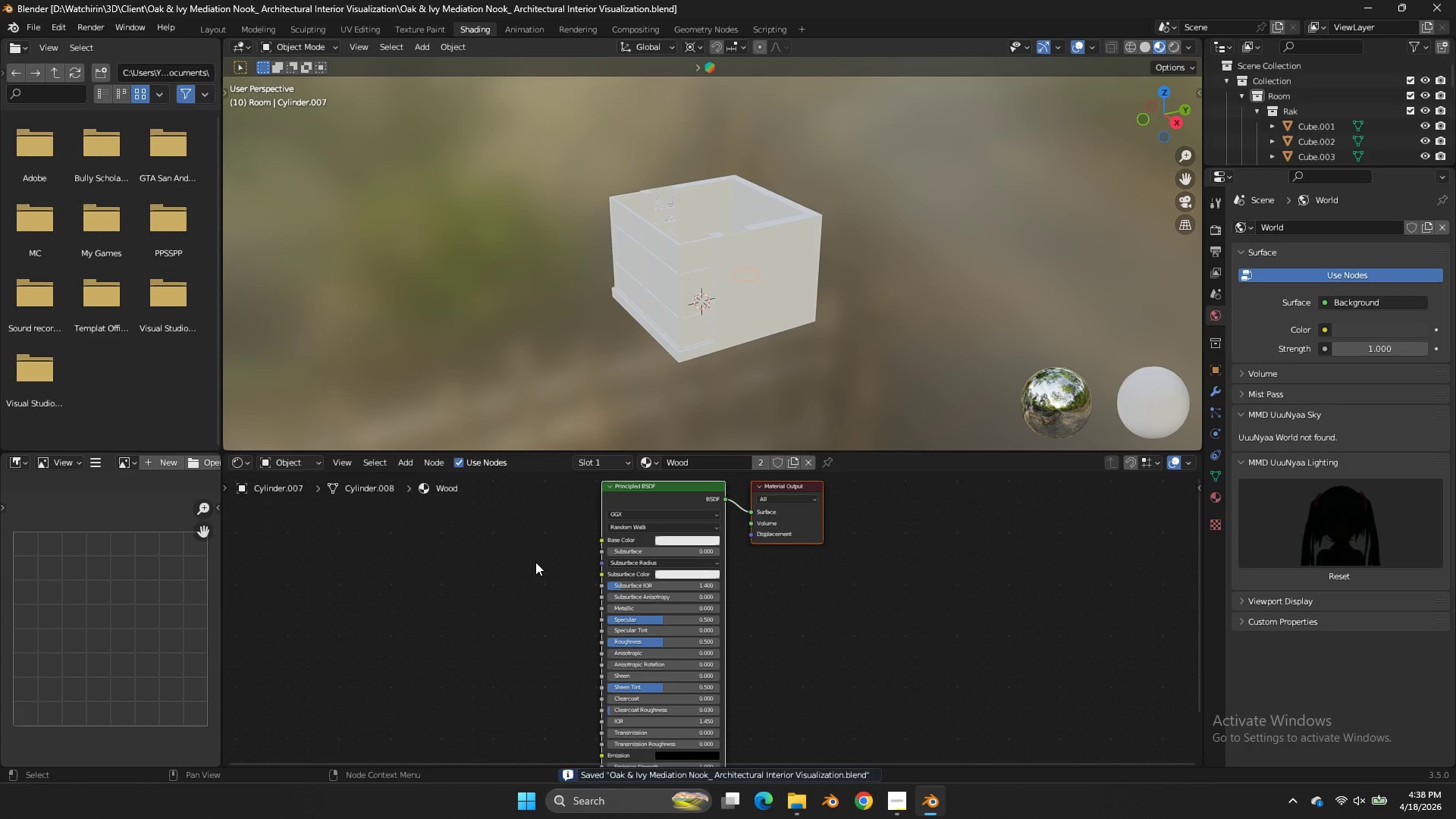 
double_click([410, 543])
 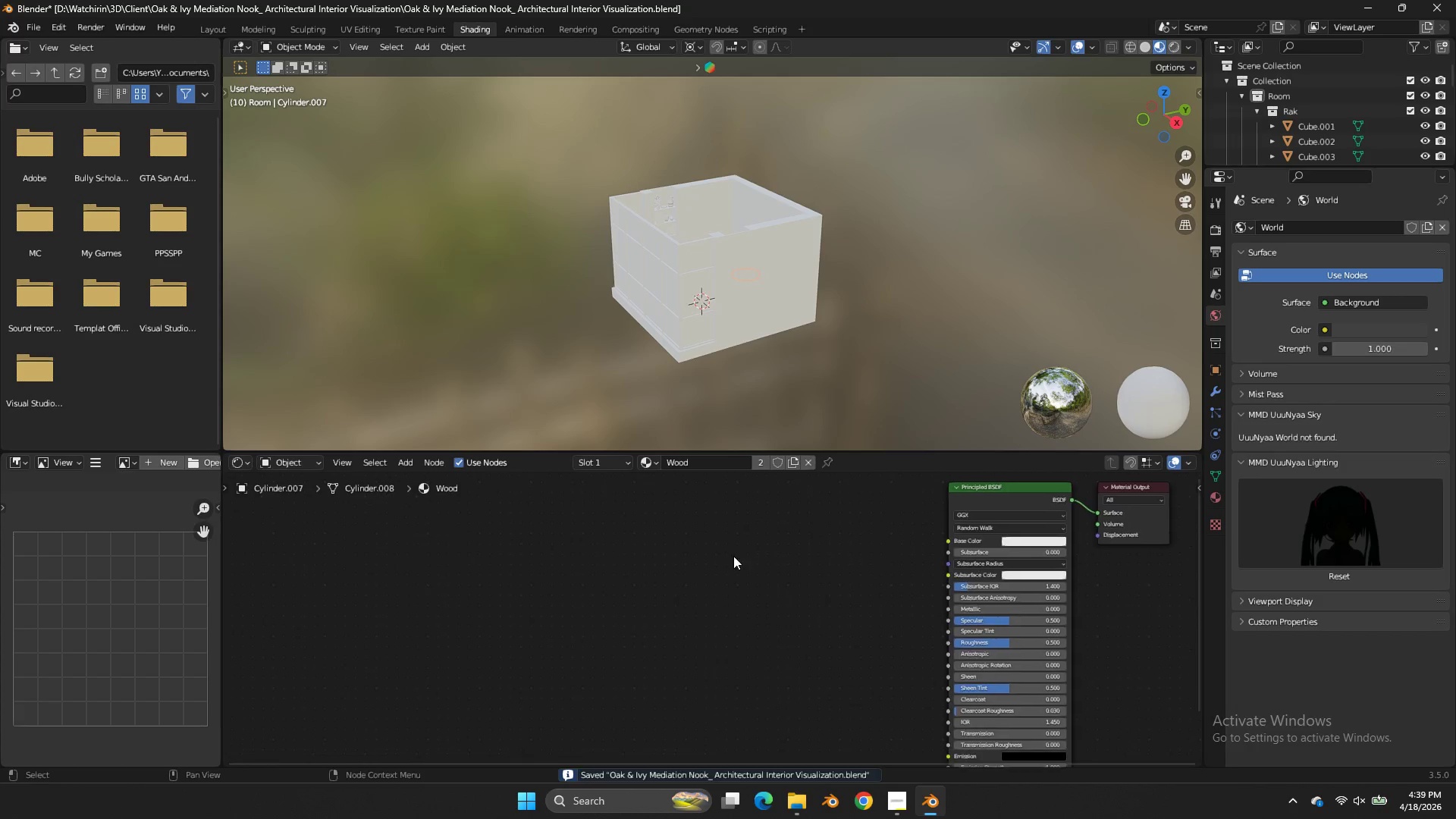 
left_click([607, 546])
 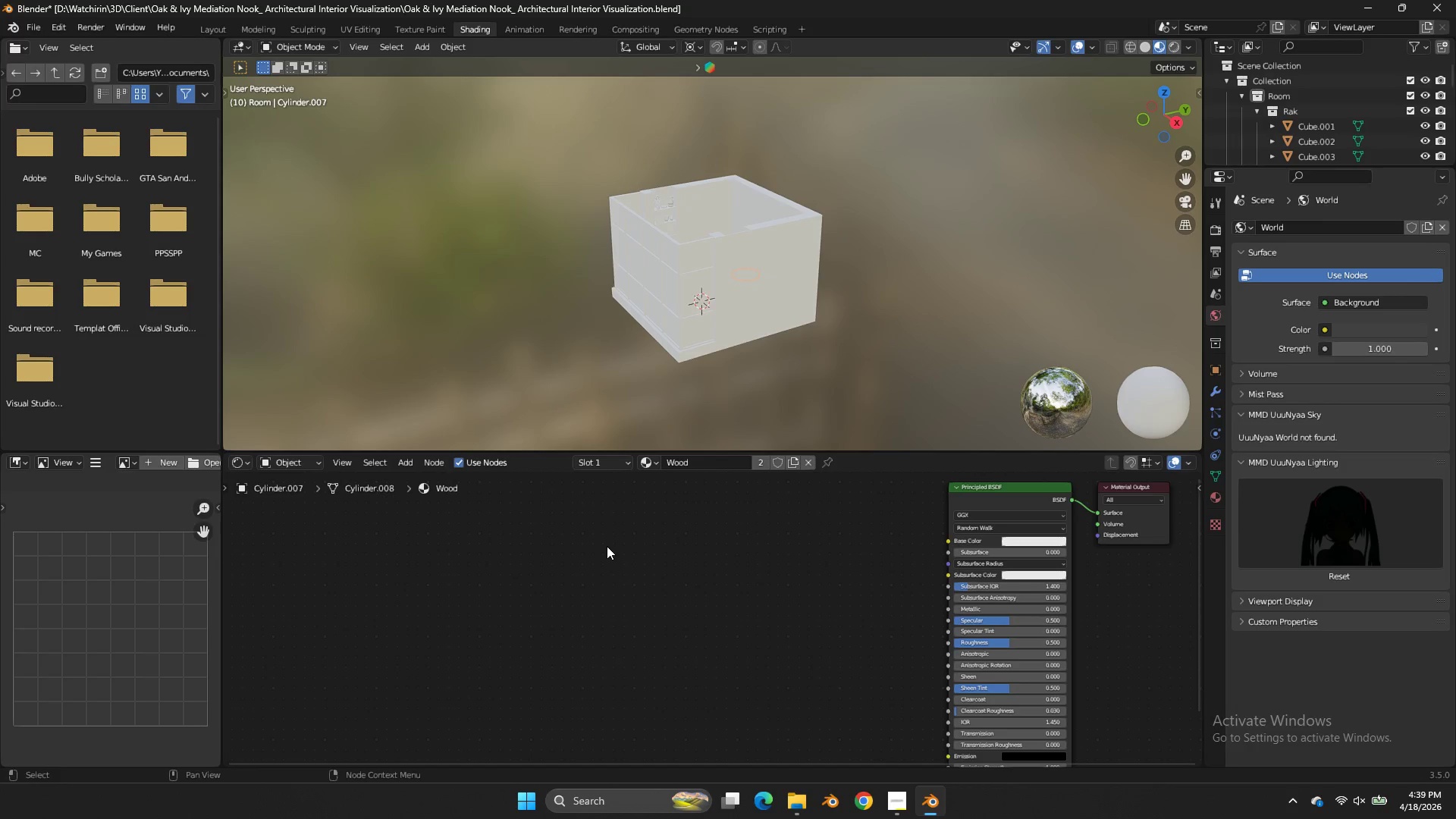 
key(Shift+ShiftLeft)
 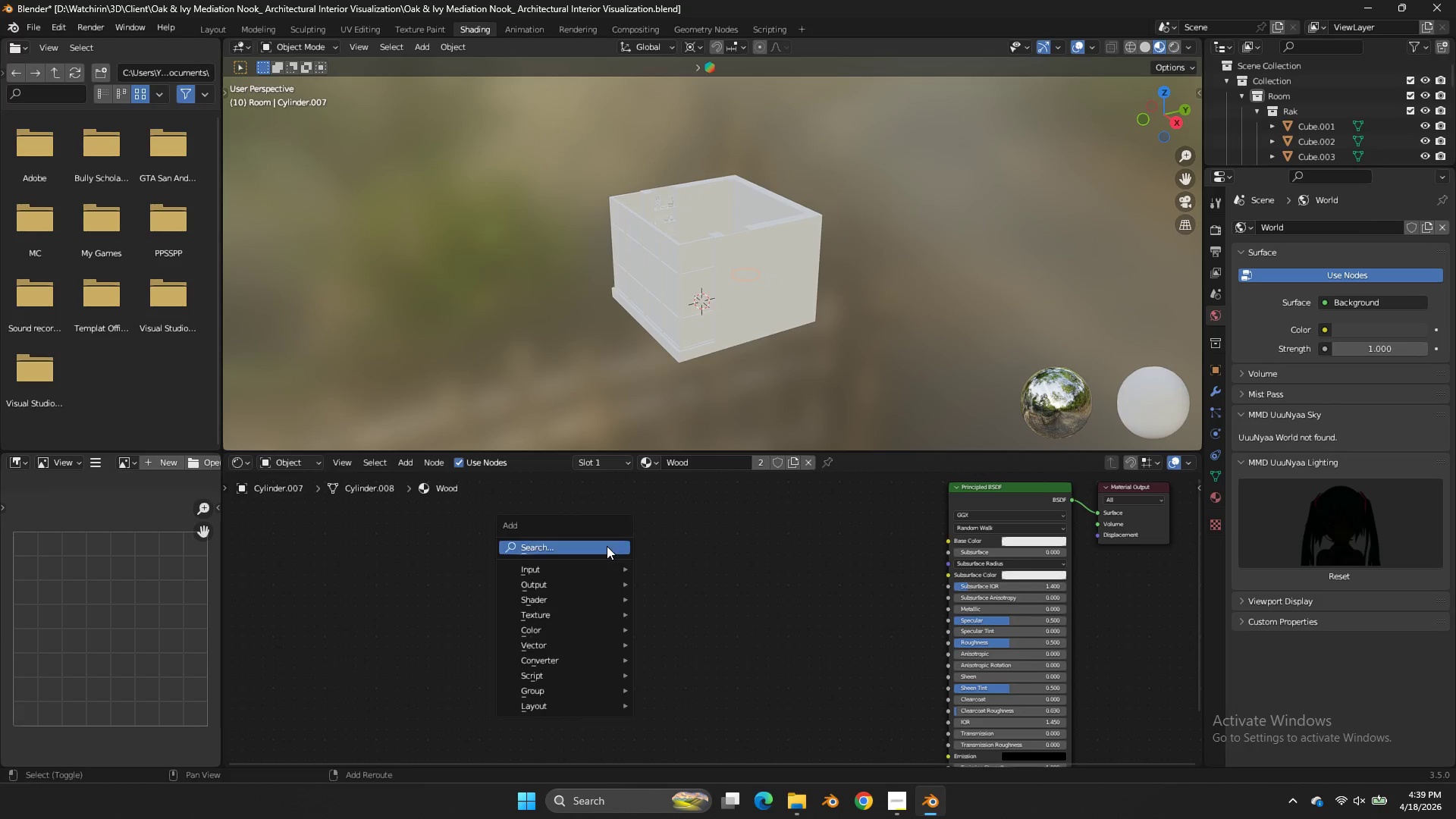 
key(Shift+A)
 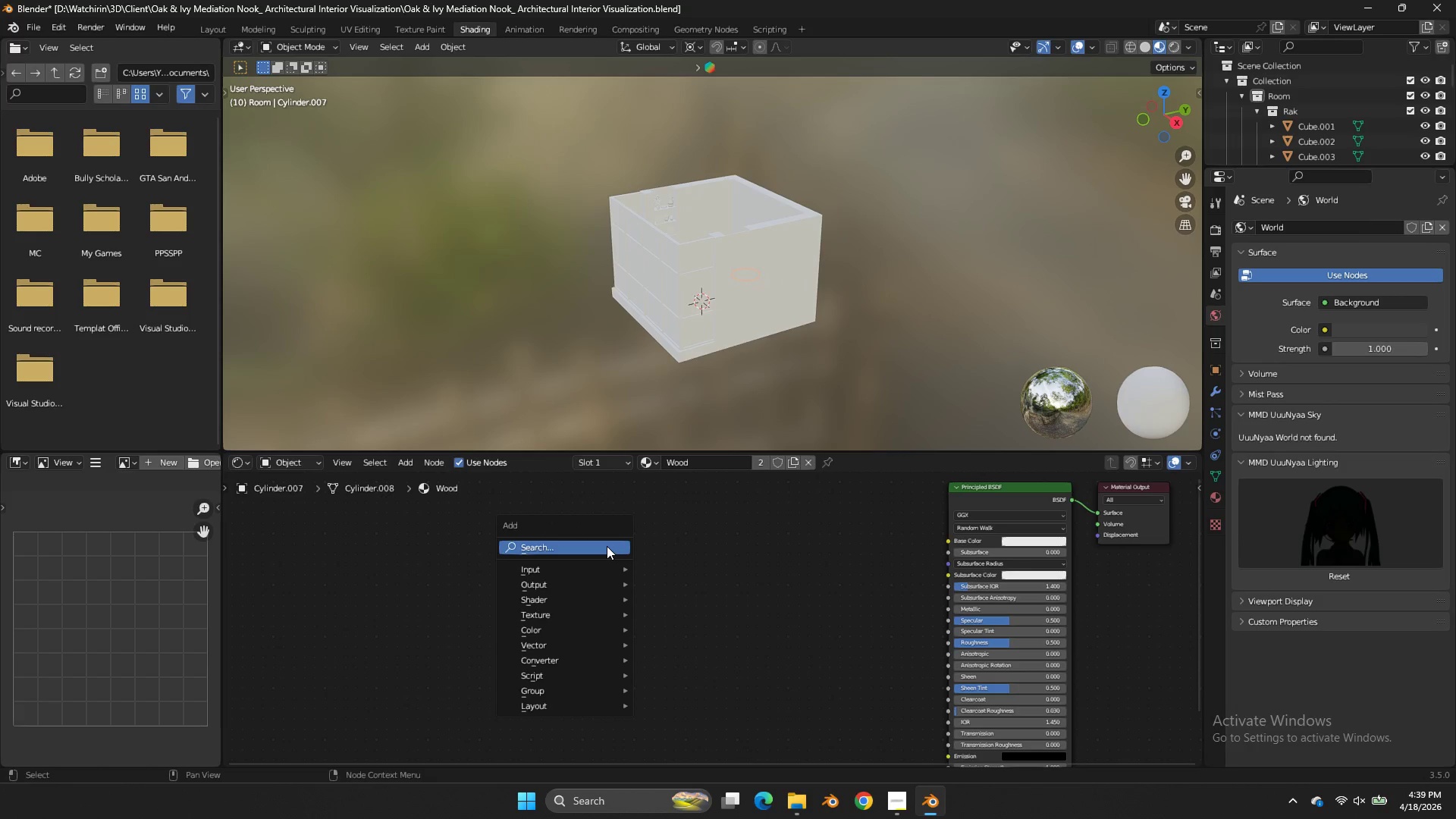 
double_click([607, 546])
 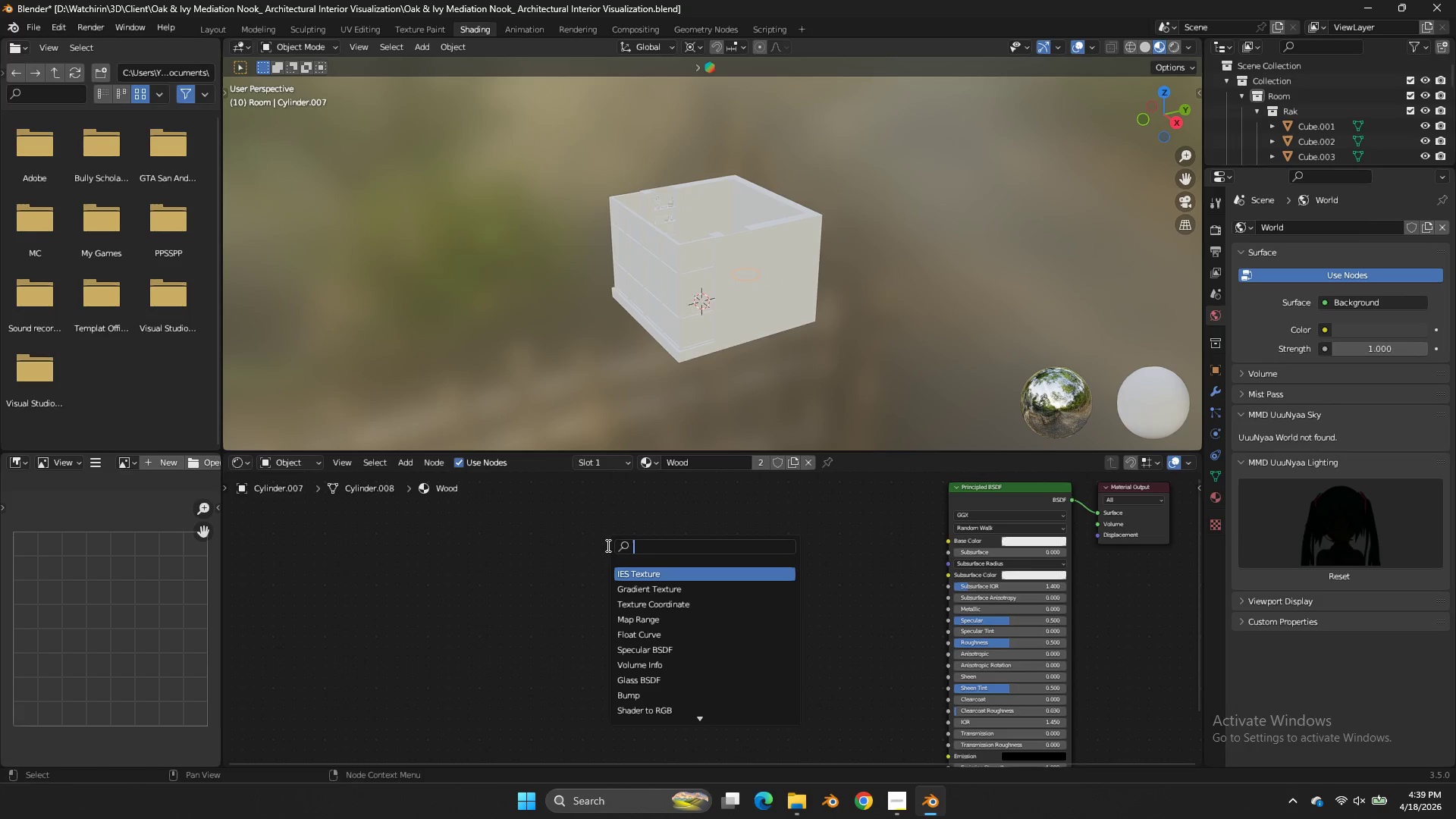 
type(texture coo)
 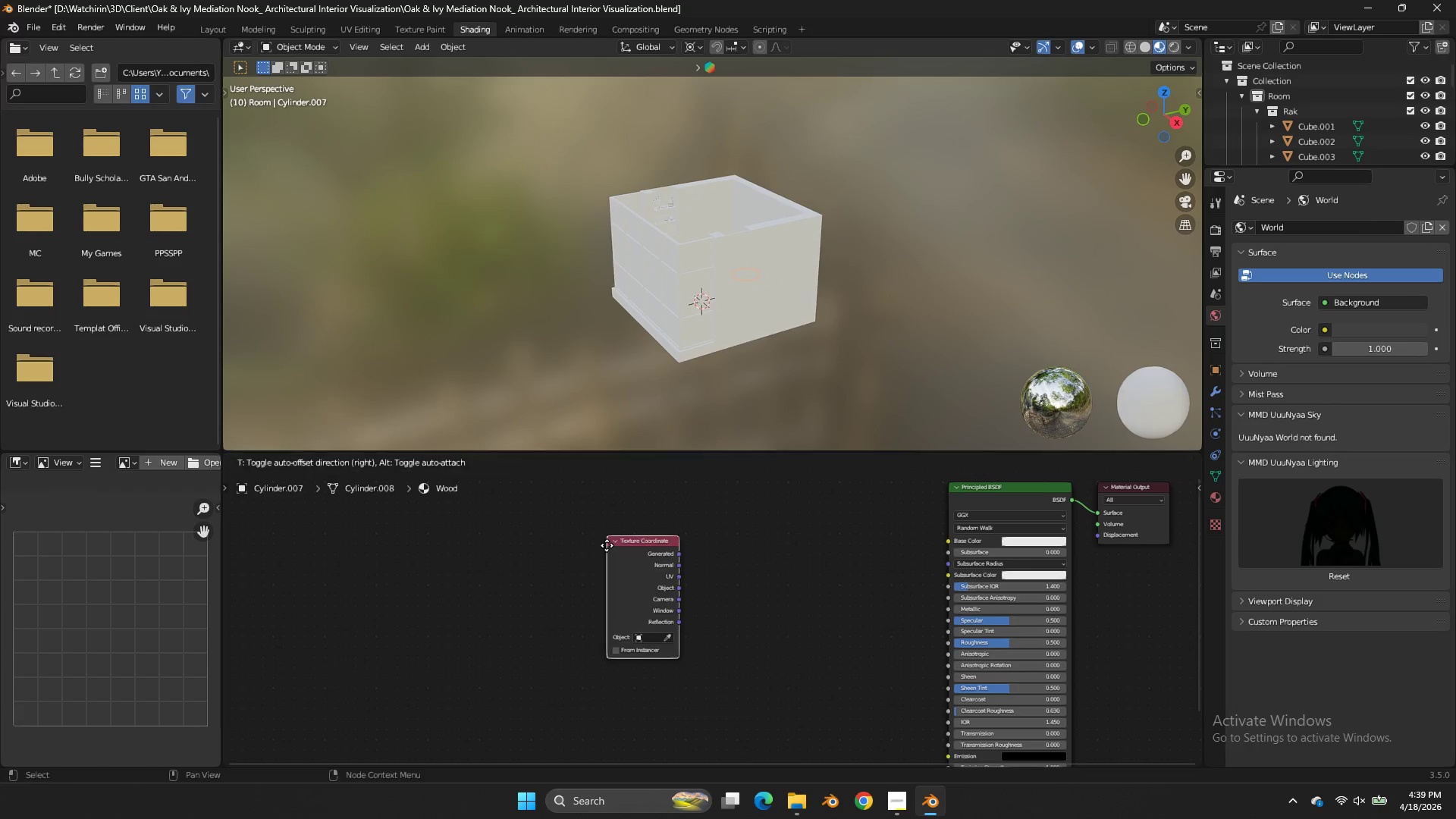 
key(Enter)
 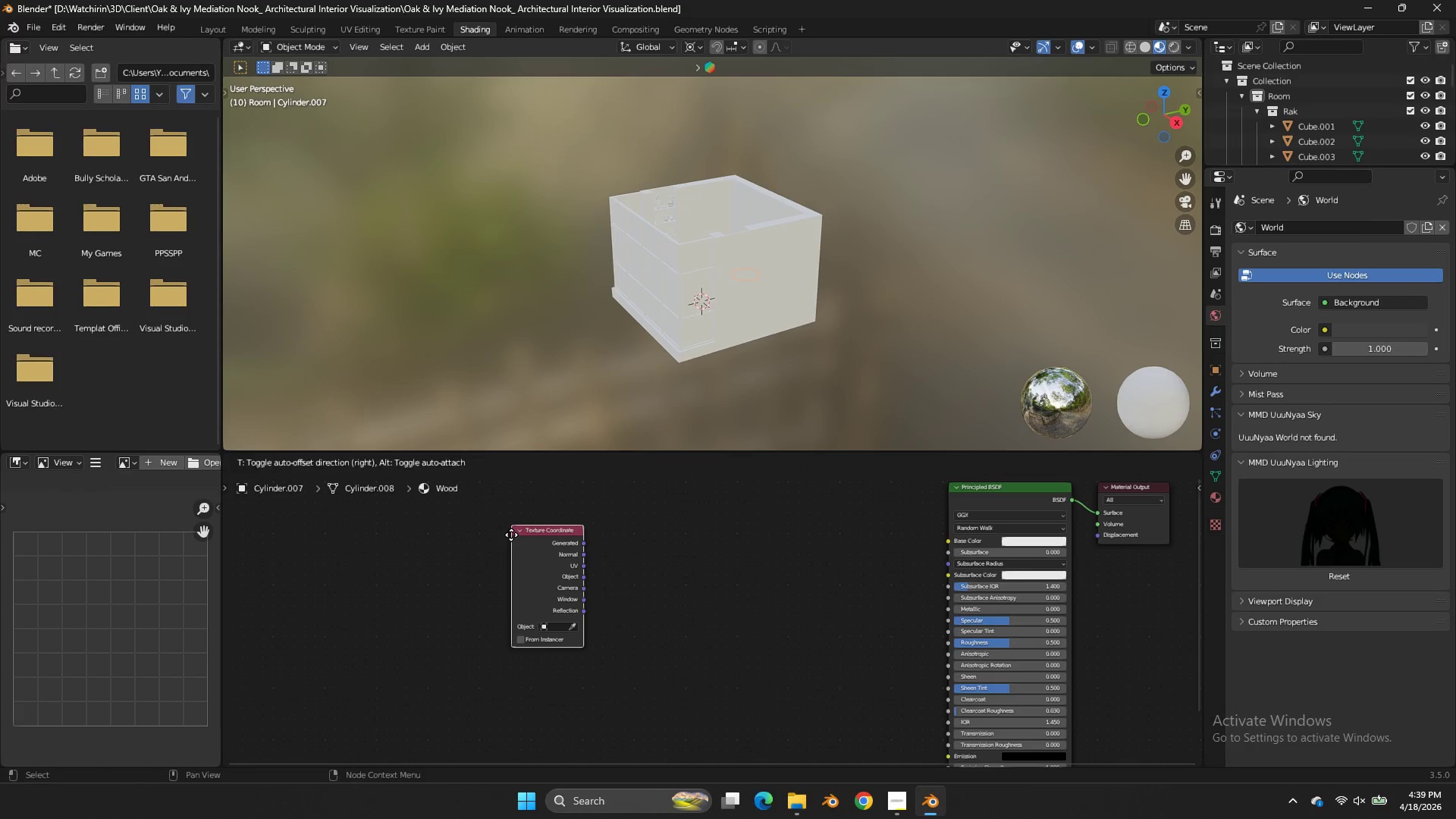 
double_click([621, 534])
 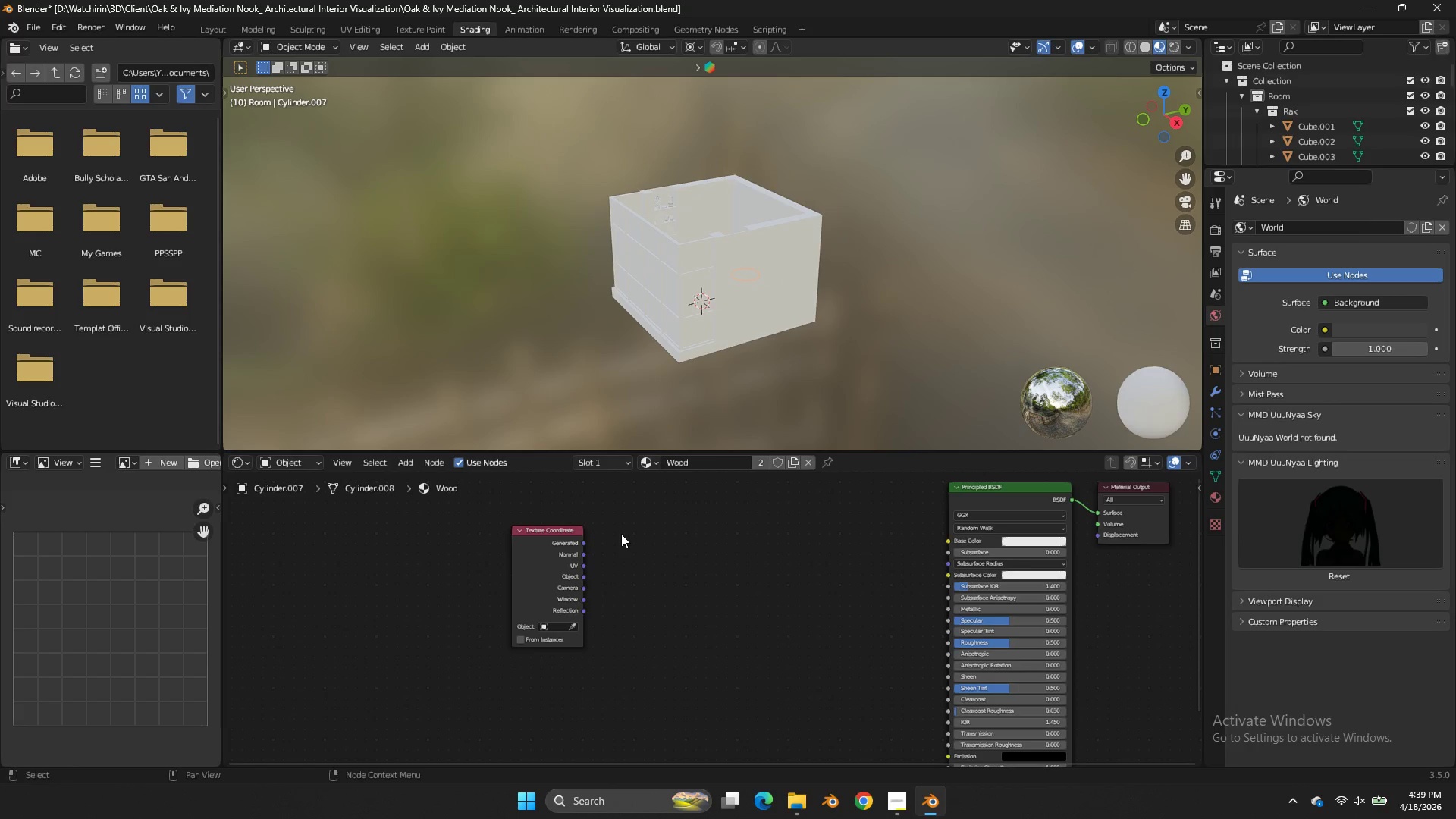 
key(Shift+ShiftLeft)
 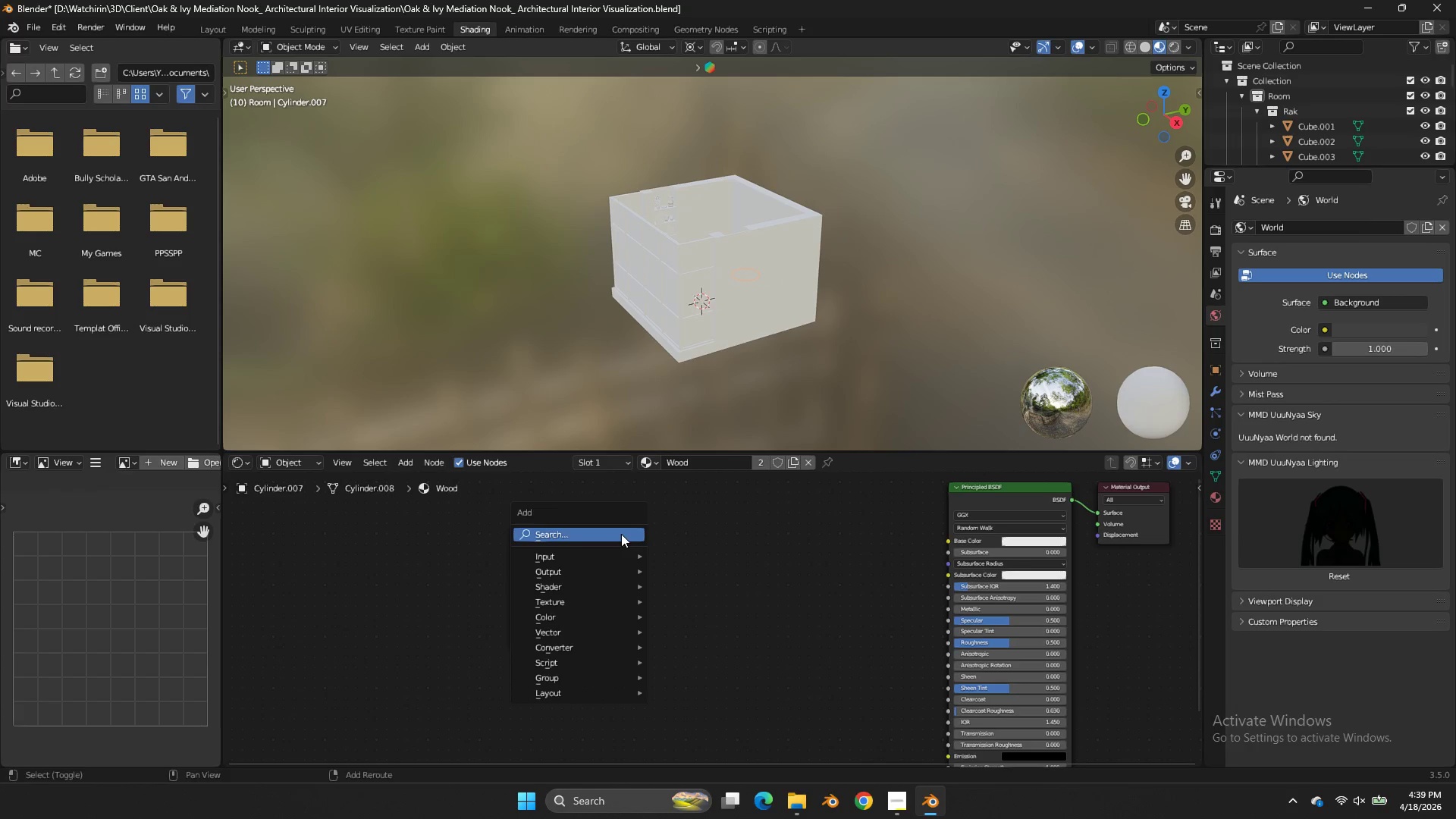 
key(Shift+A)
 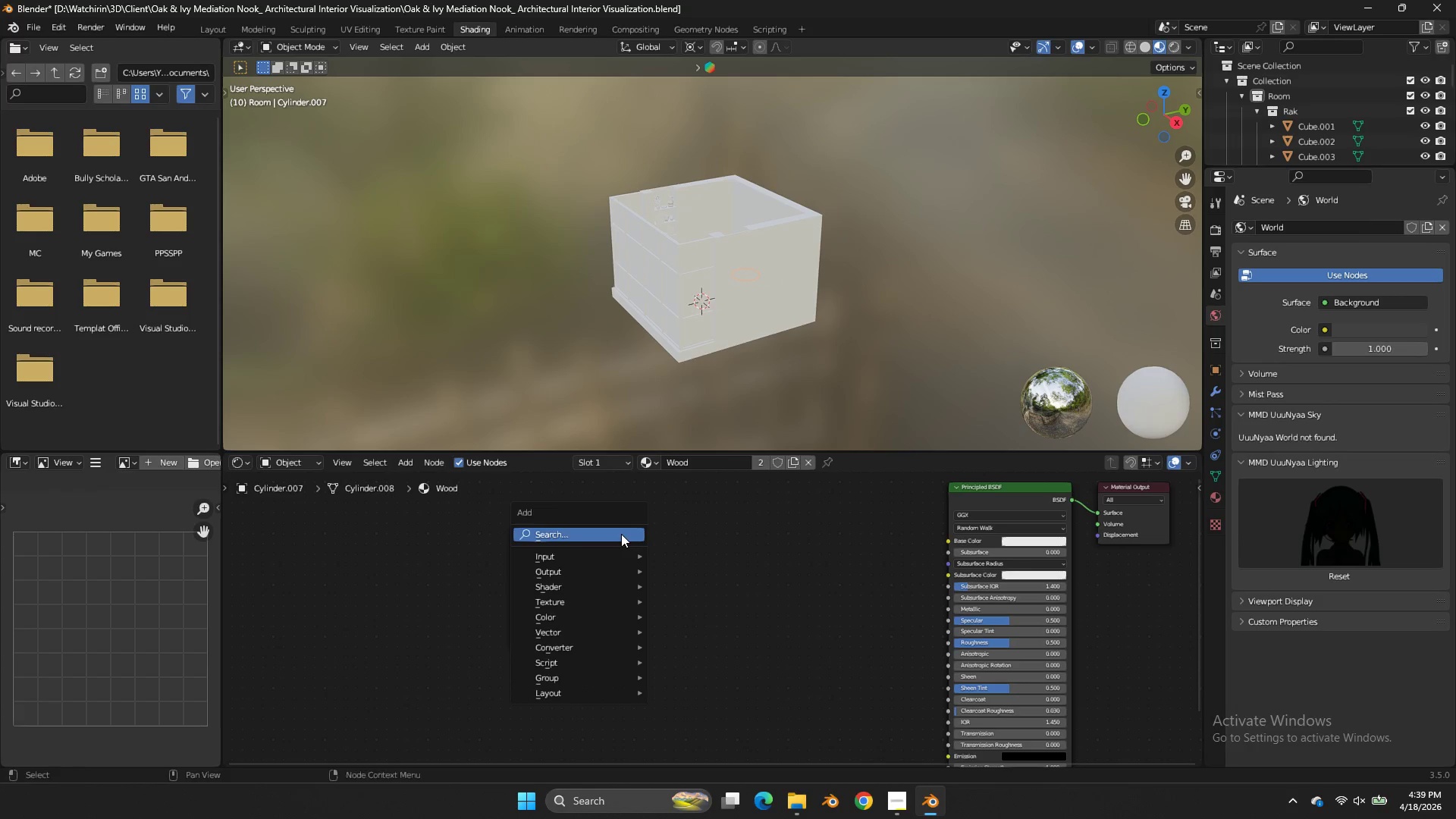 
triple_click([621, 534])
 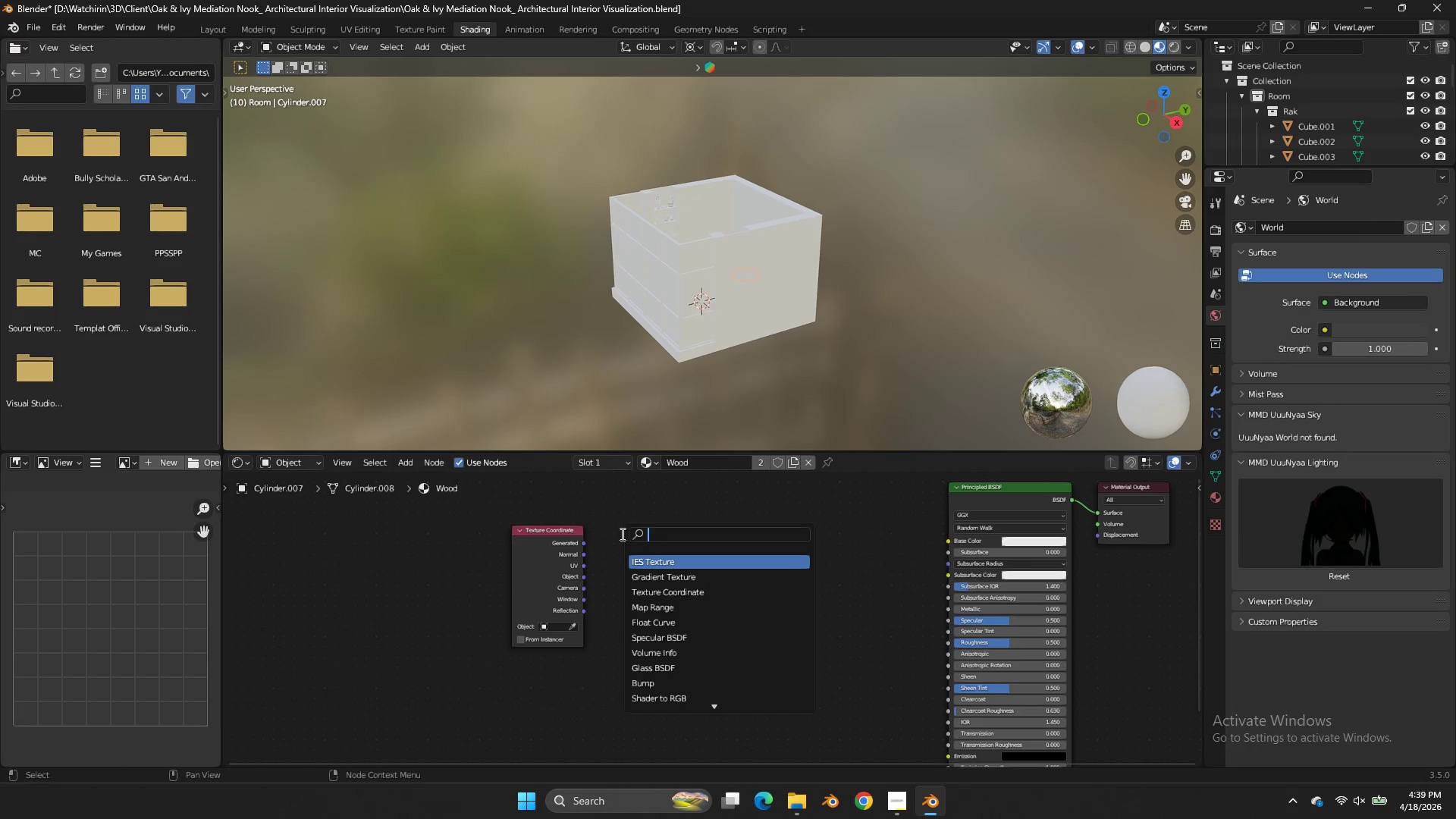 
type(mapp)
 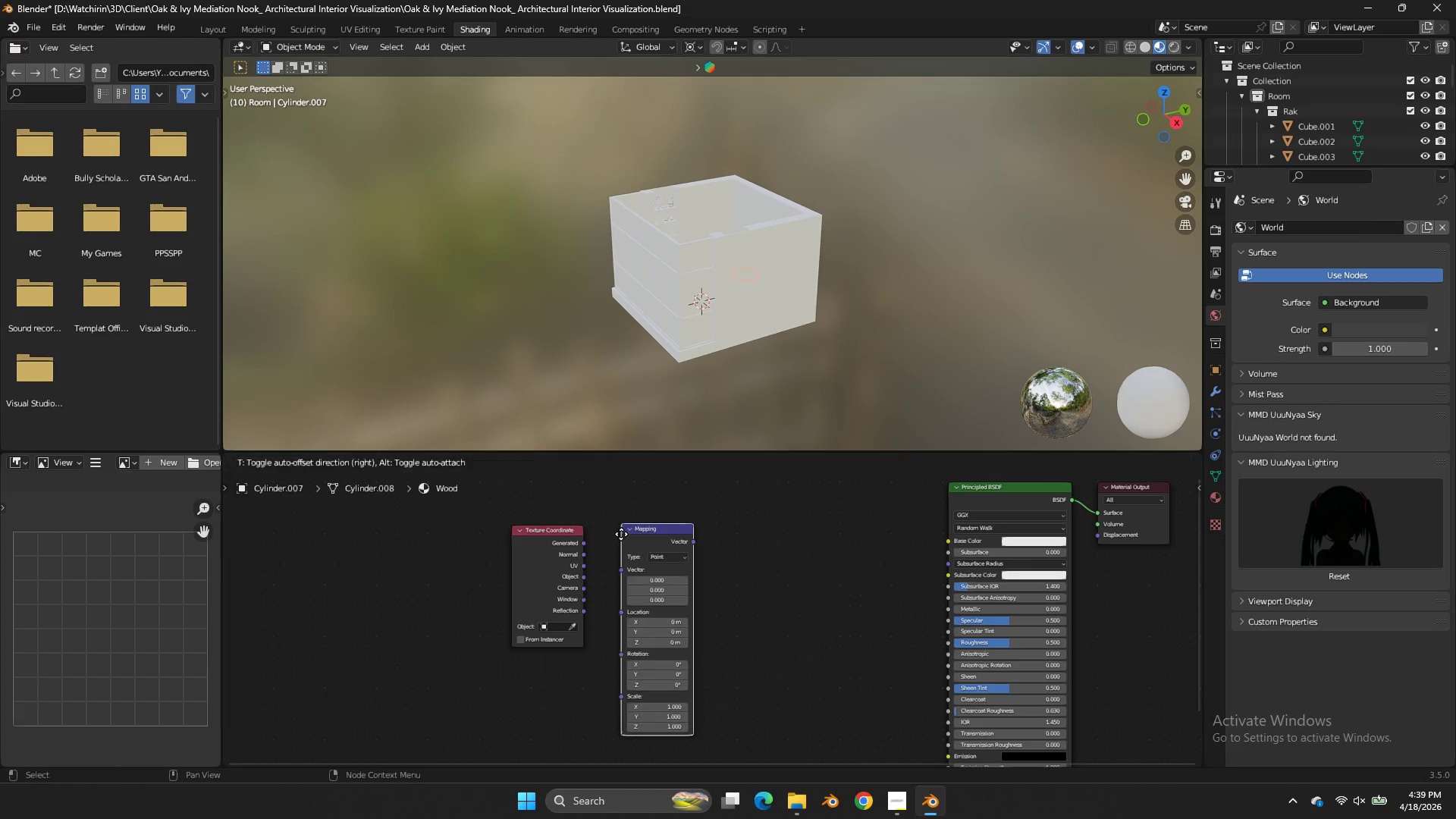 
key(Enter)
 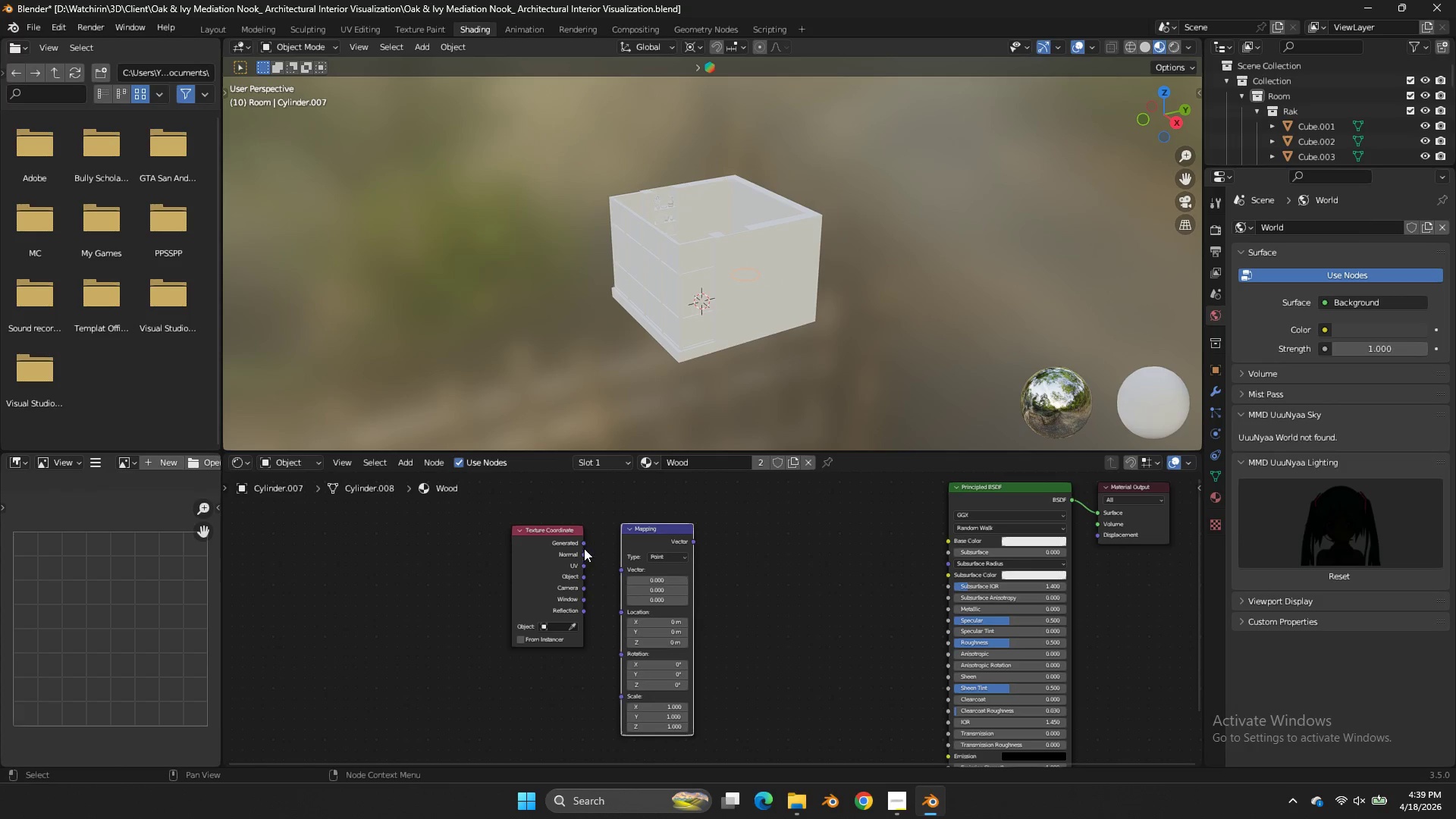 
left_click_drag(start_coordinate=[584, 544], to_coordinate=[619, 570])
 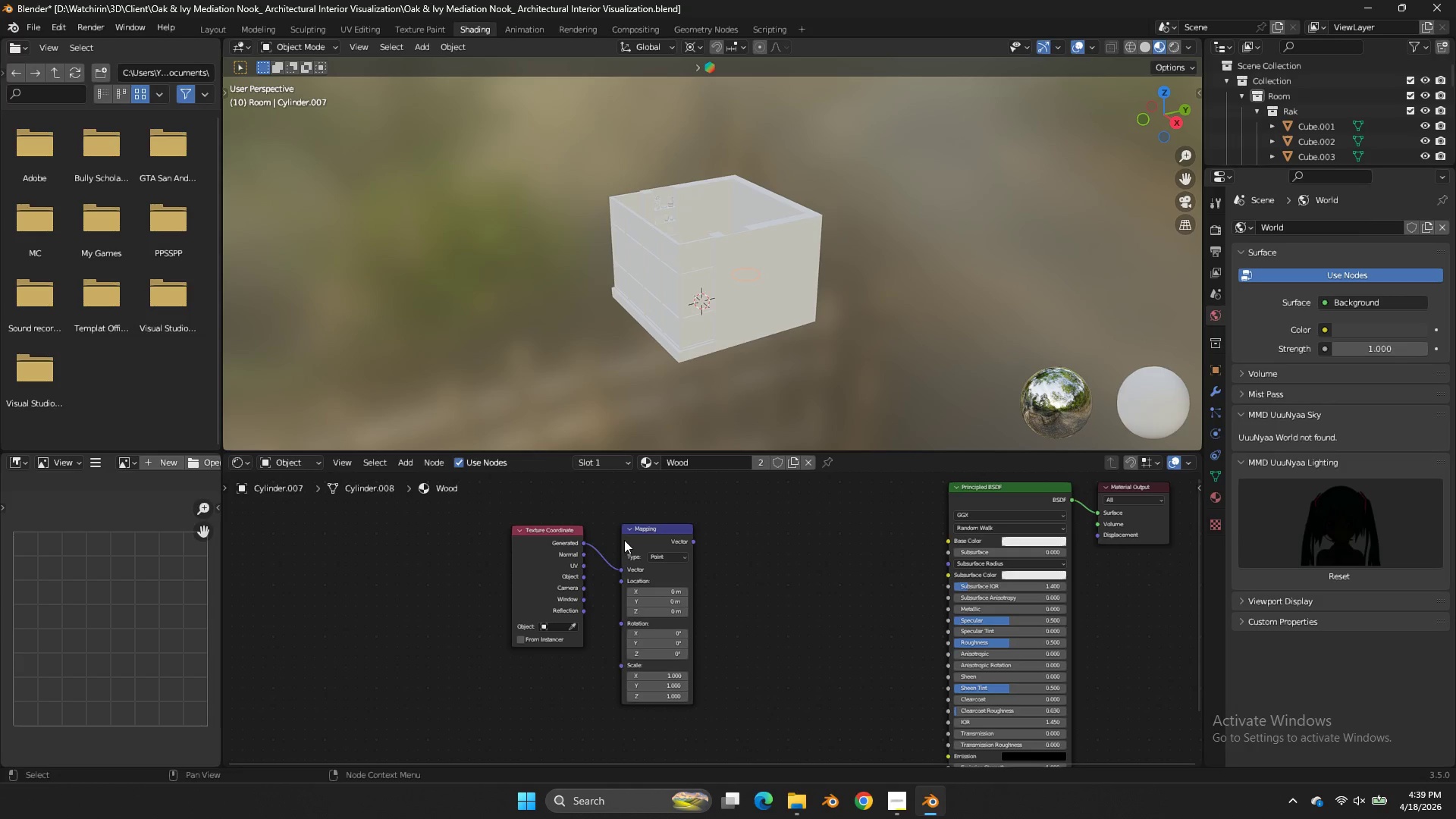 
left_click([626, 540])
 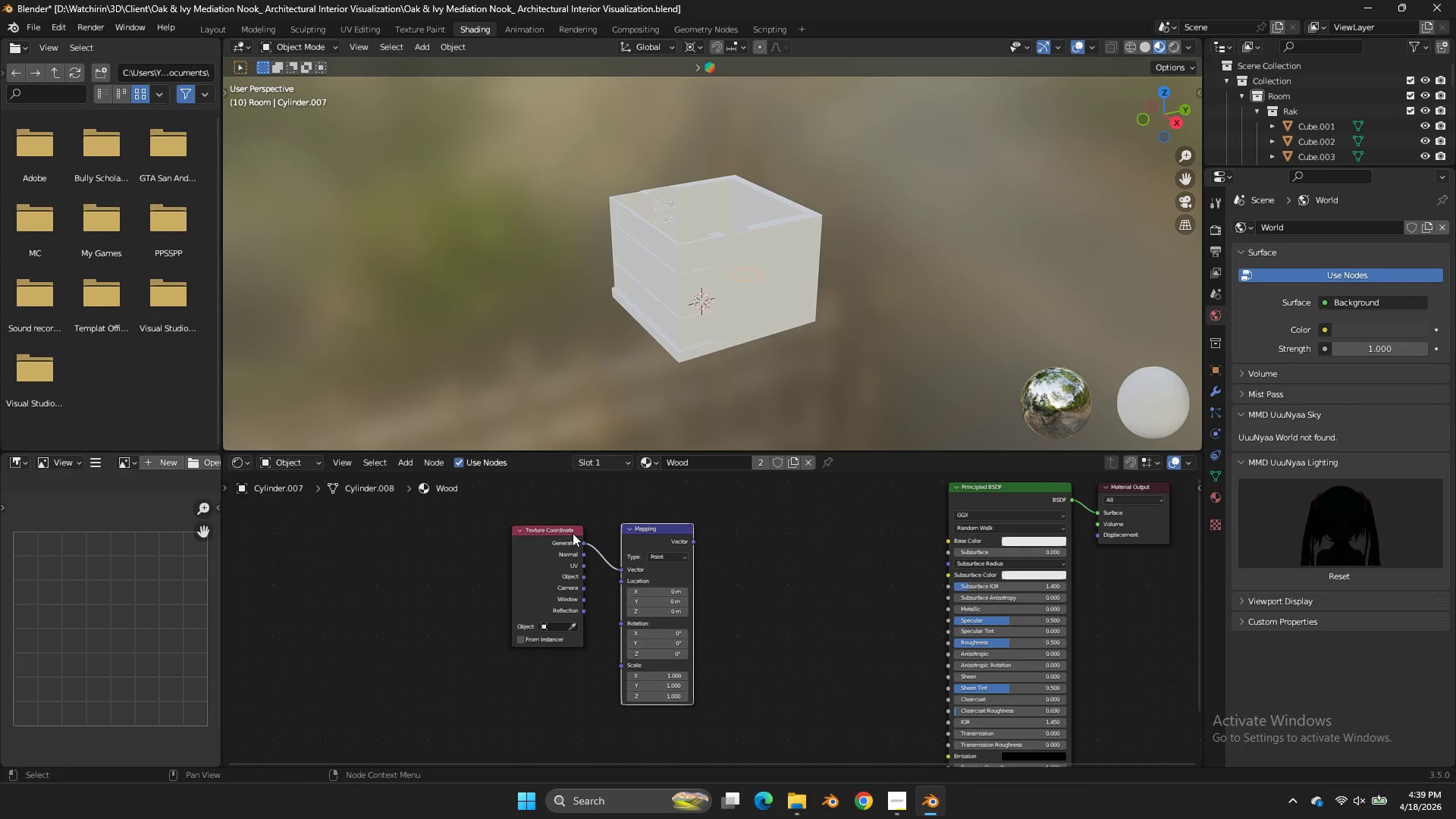 
hold_key(key=ShiftLeft, duration=0.39)
 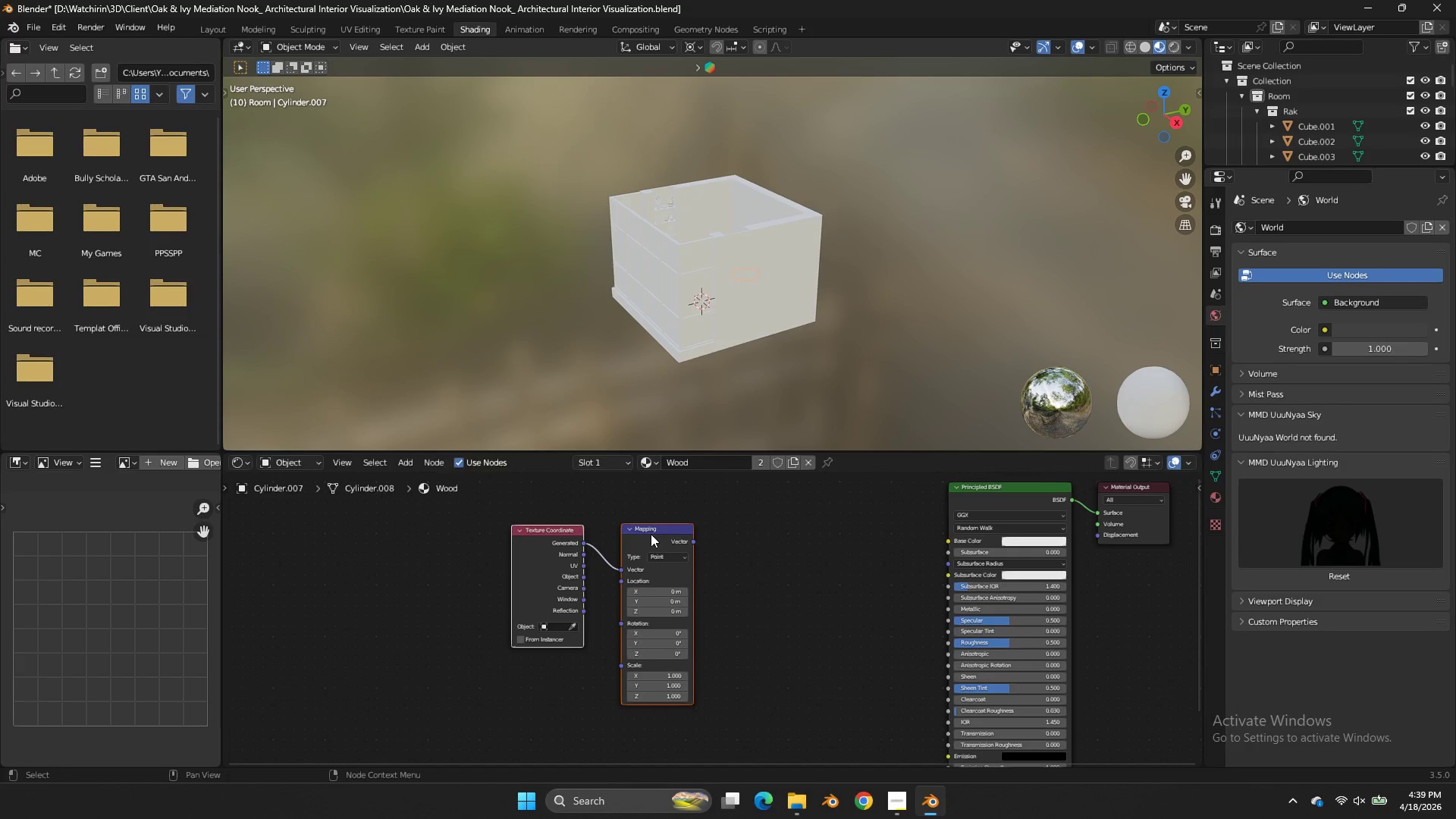 
left_click_drag(start_coordinate=[651, 534], to_coordinate=[551, 532])
 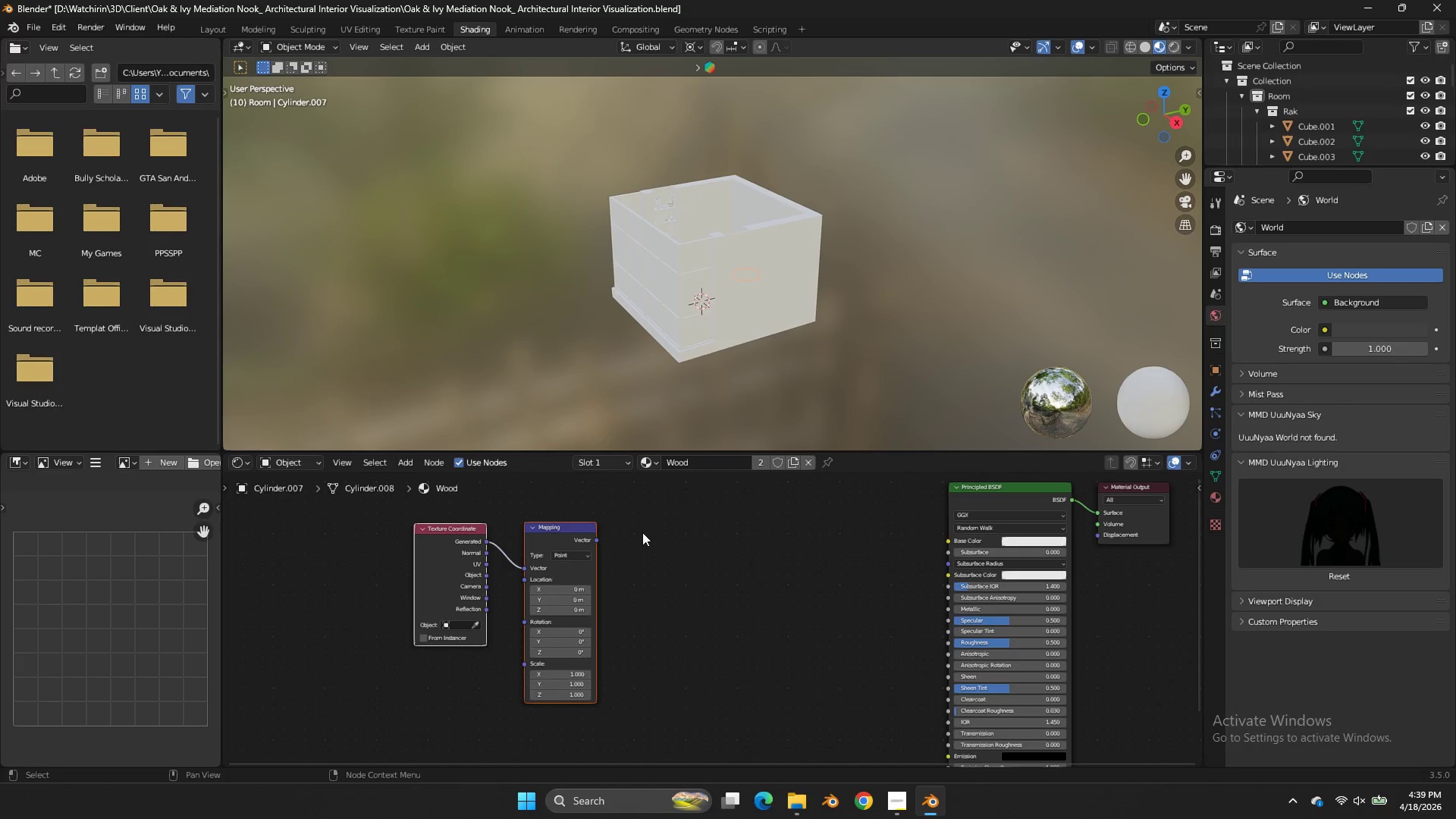 
triple_click([642, 532])
 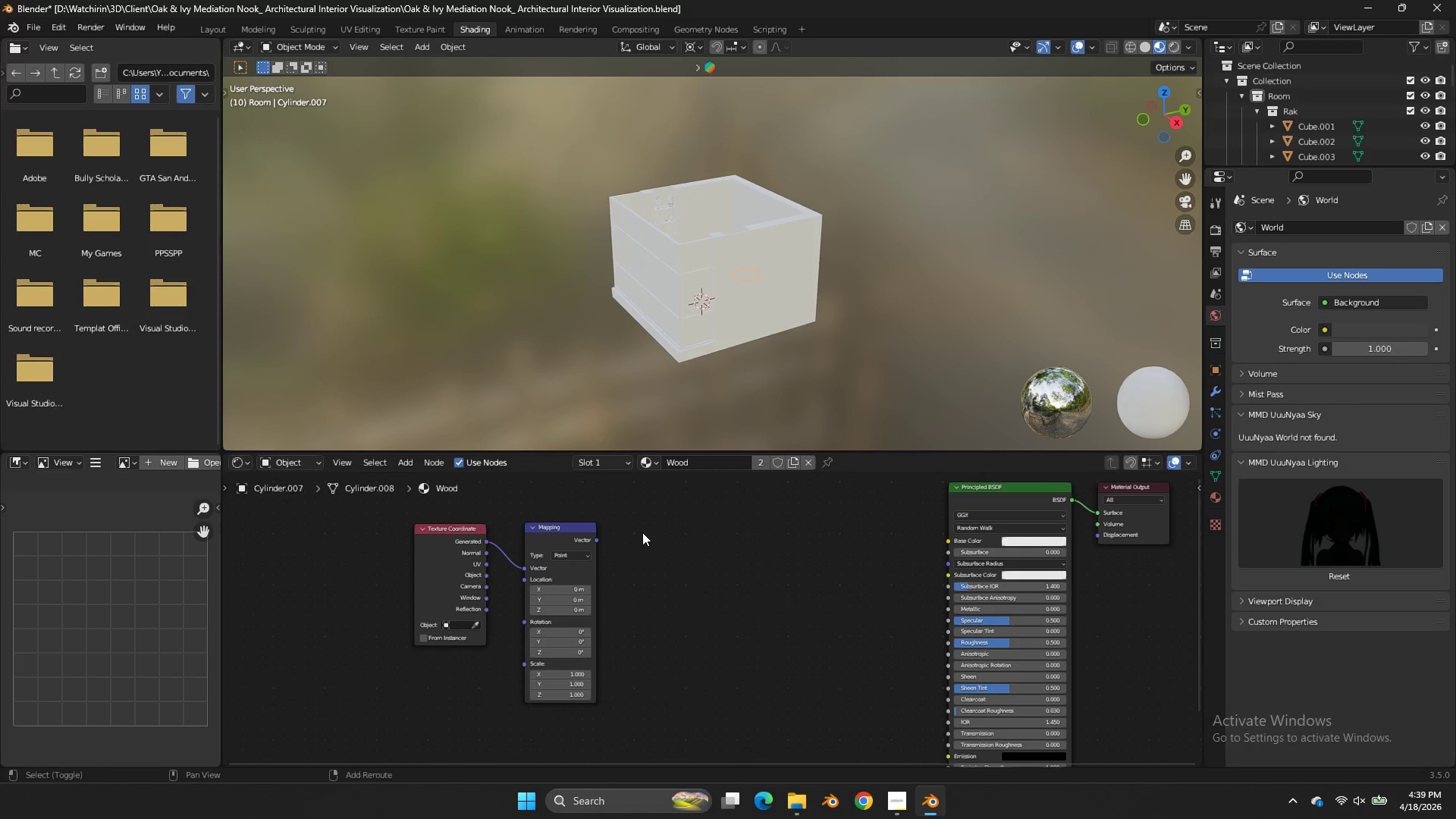 
key(Shift+ShiftLeft)
 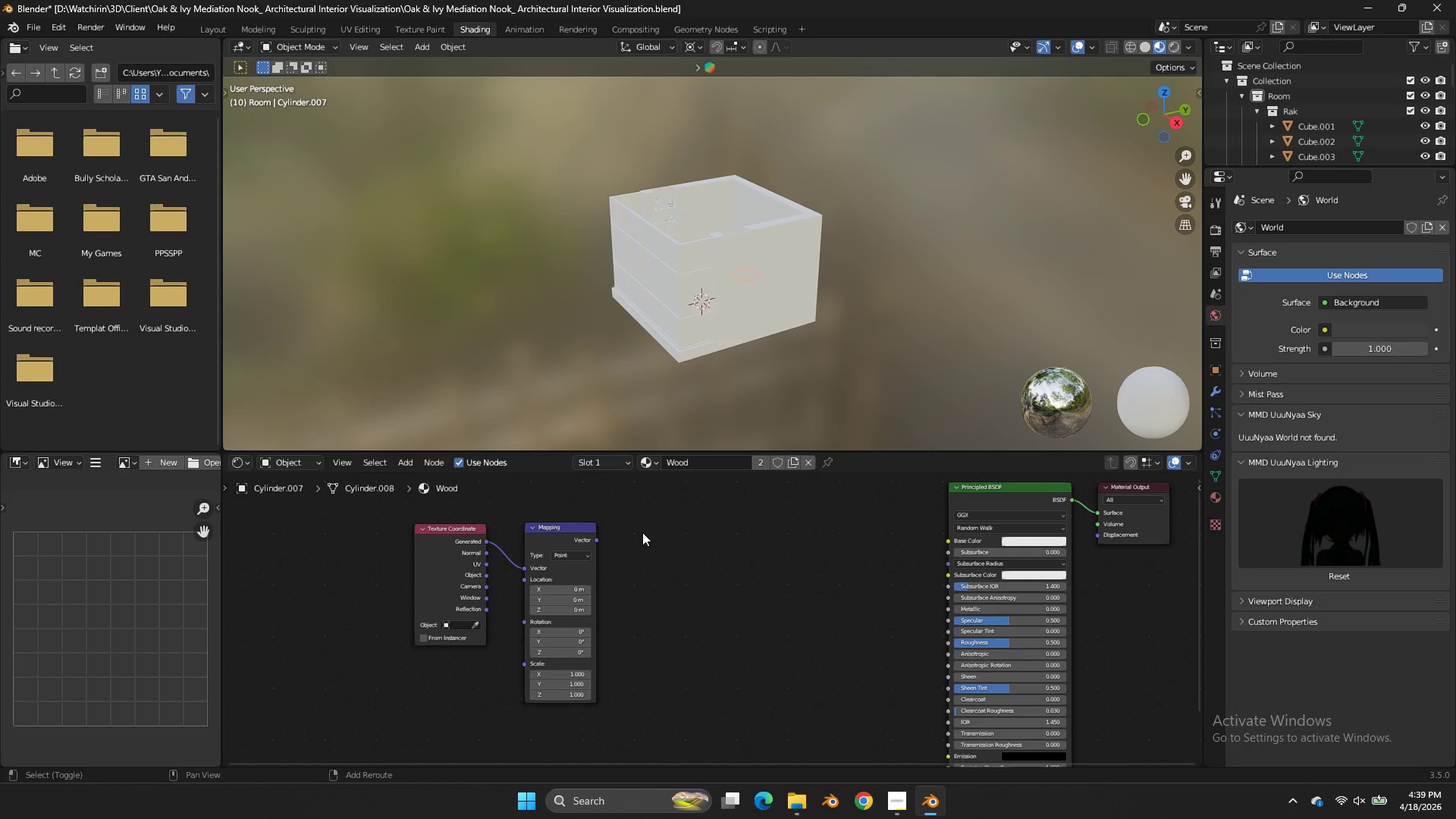 
key(Shift+A)
 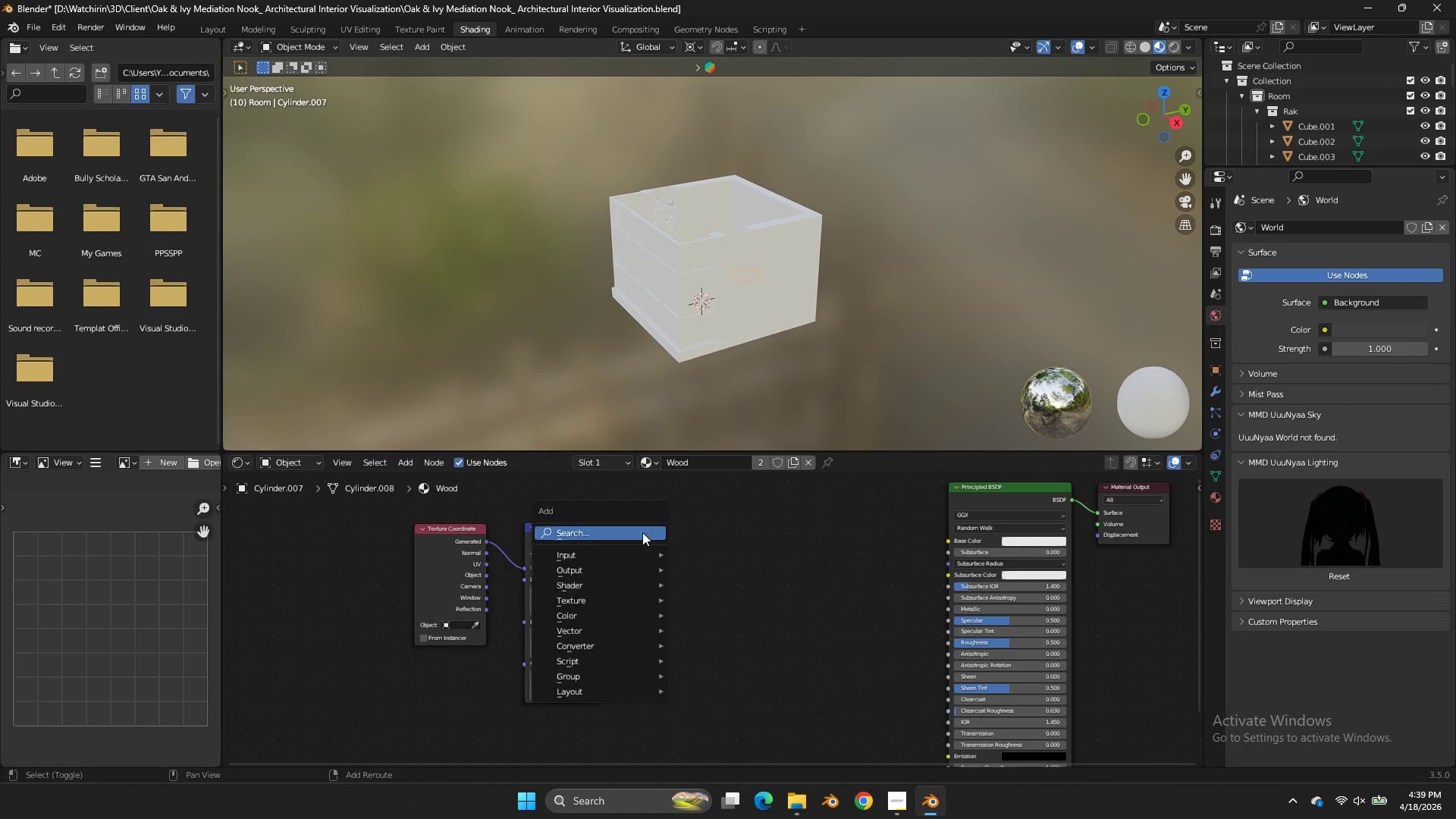 
triple_click([642, 532])
 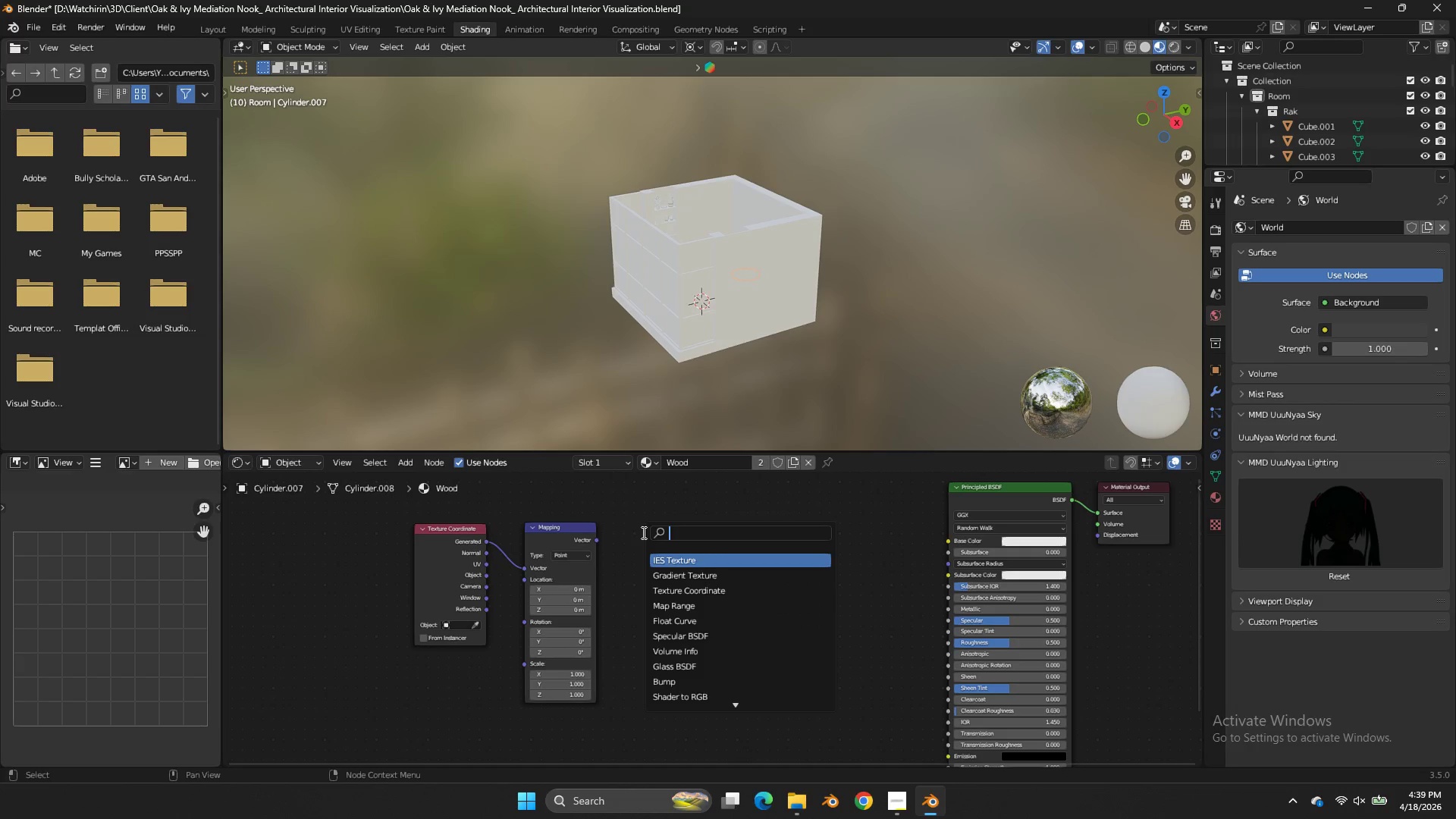 
type(color)
 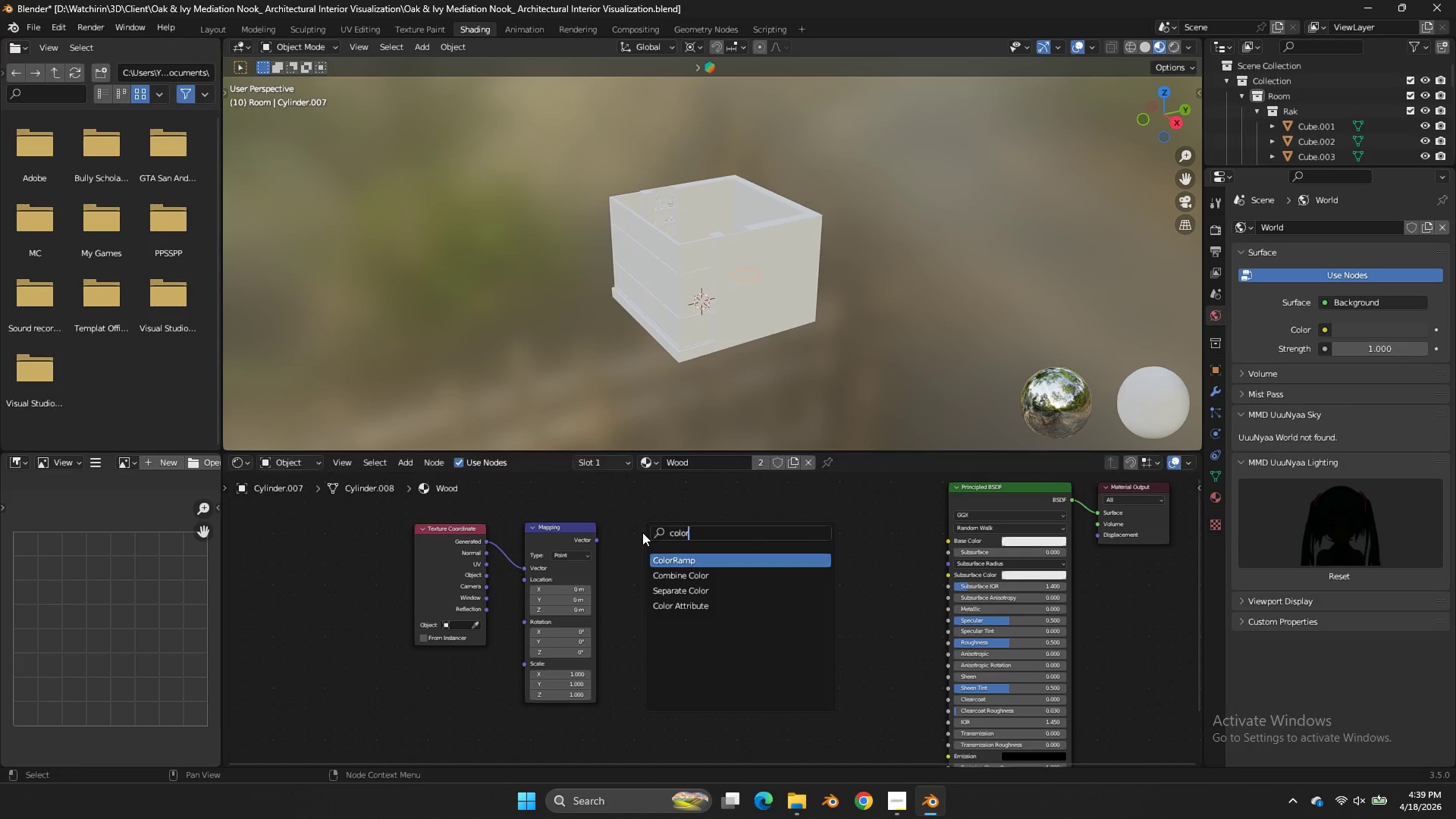 
key(Enter)
 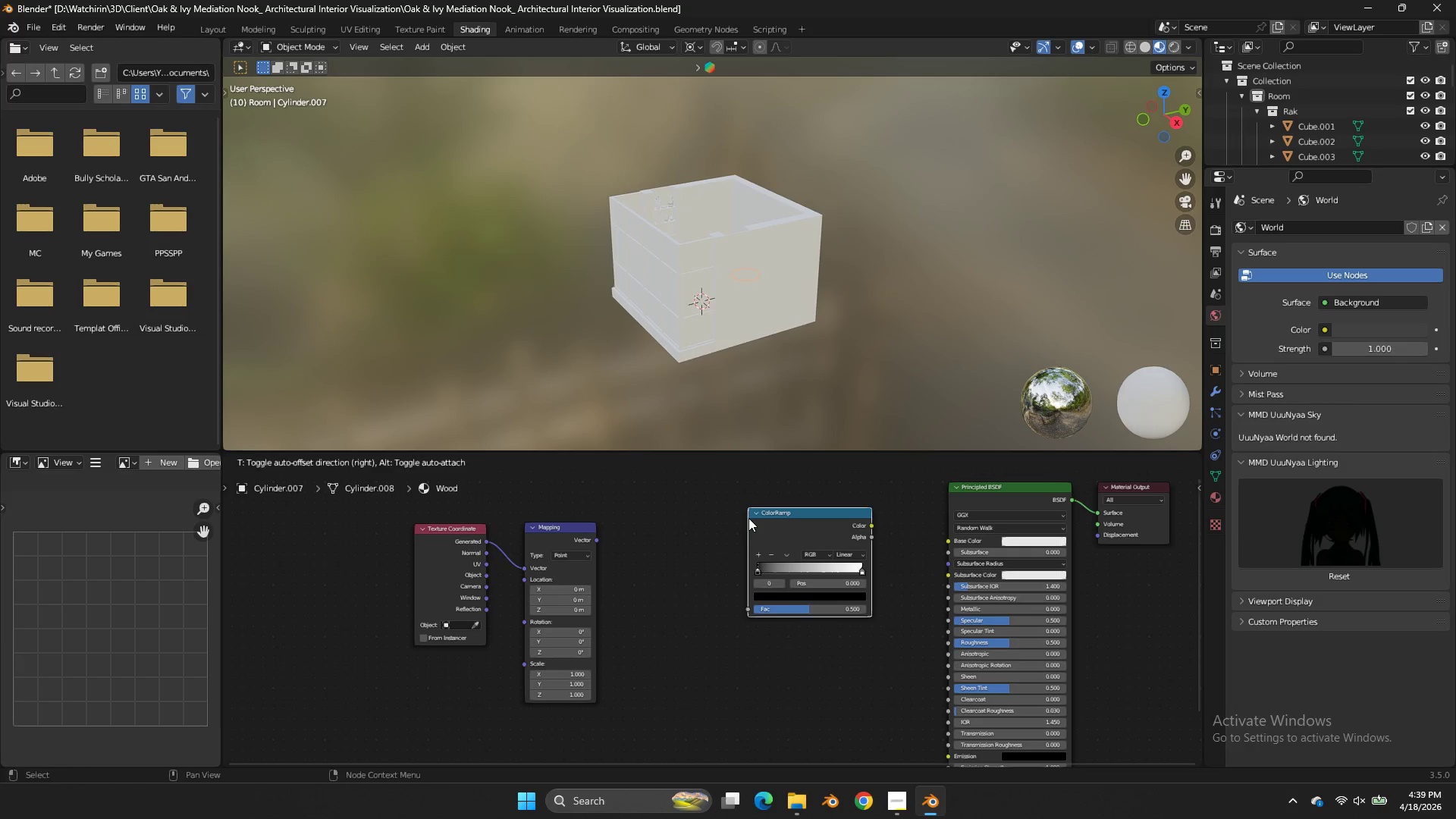 
double_click([667, 519])
 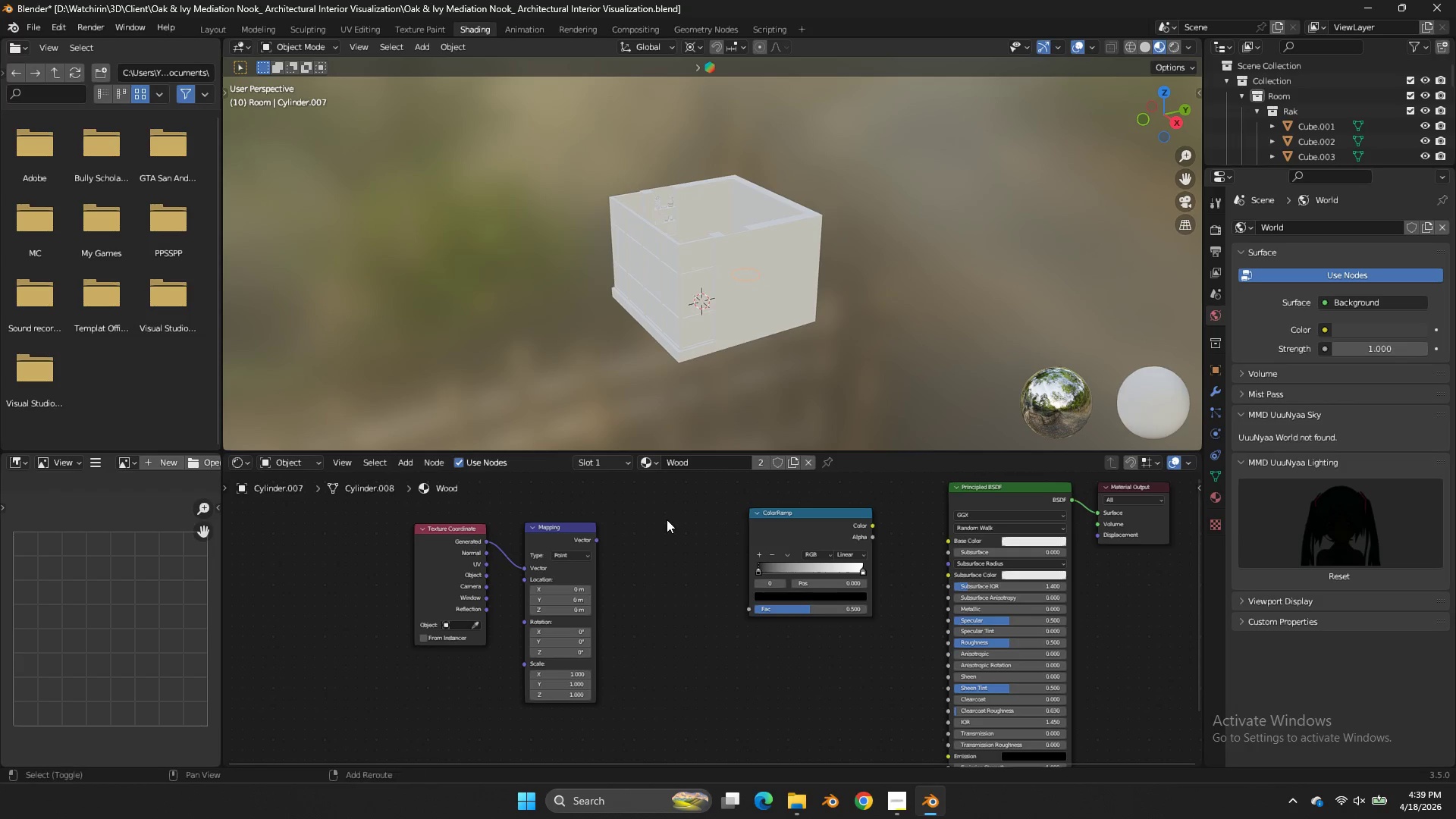 
key(Shift+ShiftLeft)
 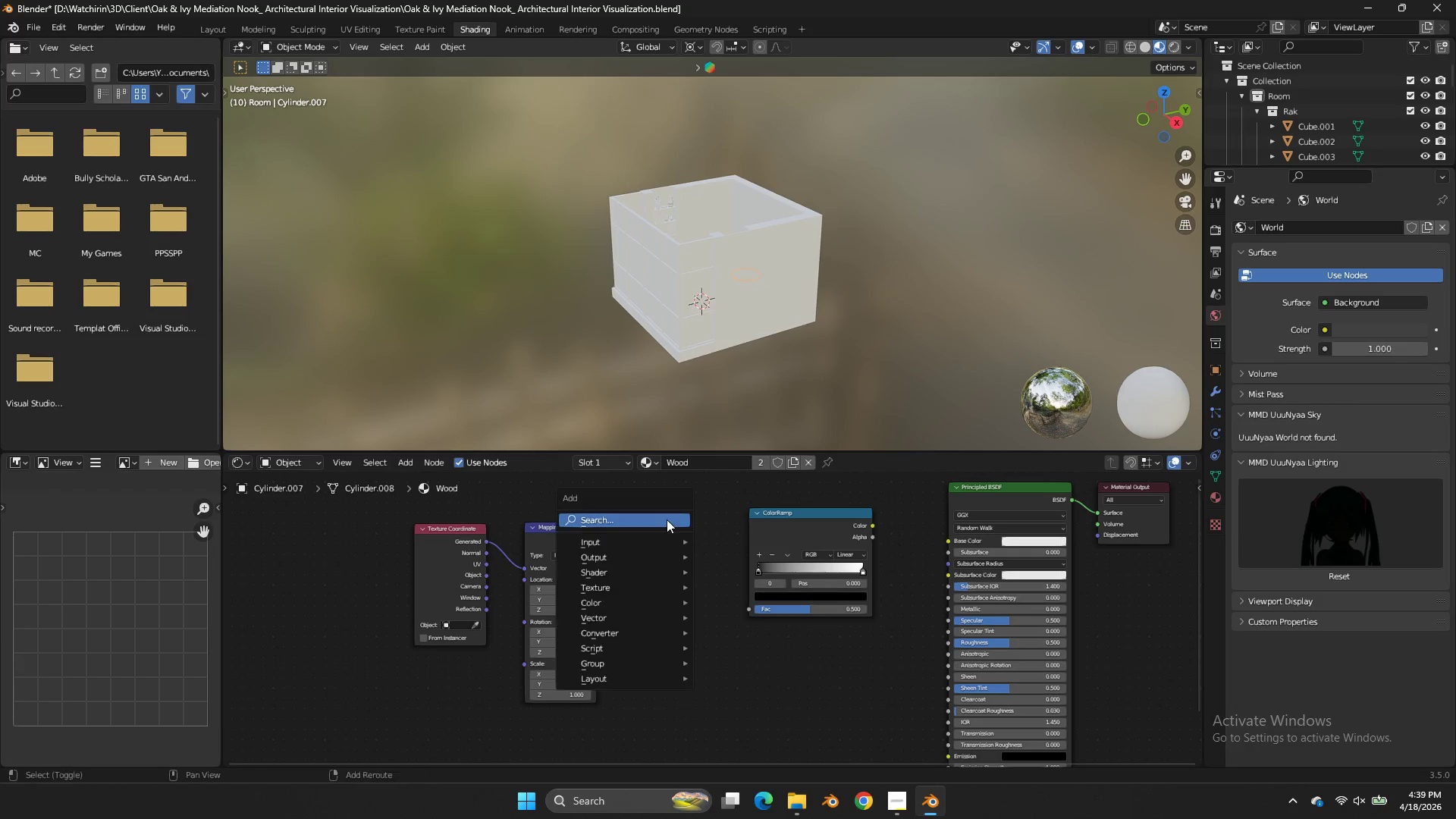 
key(Shift+A)
 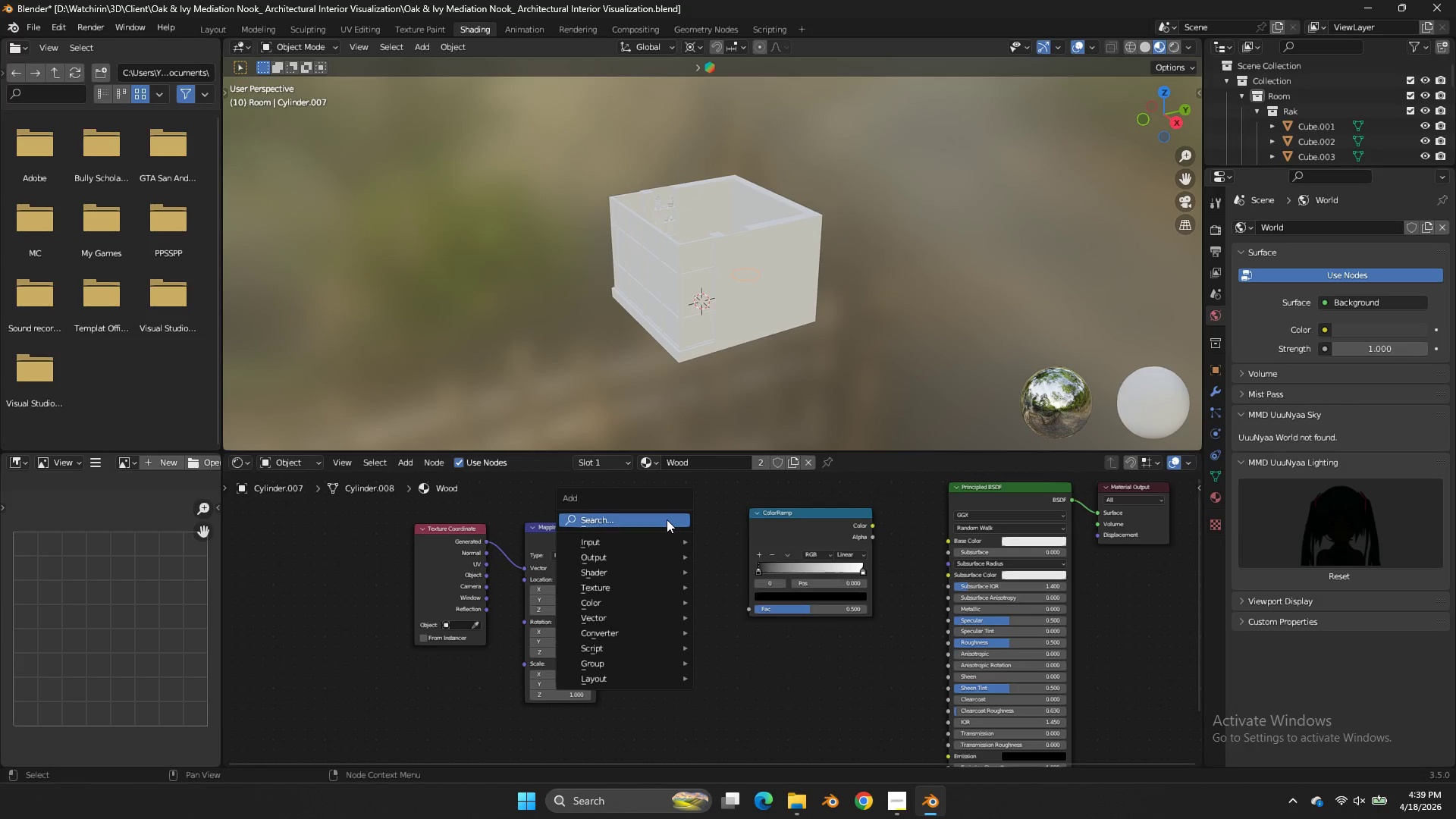 
triple_click([667, 519])
 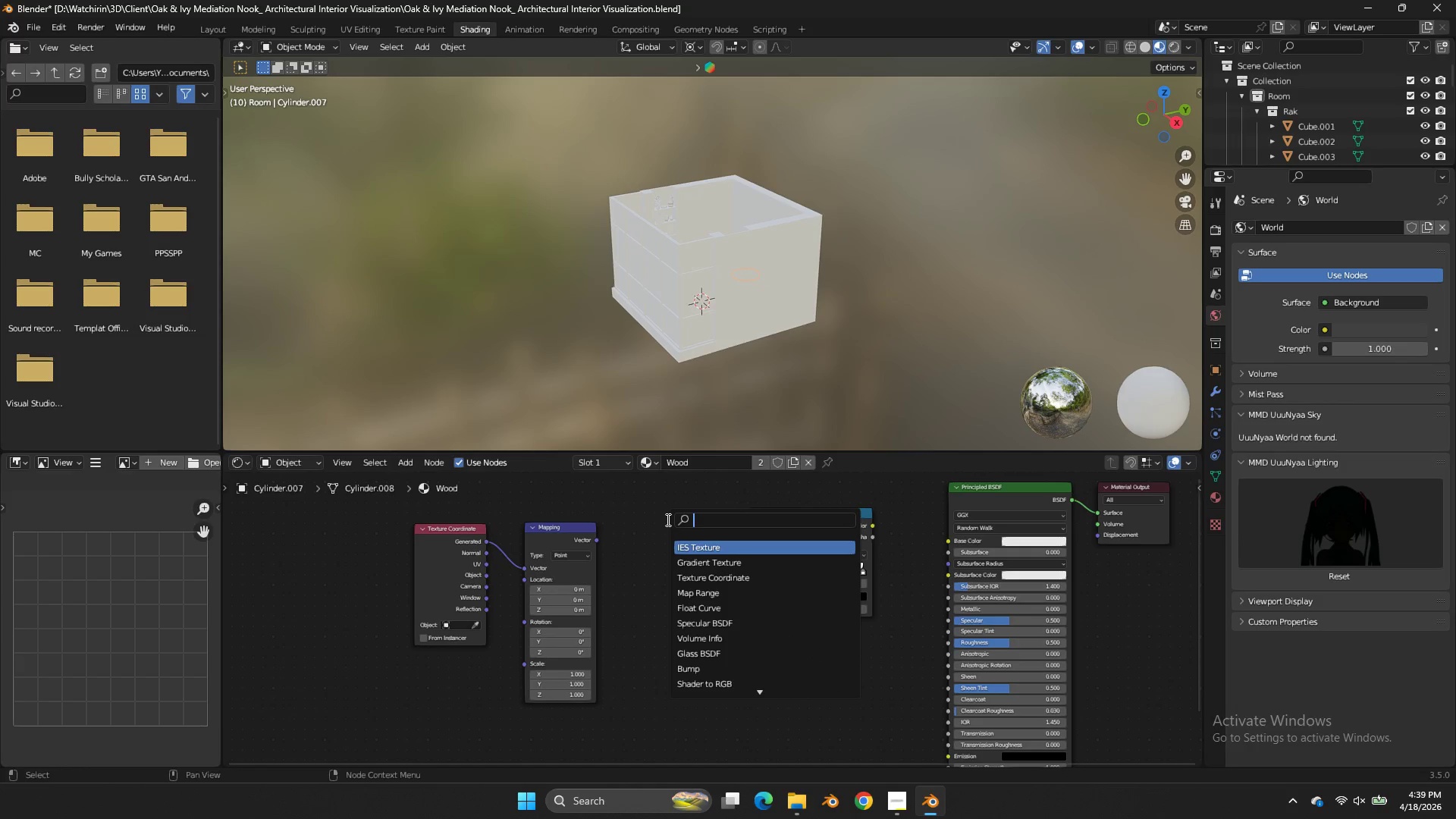 
type(noise)
 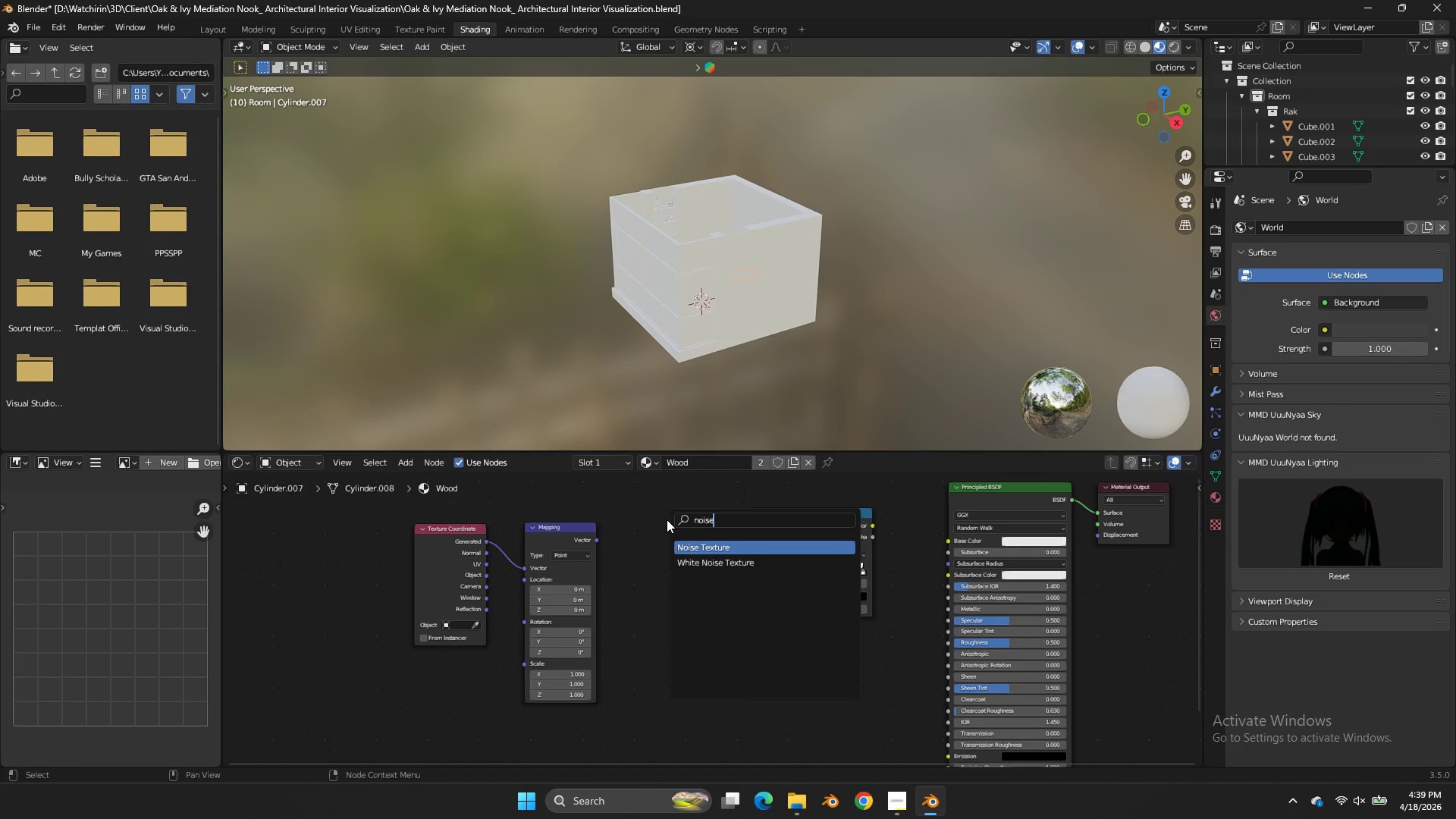 
key(Enter)
 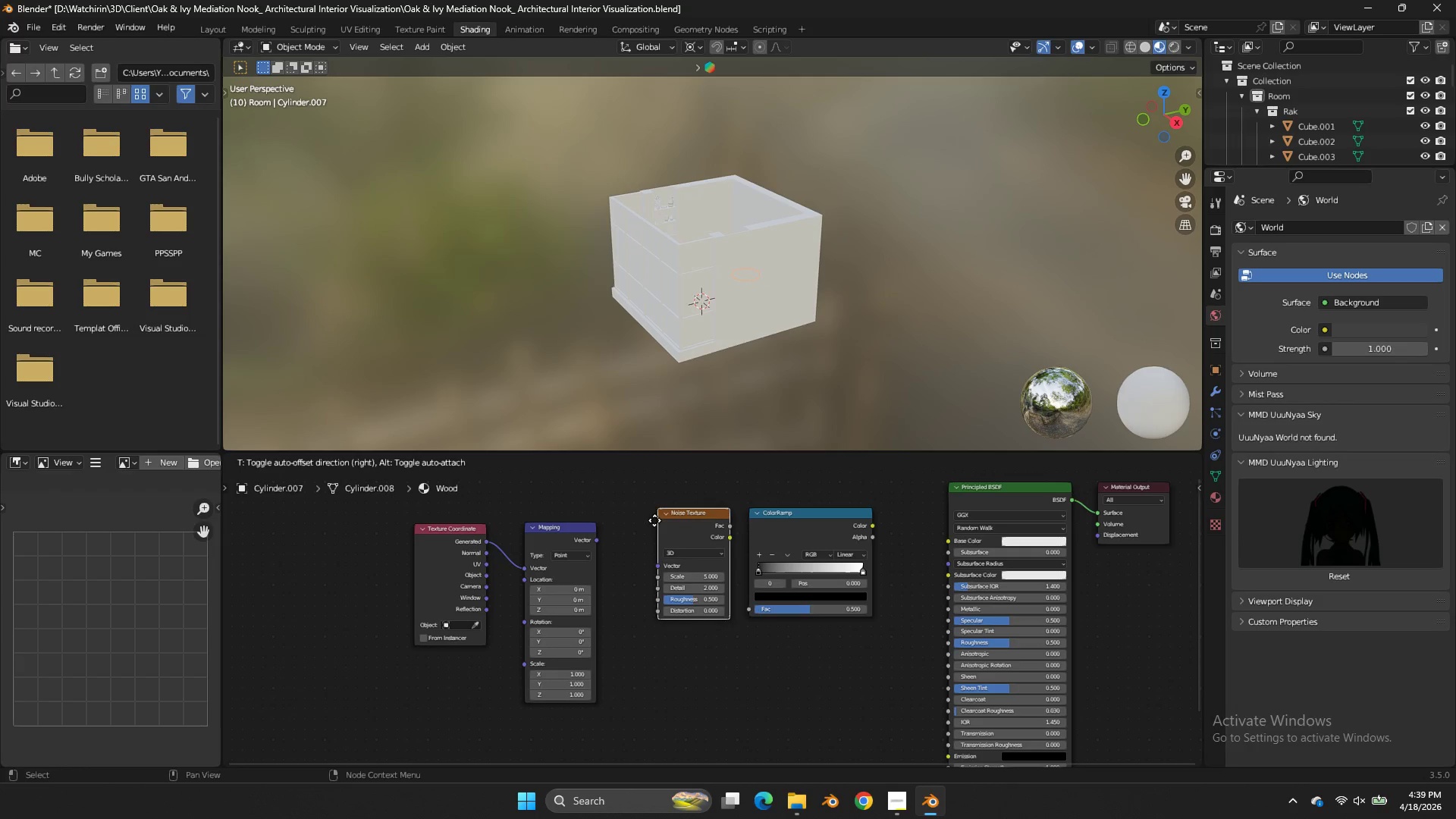 
left_click([654, 520])
 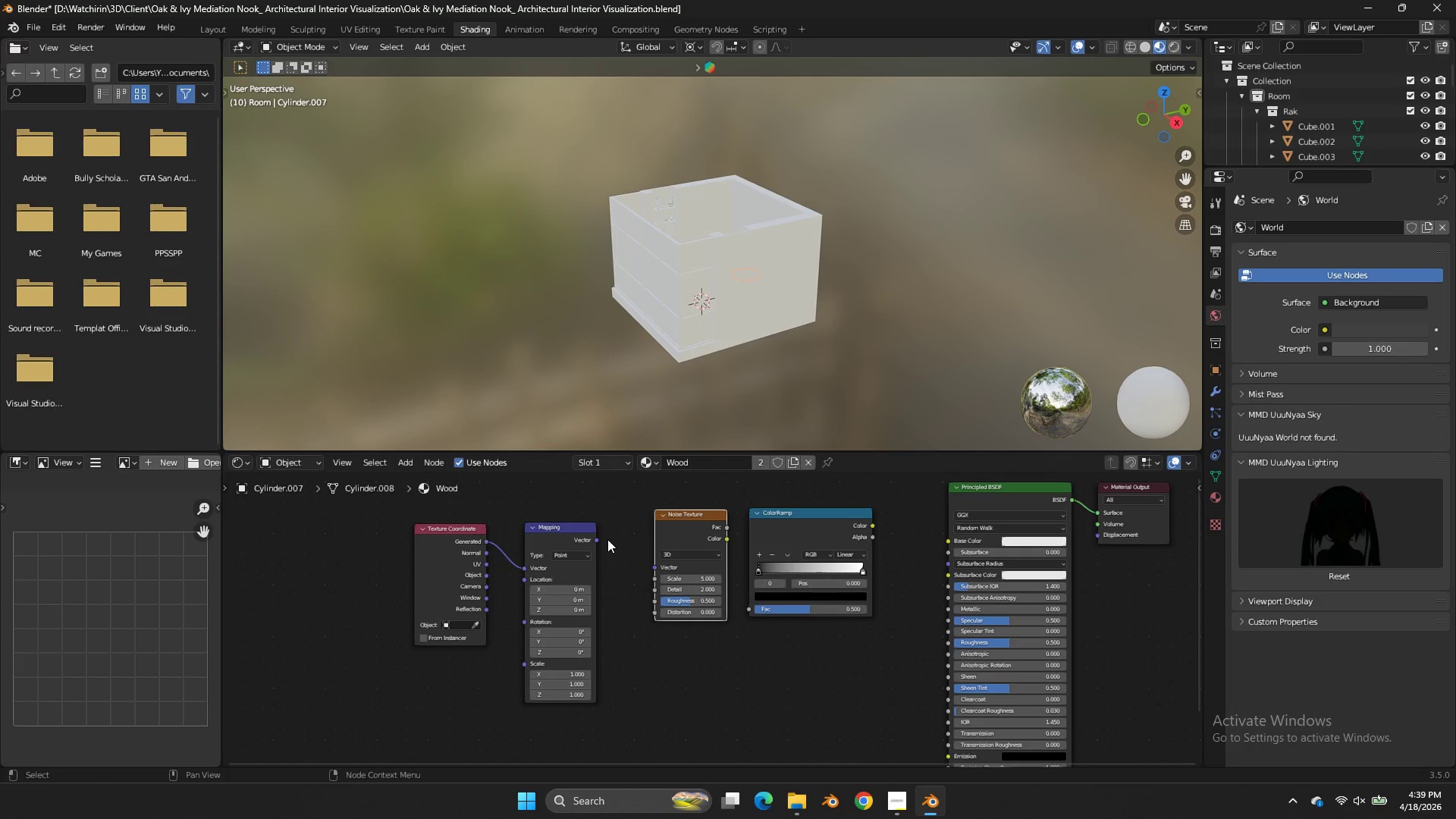 
left_click_drag(start_coordinate=[600, 535], to_coordinate=[618, 546])
 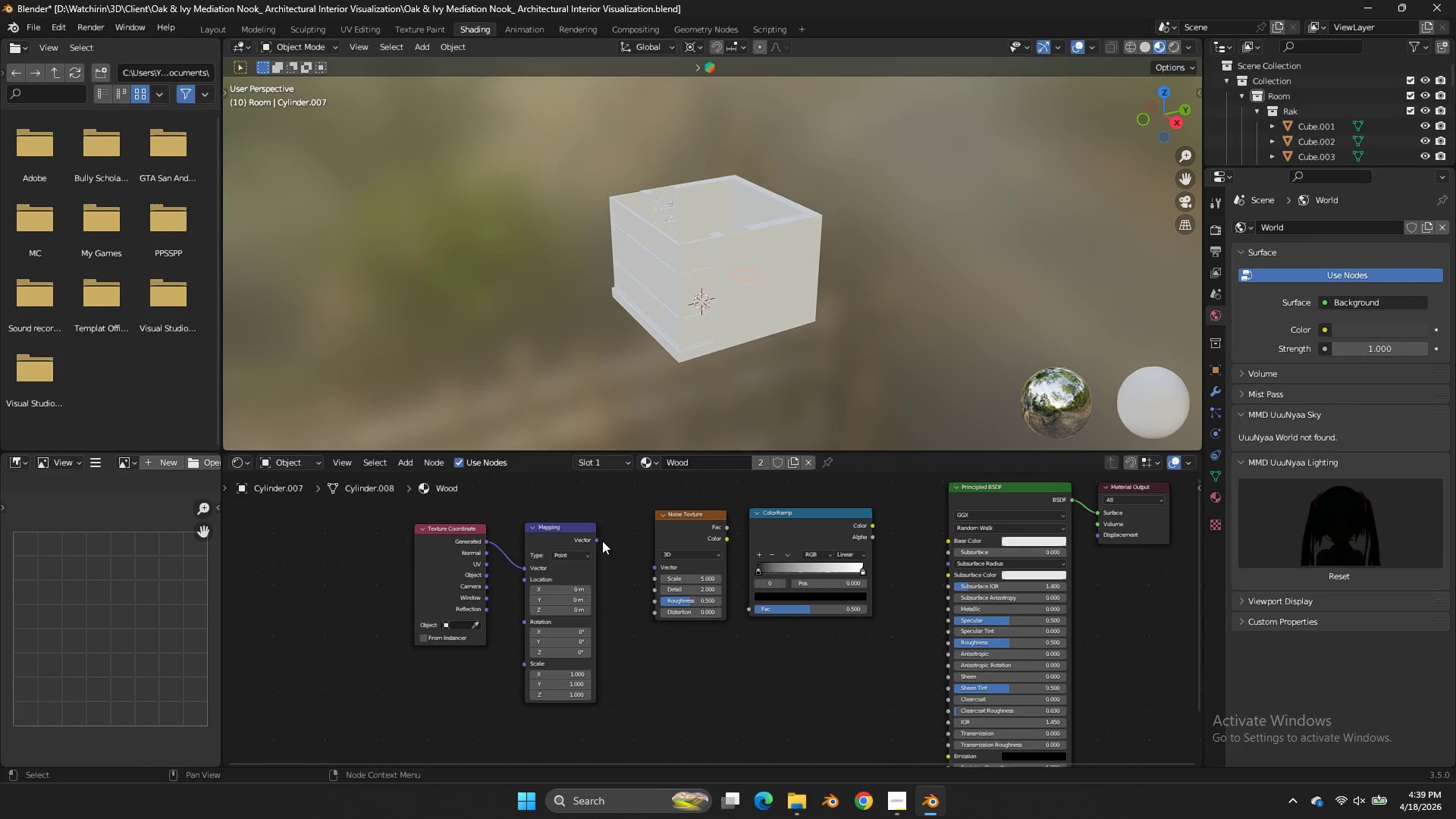 
left_click_drag(start_coordinate=[600, 541], to_coordinate=[661, 568])
 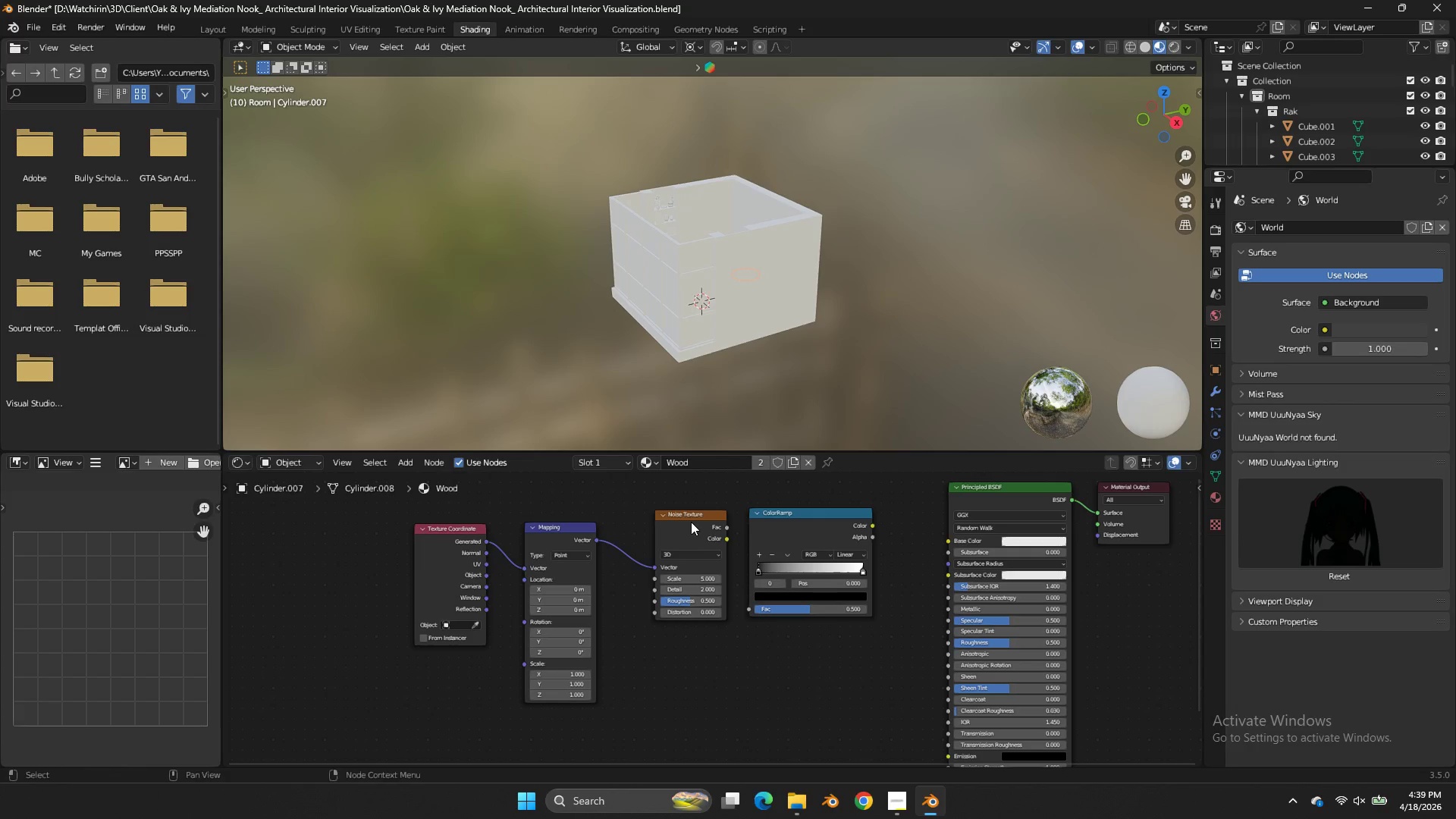 
left_click_drag(start_coordinate=[691, 522], to_coordinate=[661, 533])
 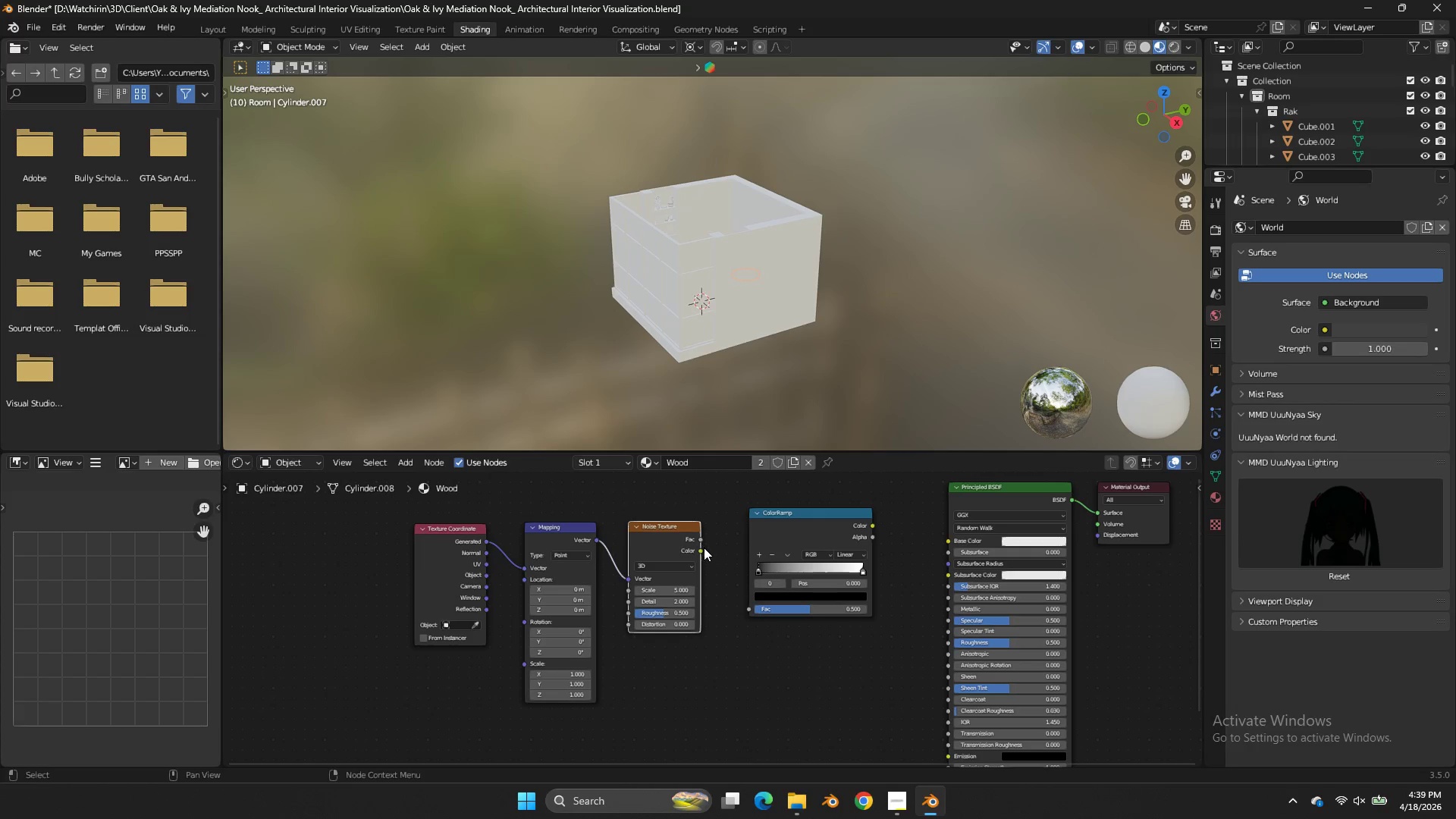 
left_click_drag(start_coordinate=[701, 541], to_coordinate=[750, 611])
 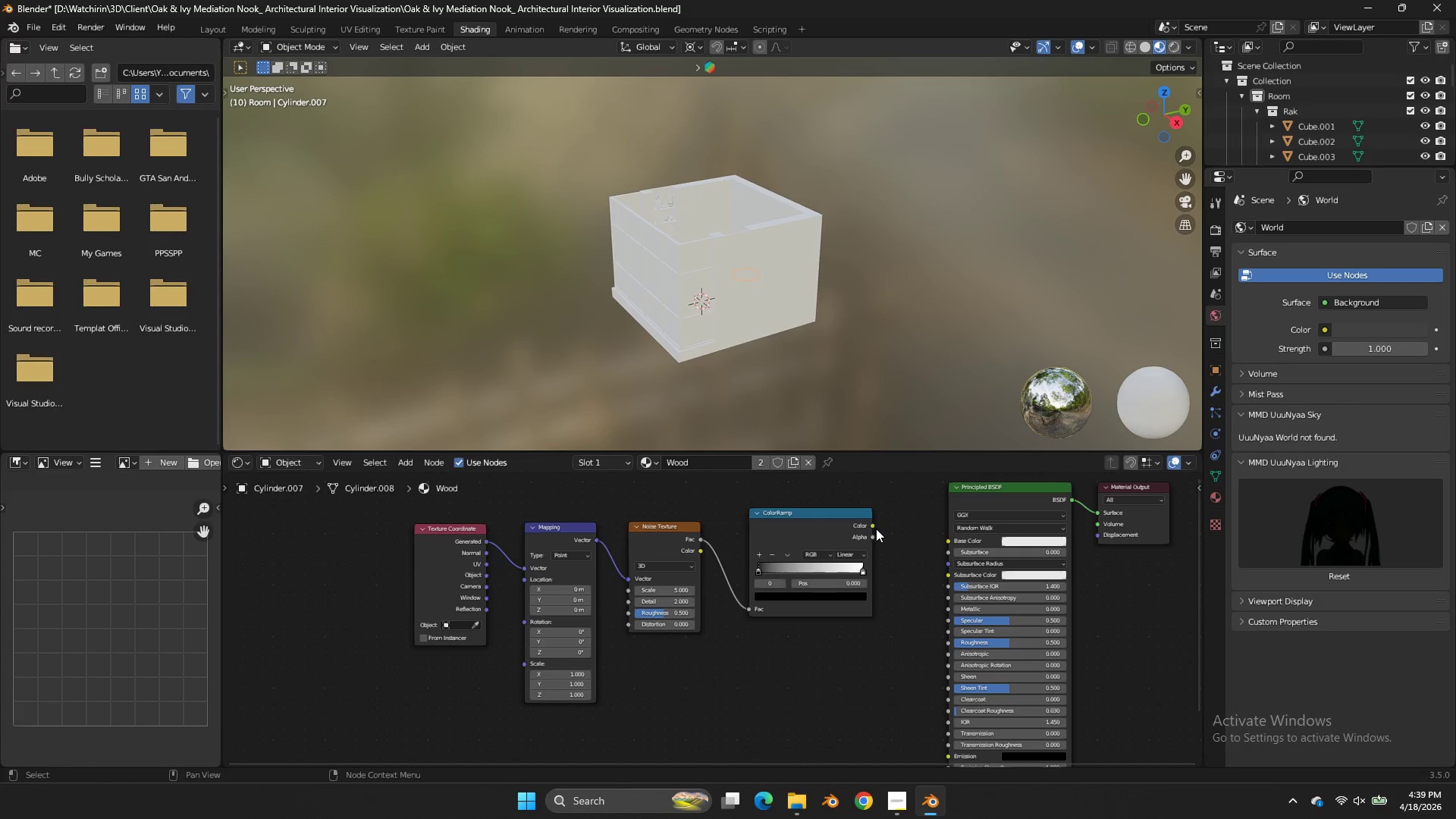 
left_click_drag(start_coordinate=[872, 523], to_coordinate=[949, 541])
 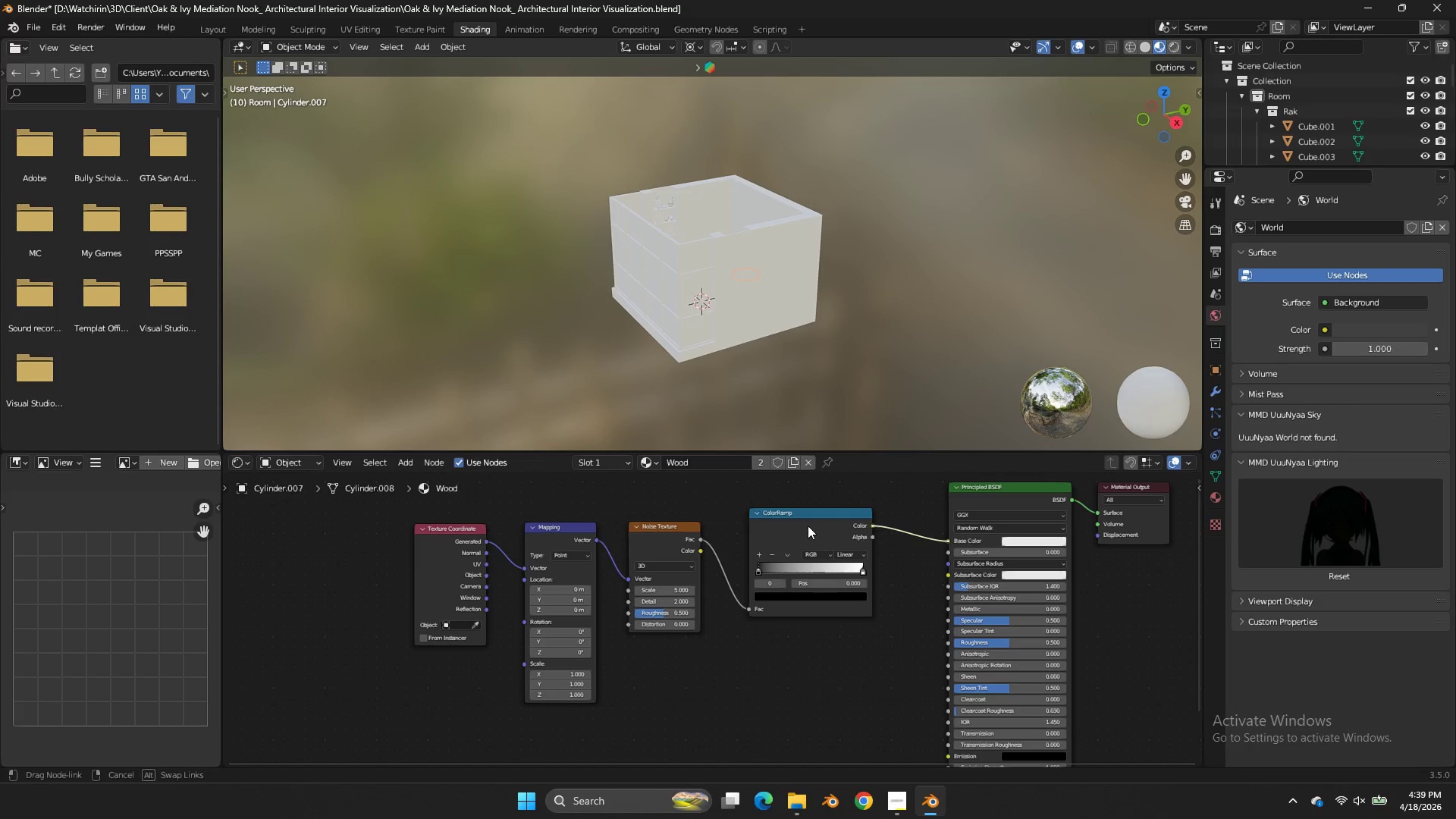 
left_click_drag(start_coordinate=[808, 526], to_coordinate=[780, 528])
 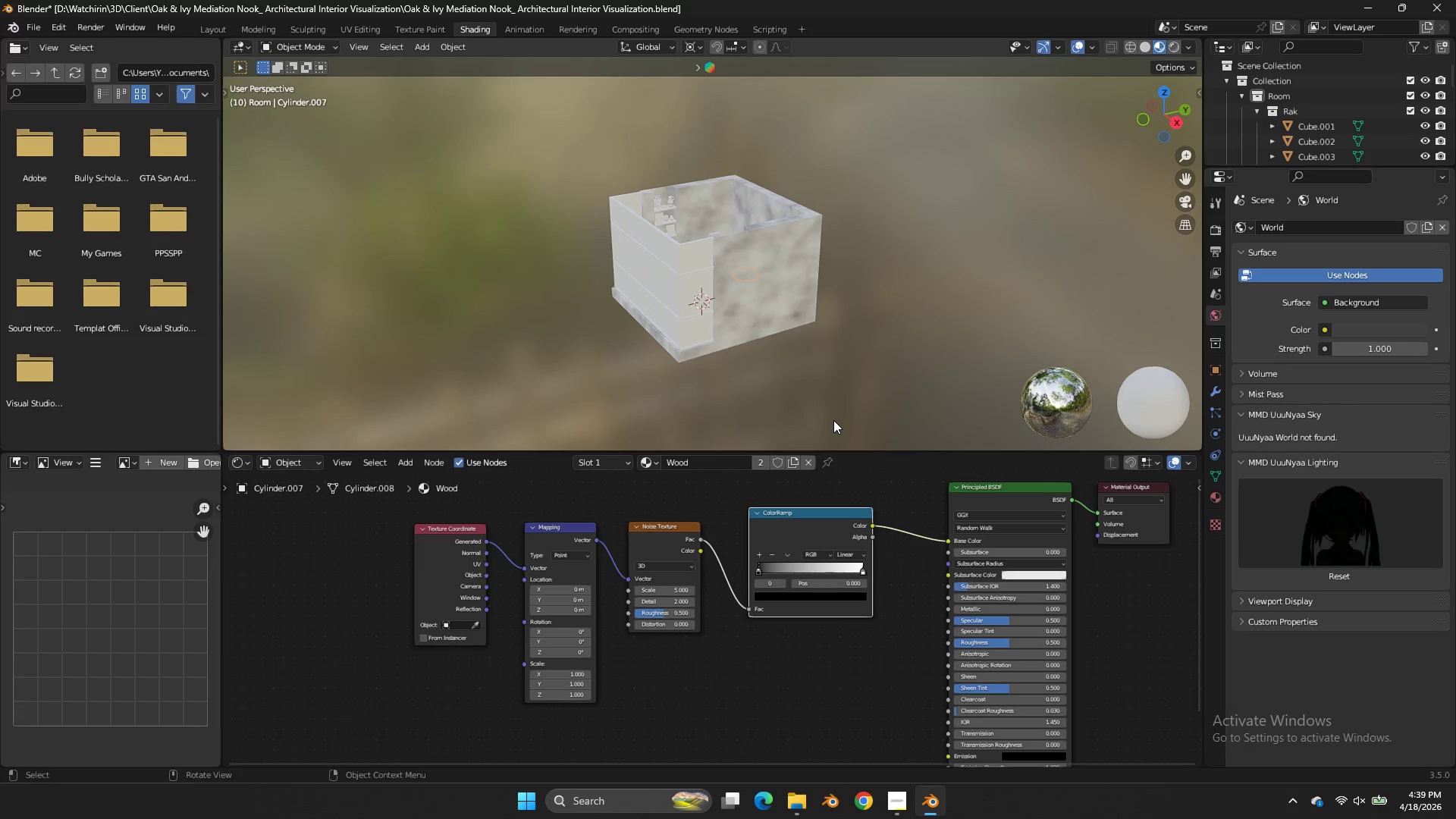 
key(NumpadDivide)
 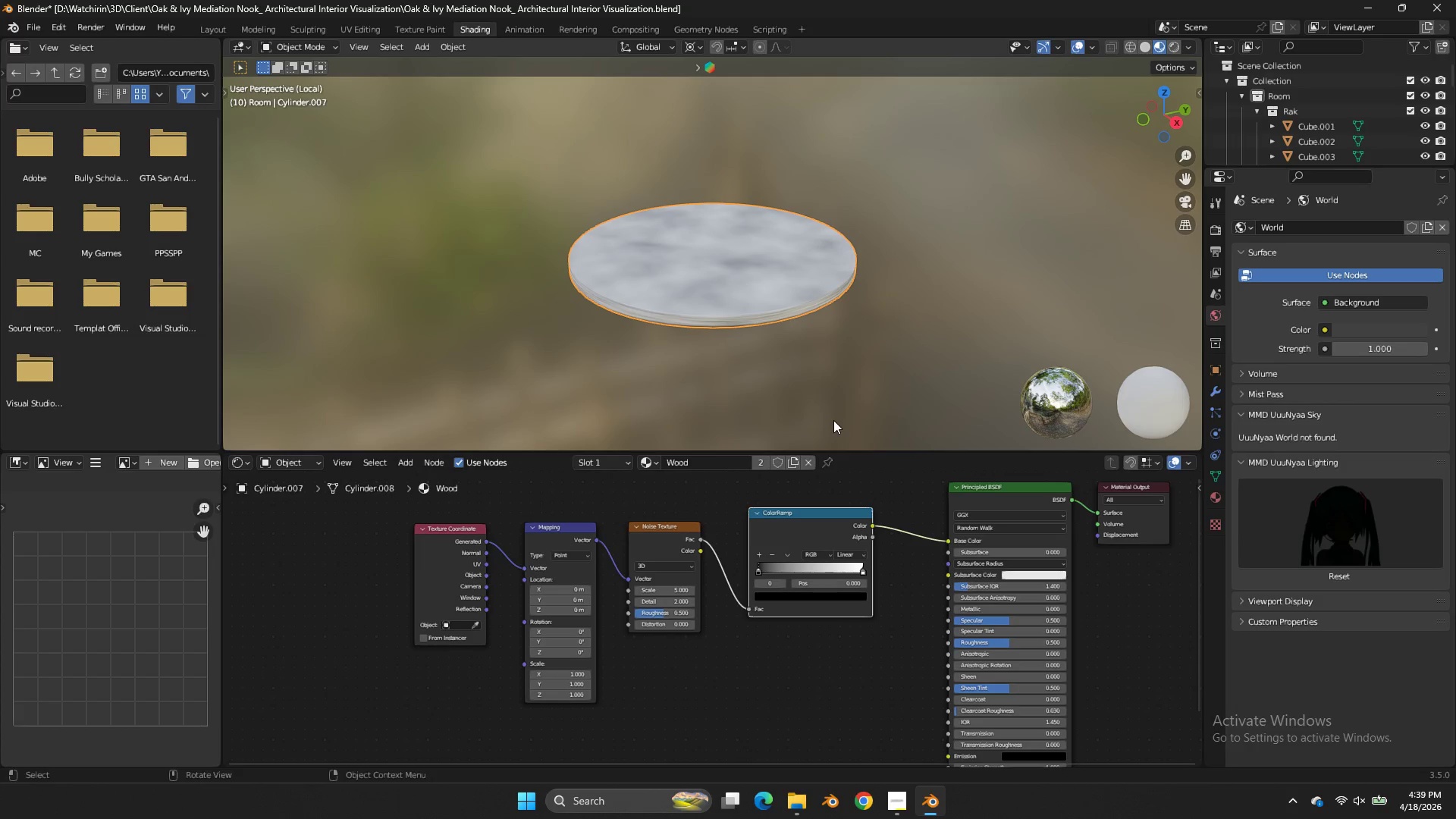 
scroll: coordinate [893, 553], scroll_direction: up, amount: 5.0
 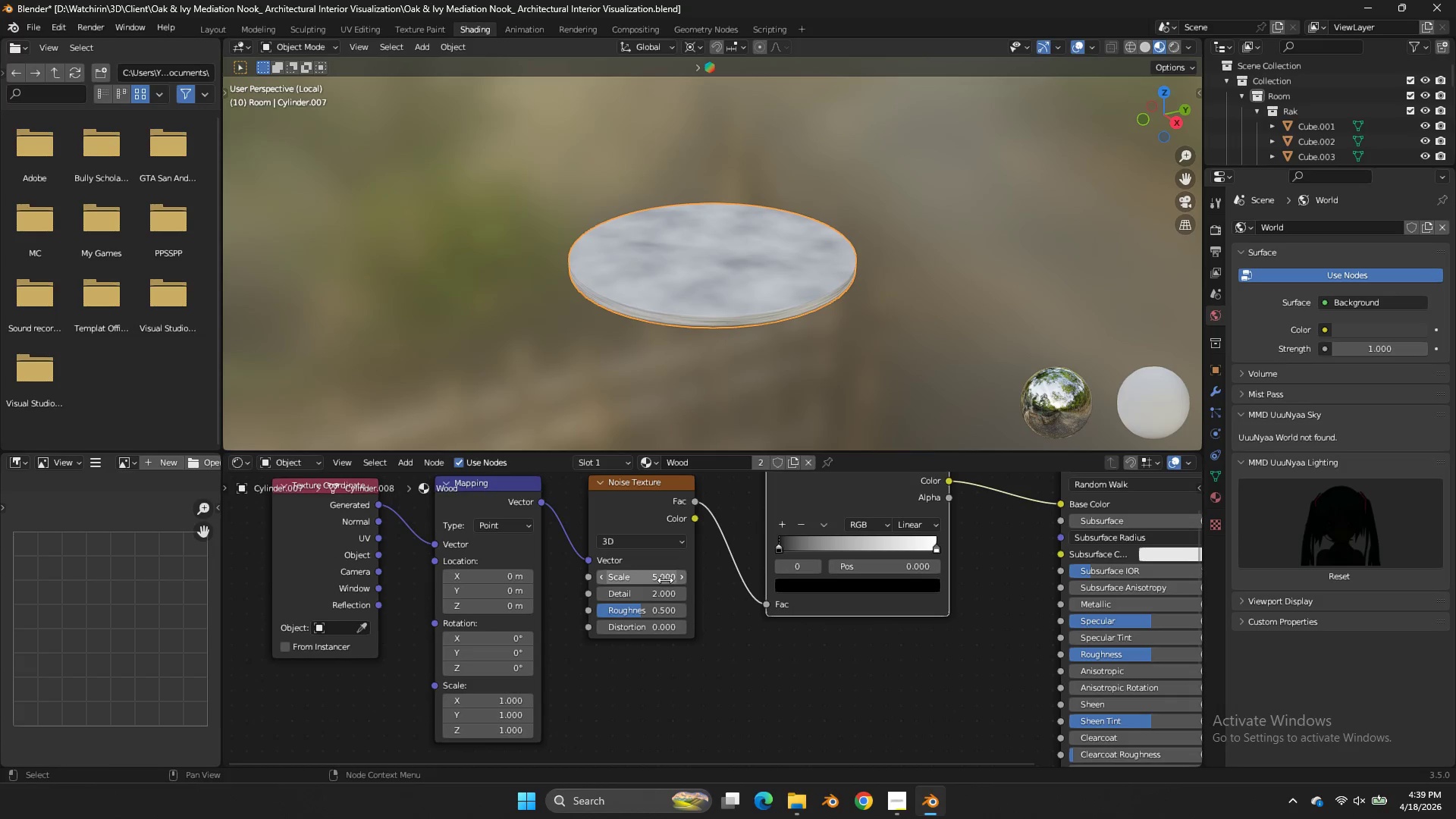 
left_click_drag(start_coordinate=[665, 580], to_coordinate=[709, 388])
 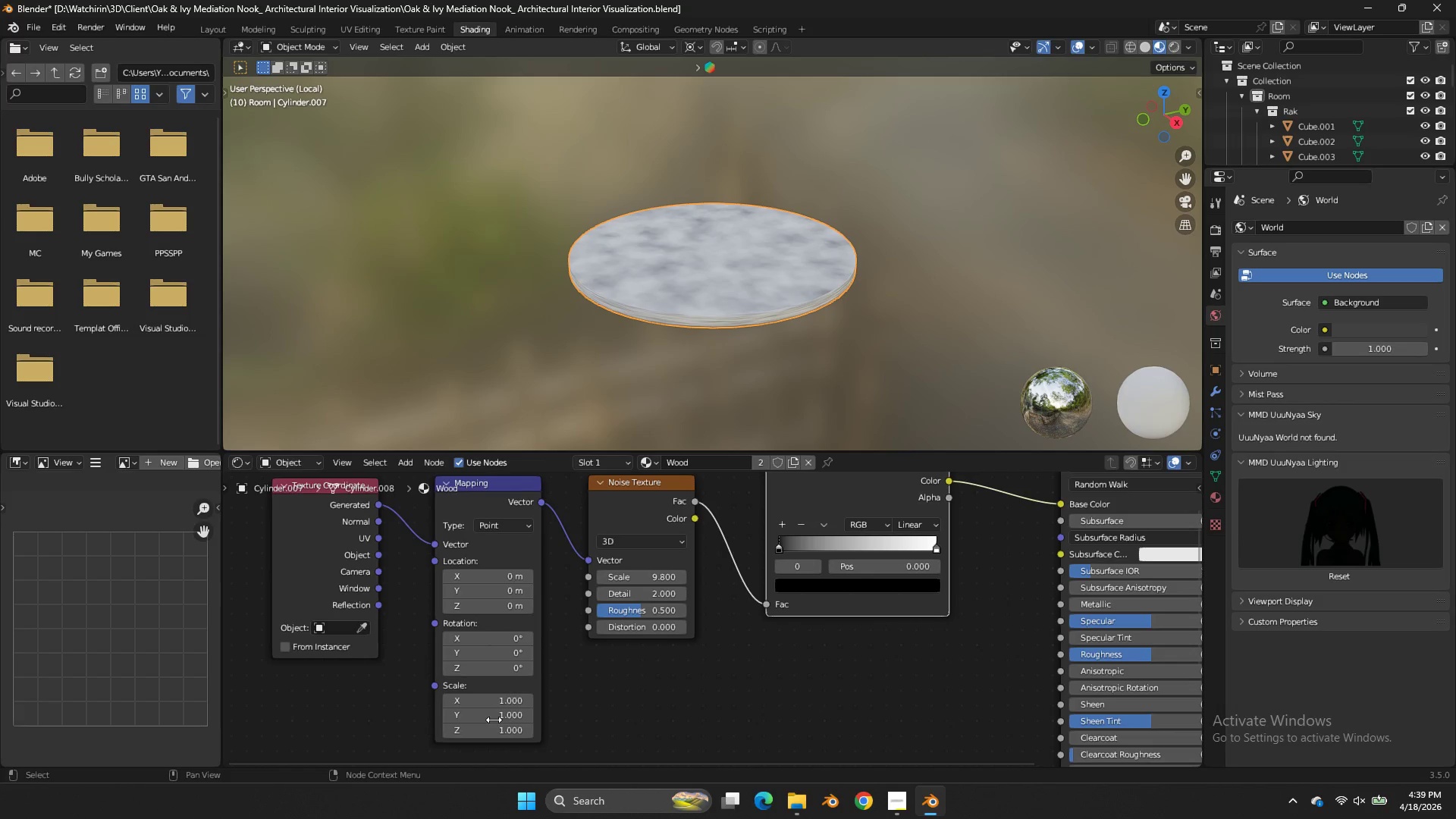 
left_click([490, 708])
 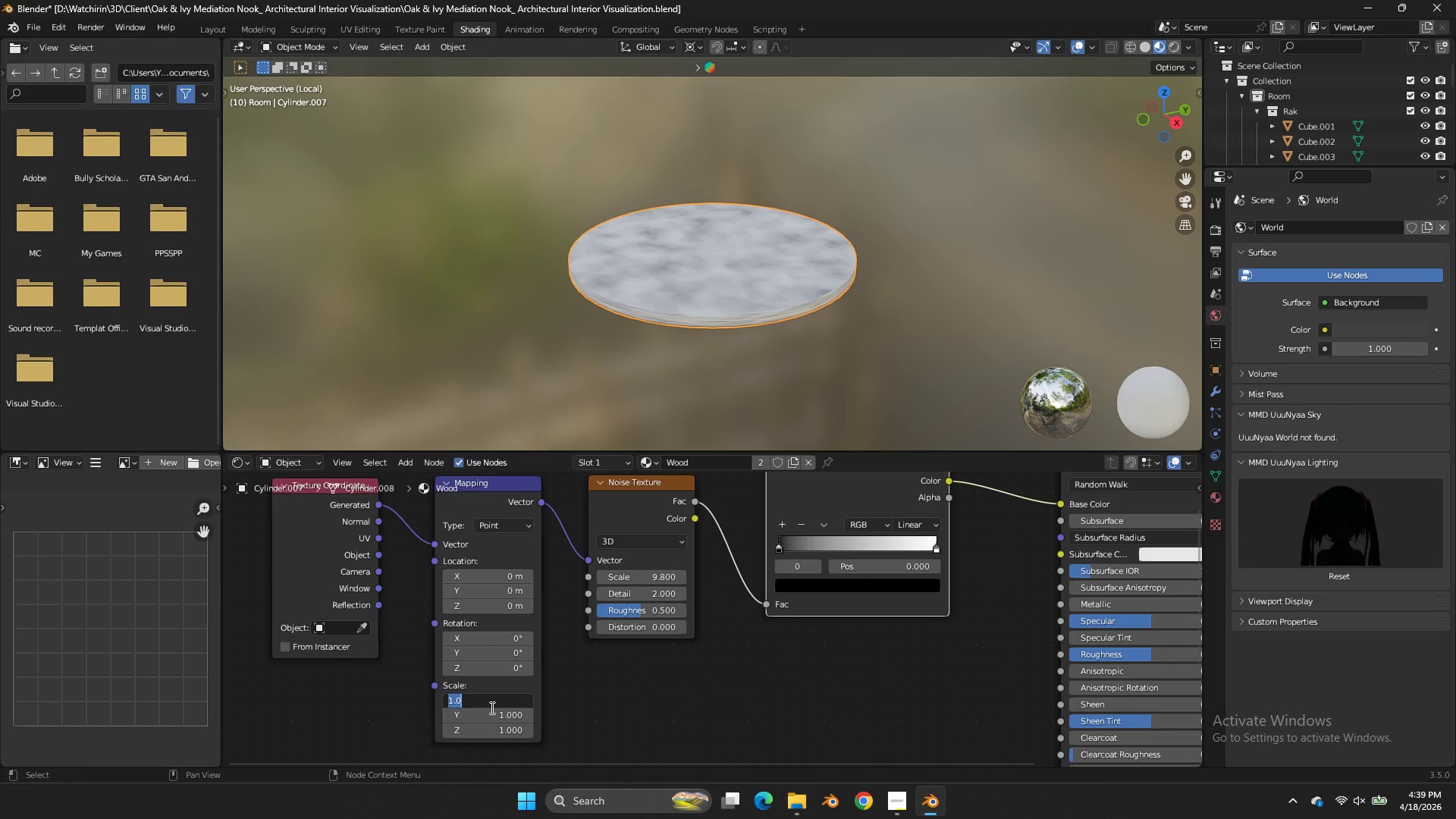 
type(10)
 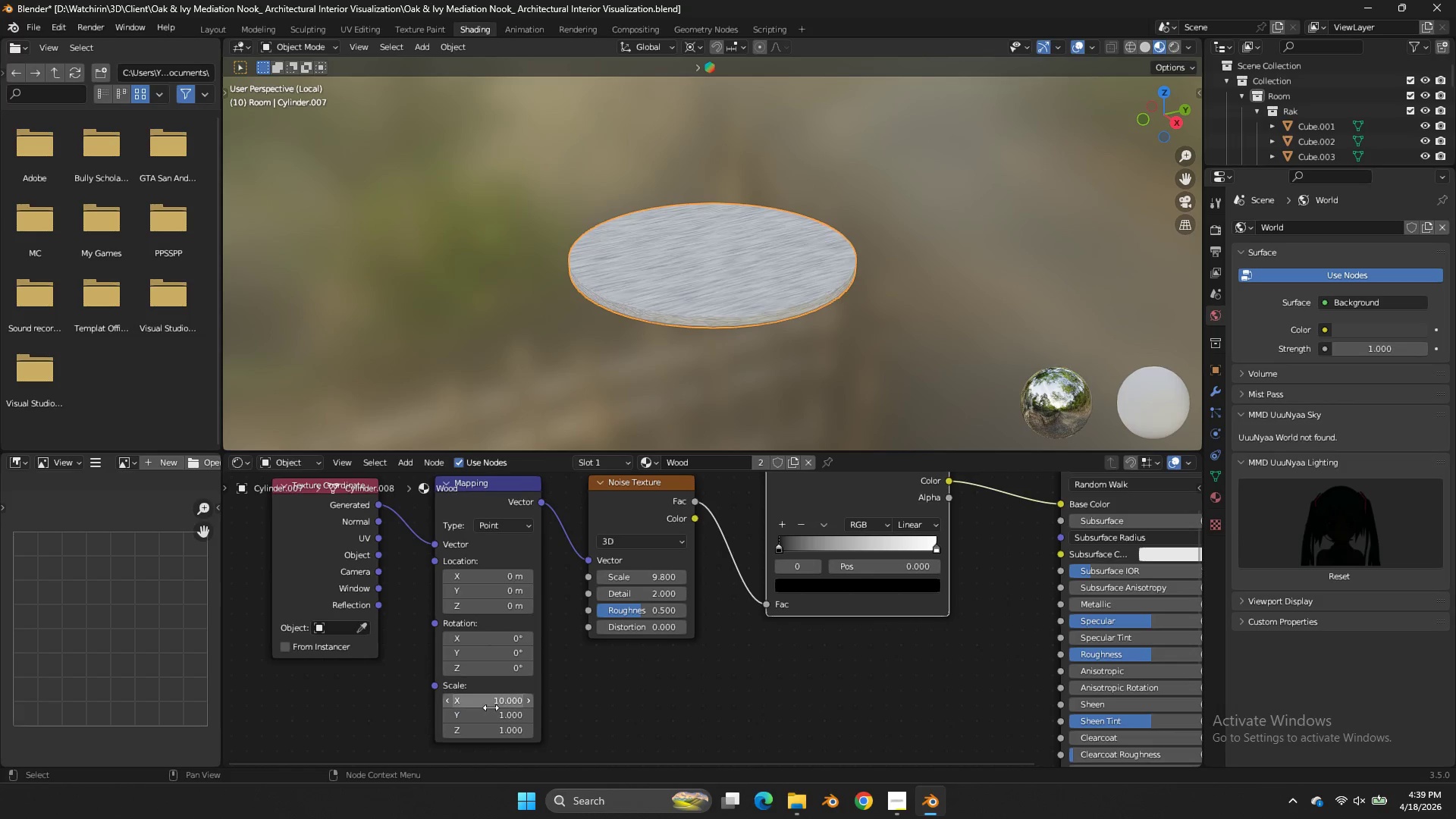 
key(Enter)
 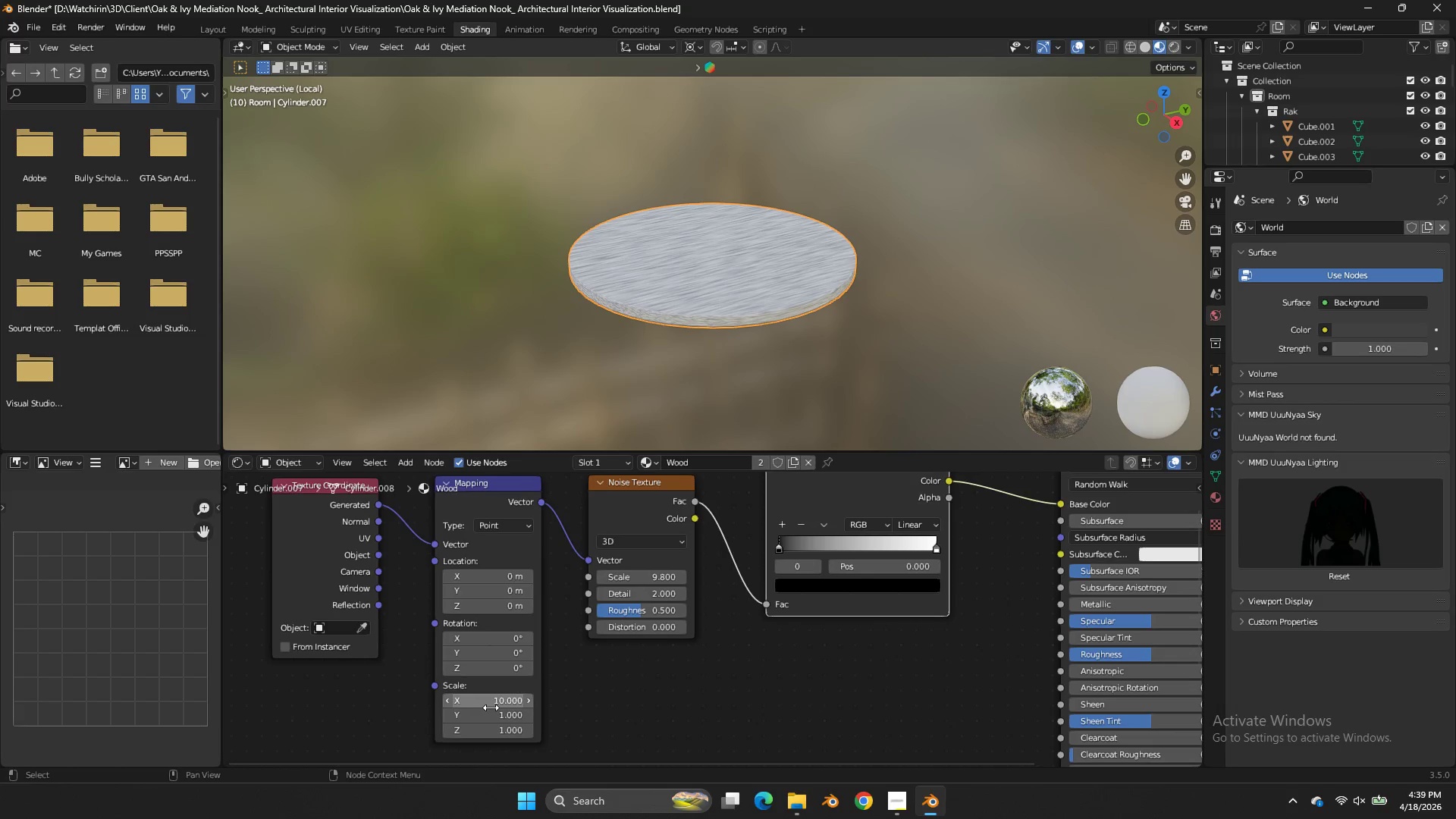 
key(Tab)
 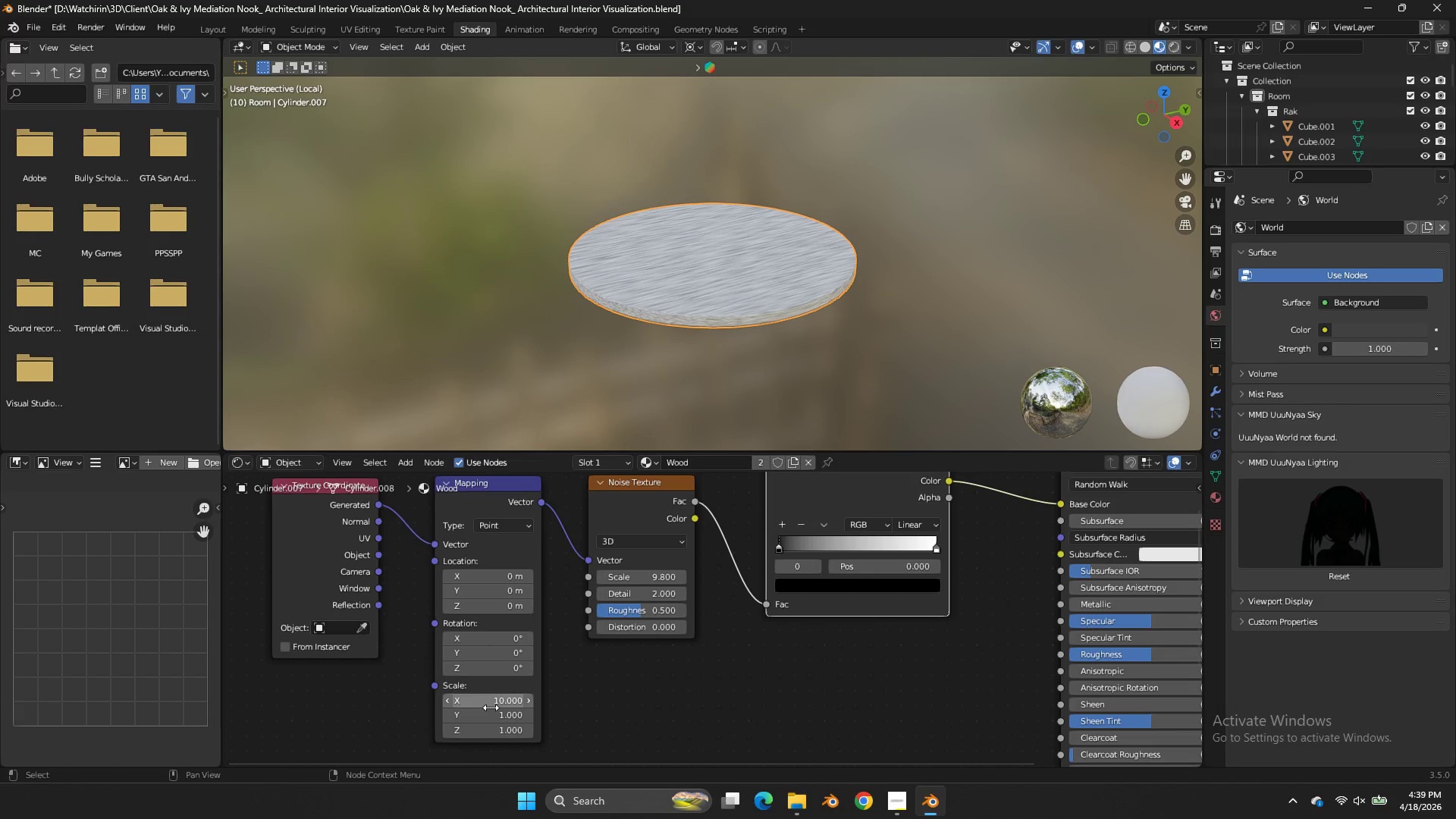 
left_click_drag(start_coordinate=[499, 714], to_coordinate=[880, 337])
 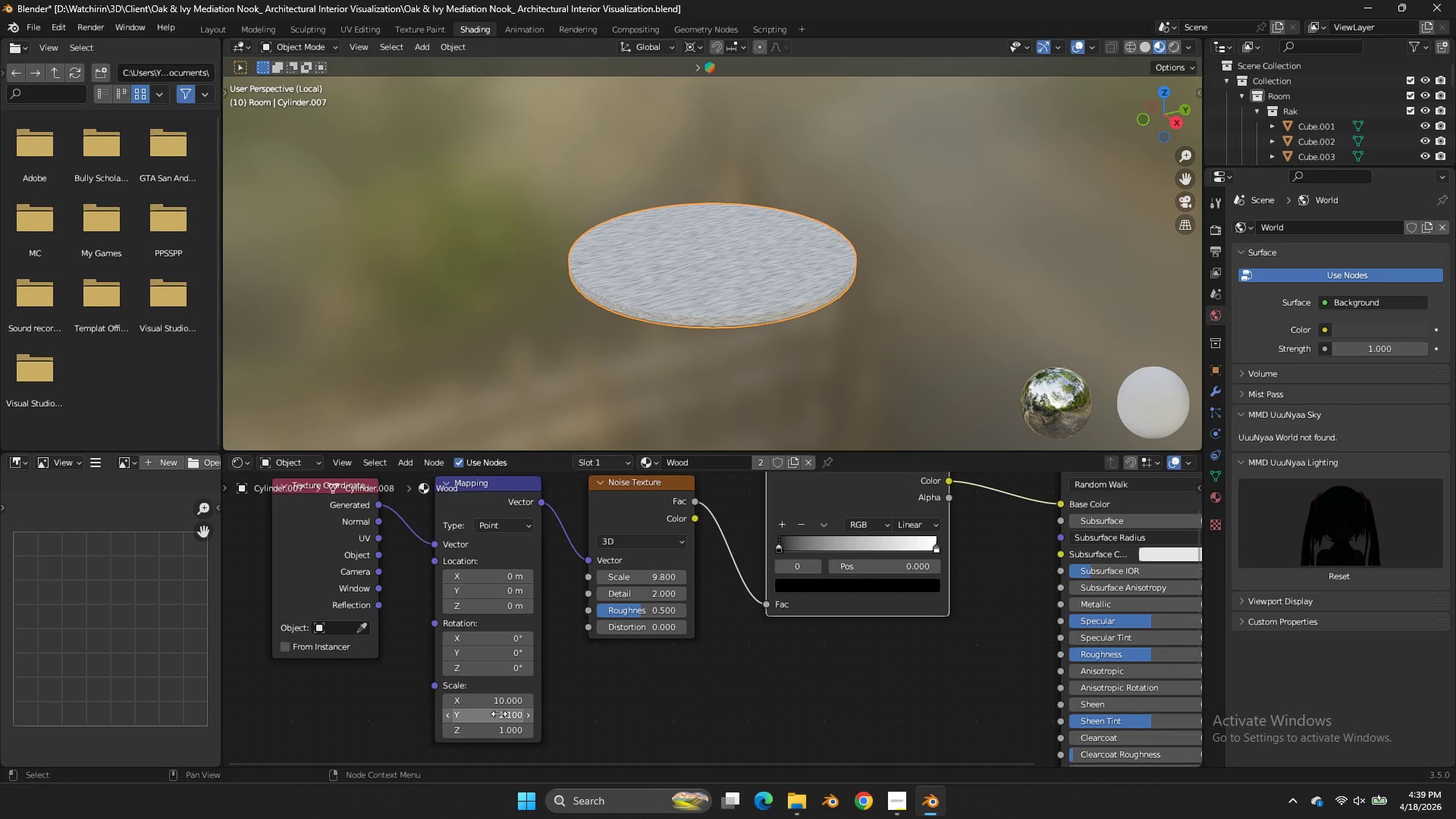 
left_click([499, 714])
 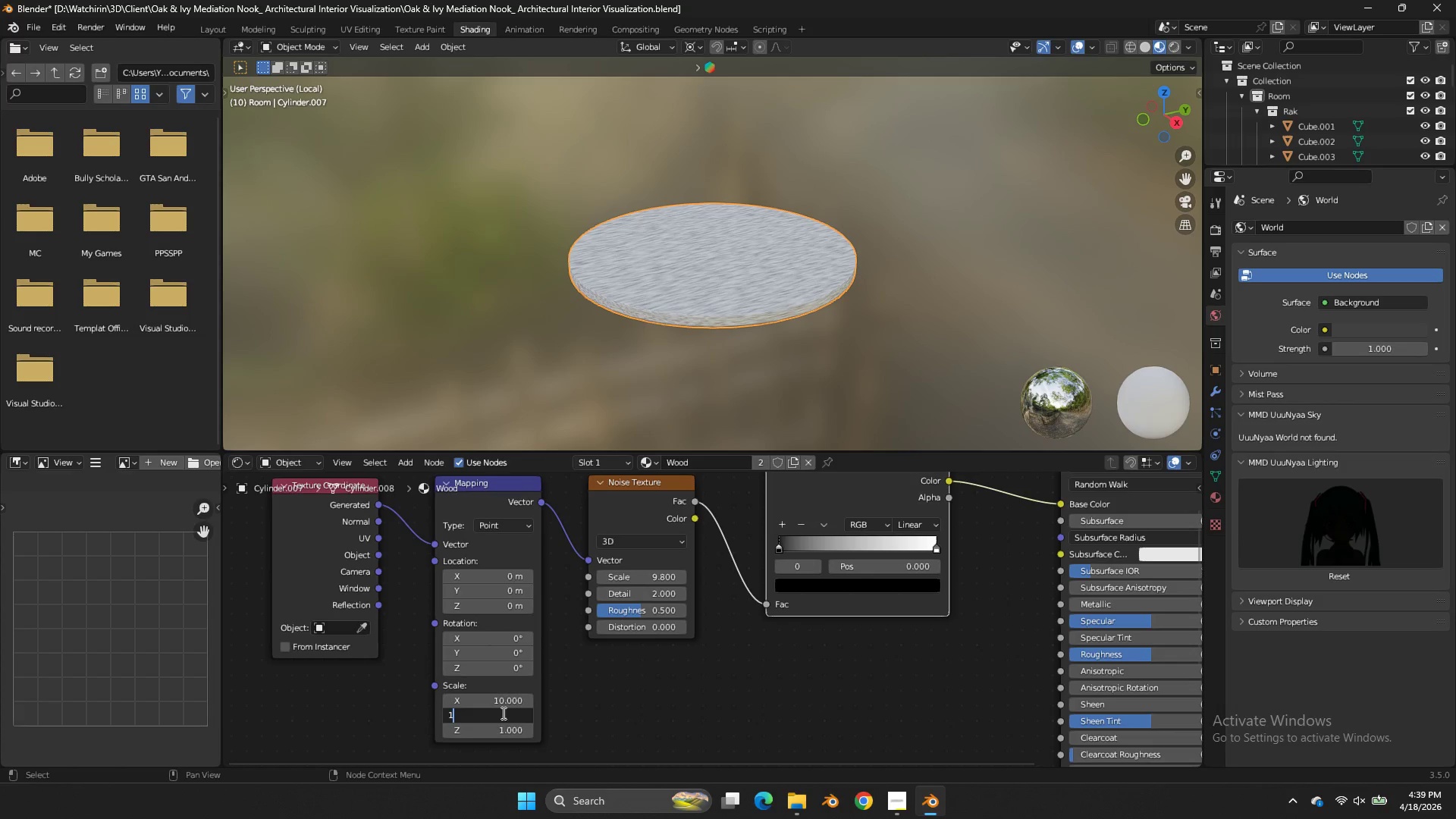 
key(1)
 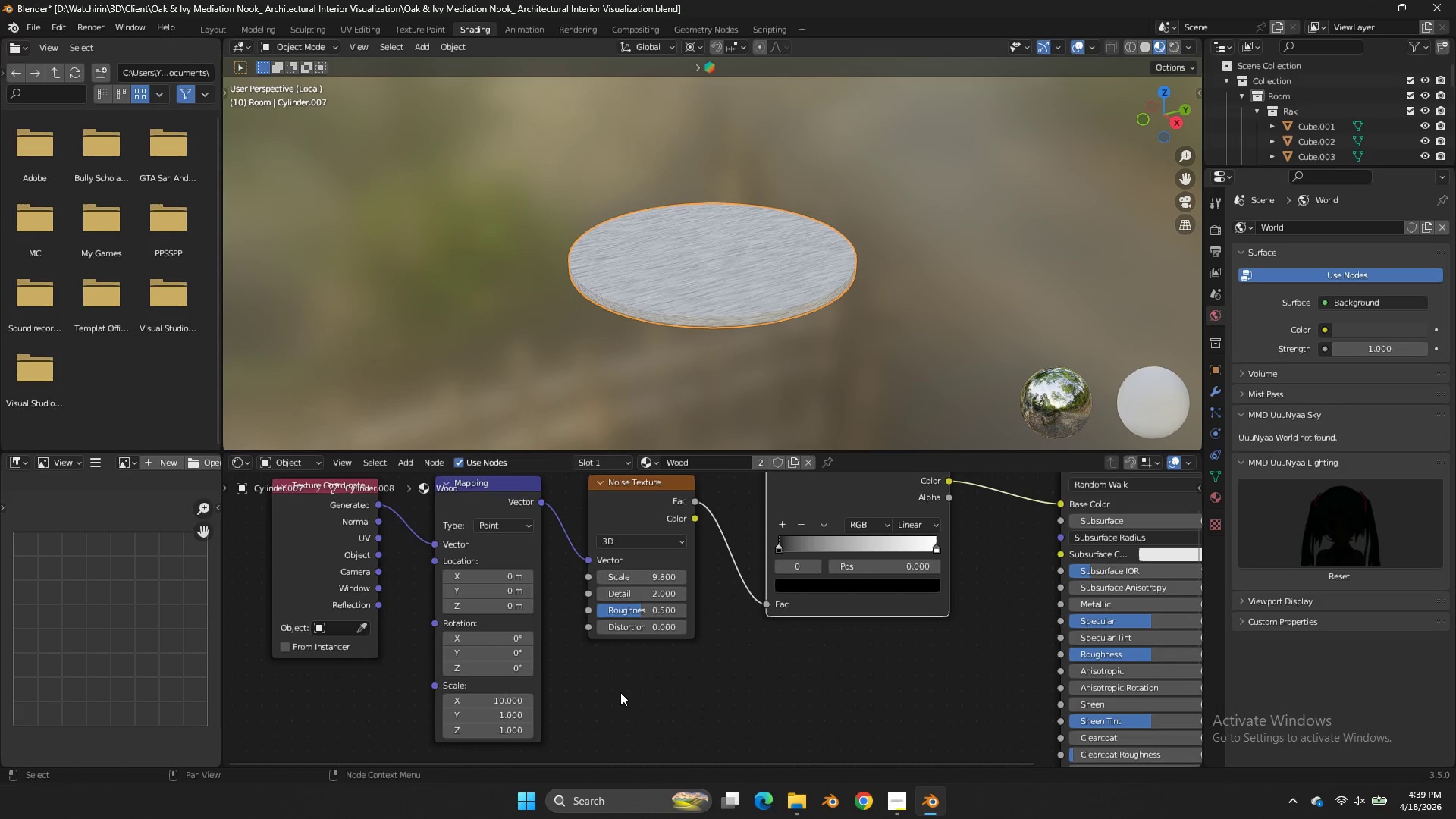 
double_click([620, 692])
 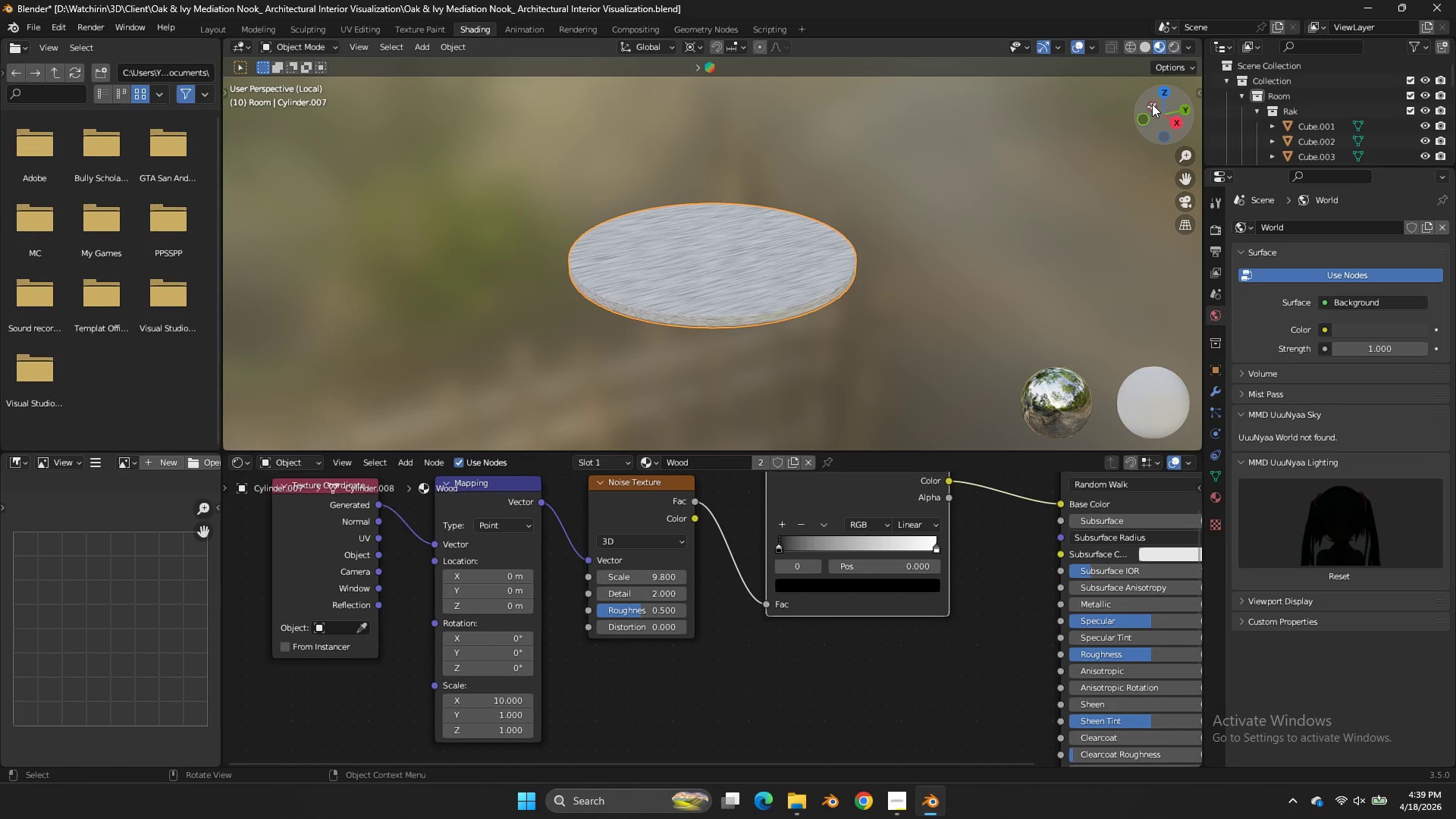 
left_click_drag(start_coordinate=[1153, 103], to_coordinate=[254, 121])
 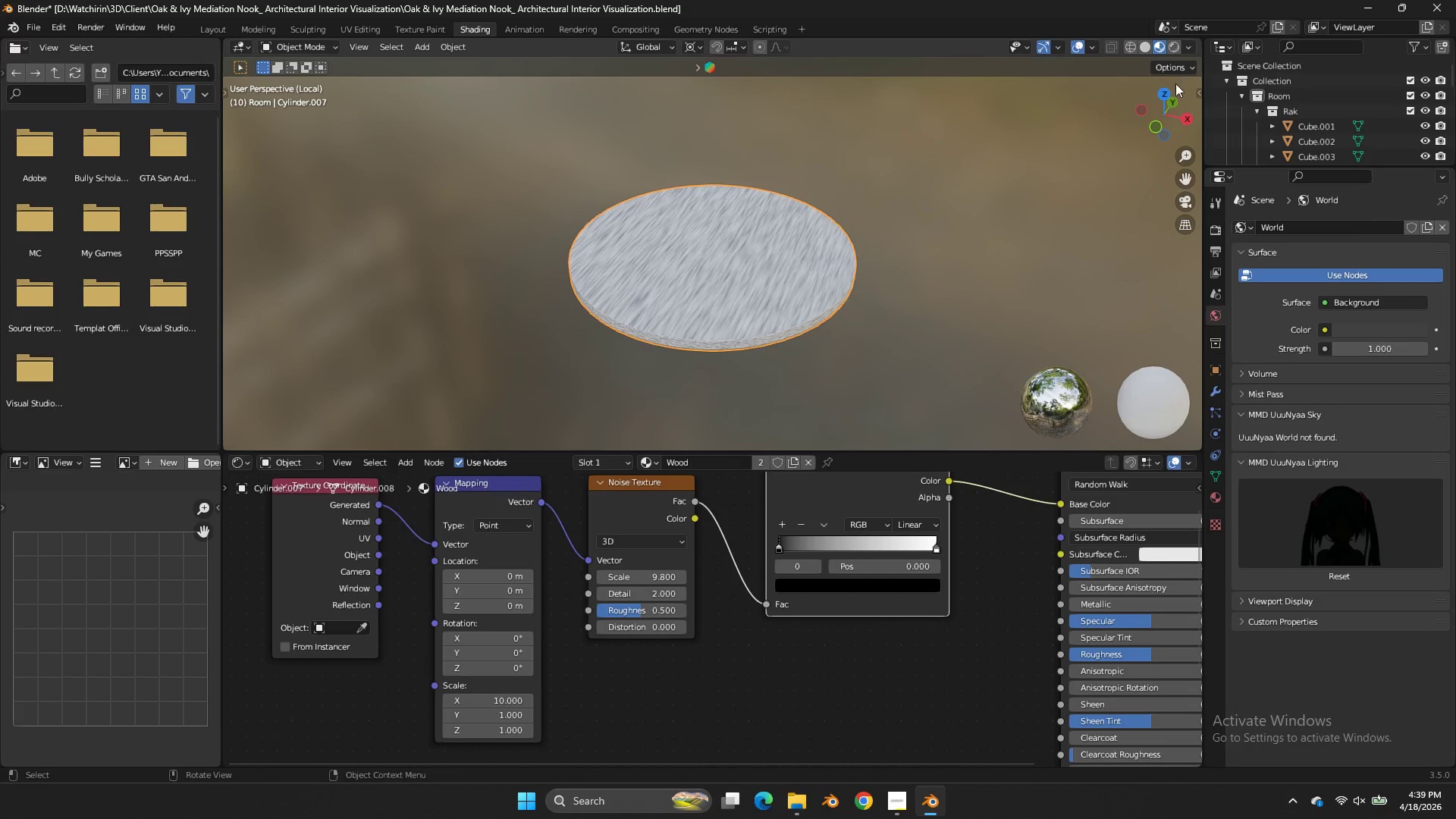 
left_click([1165, 89])
 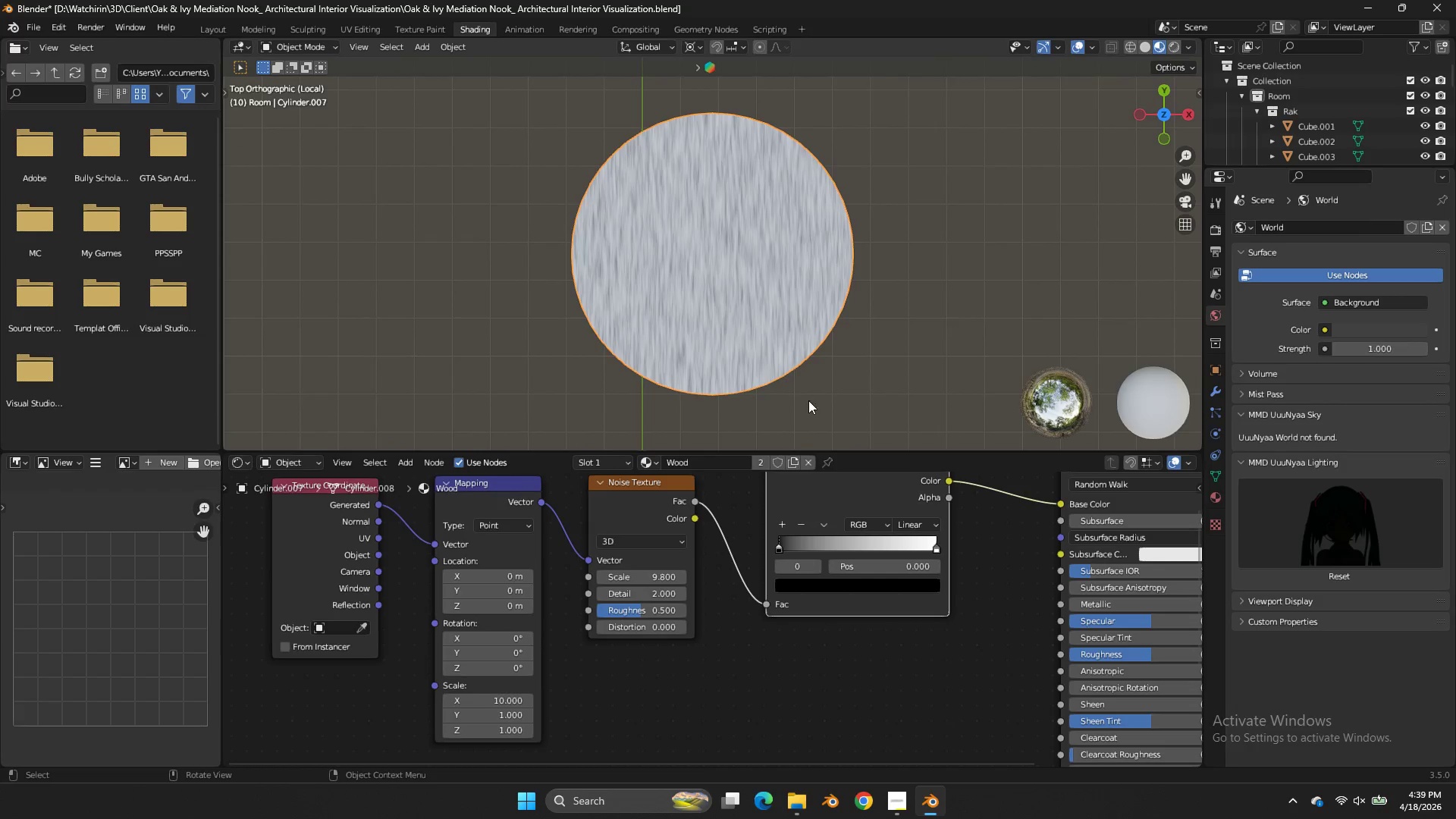 
scroll: coordinate [808, 400], scroll_direction: up, amount: 3.0
 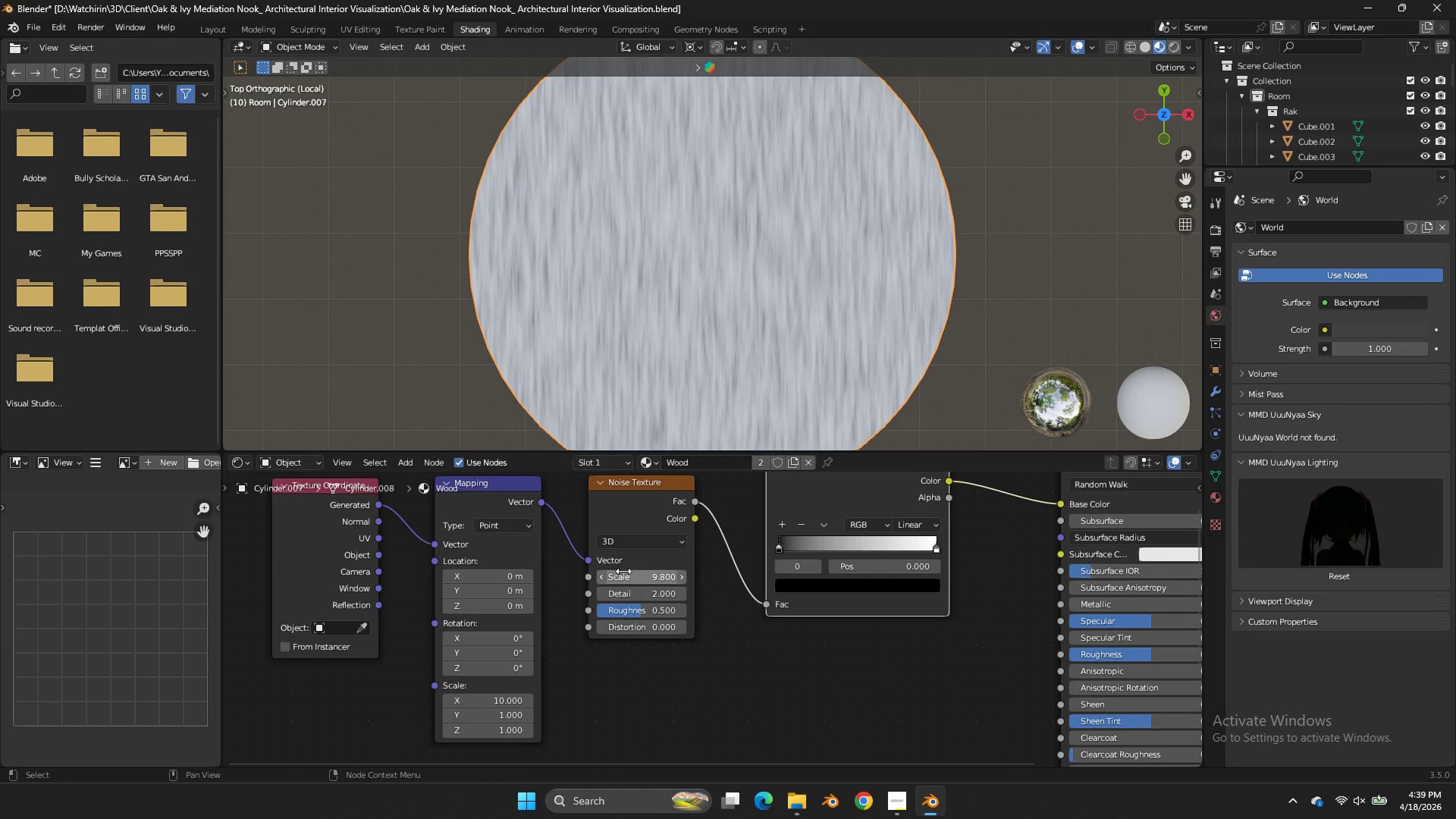 
left_click_drag(start_coordinate=[627, 574], to_coordinate=[590, 369])
 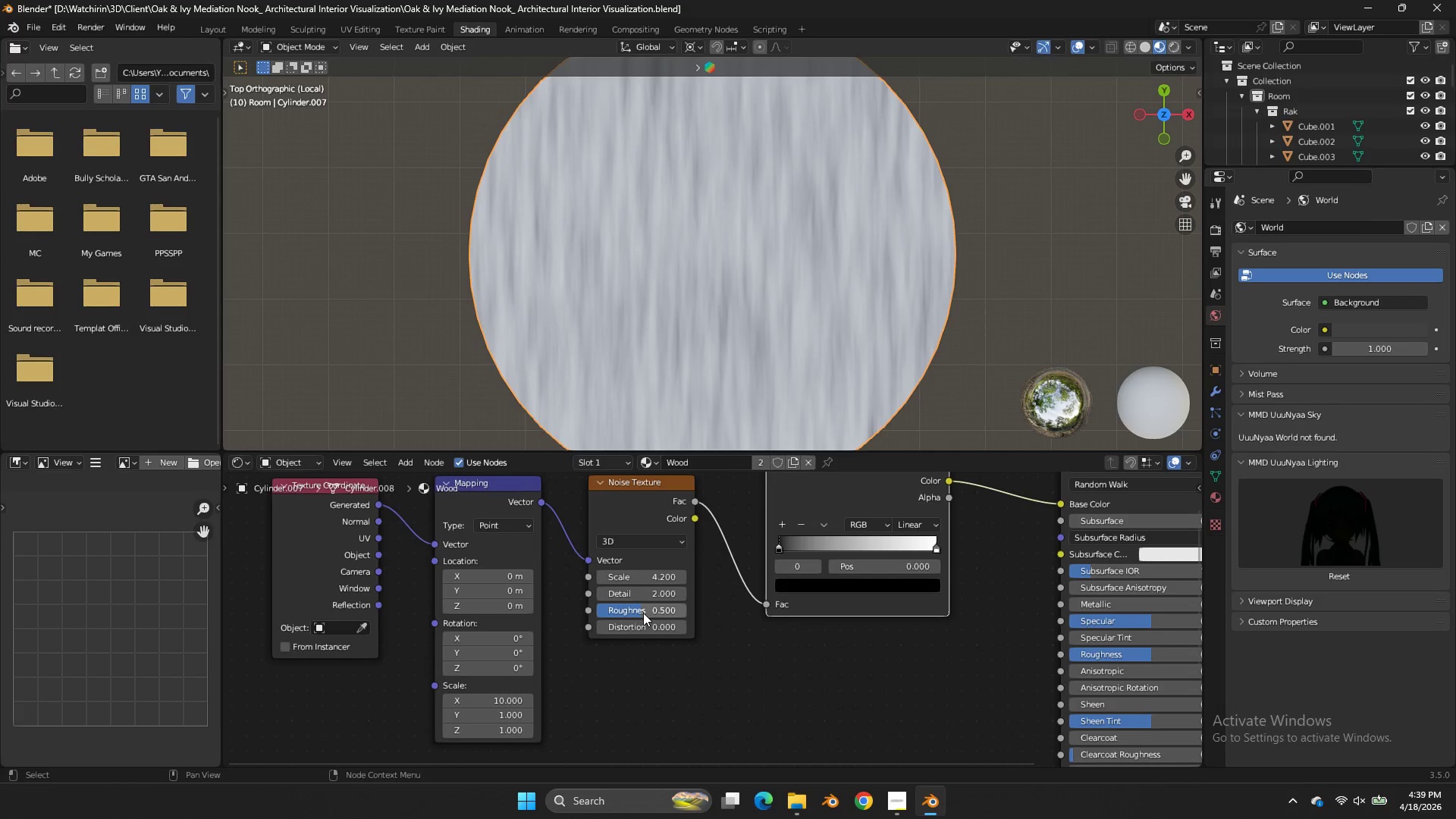 
left_click_drag(start_coordinate=[641, 610], to_coordinate=[751, 435])
 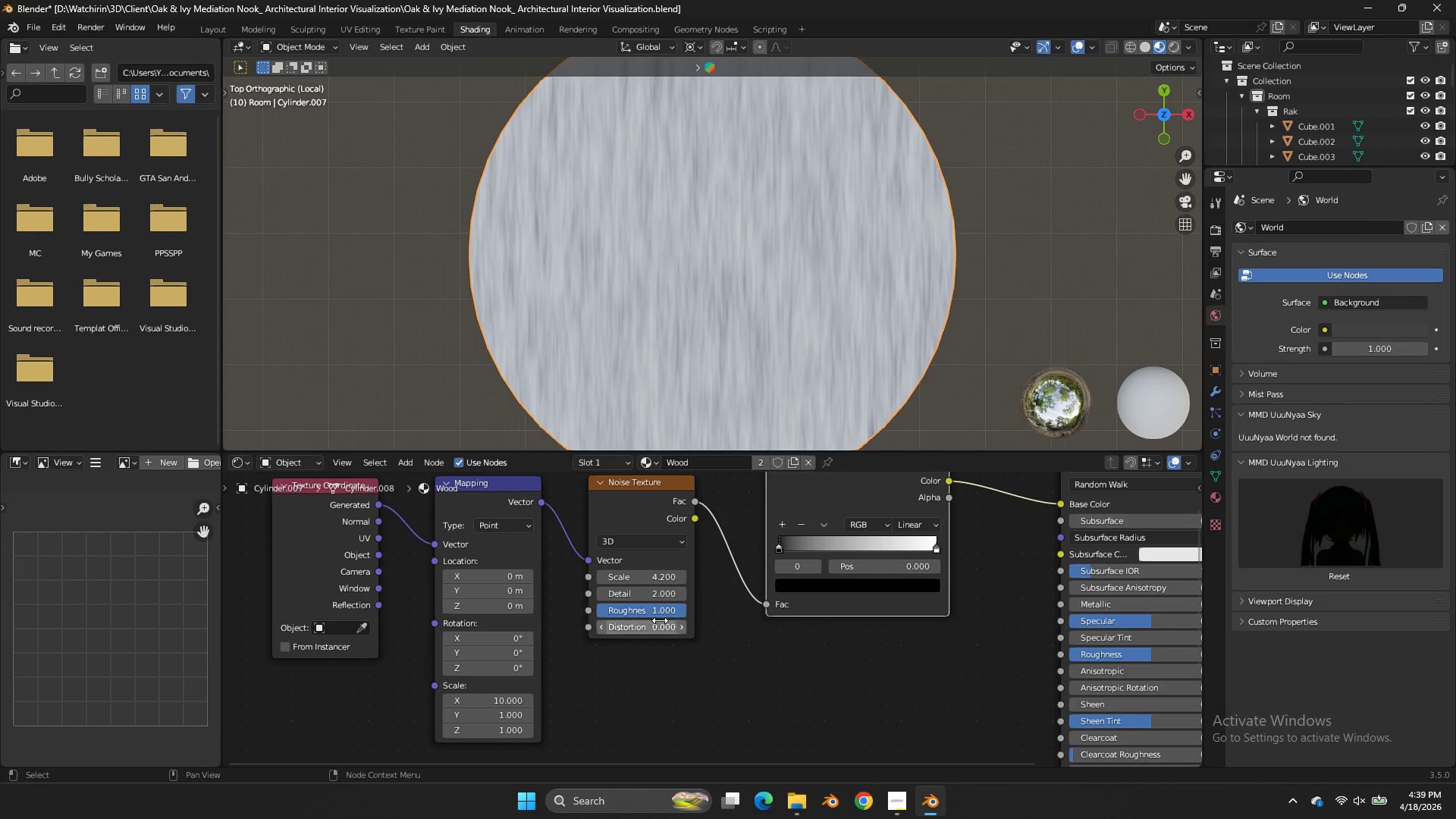 
left_click_drag(start_coordinate=[660, 620], to_coordinate=[707, 429])
 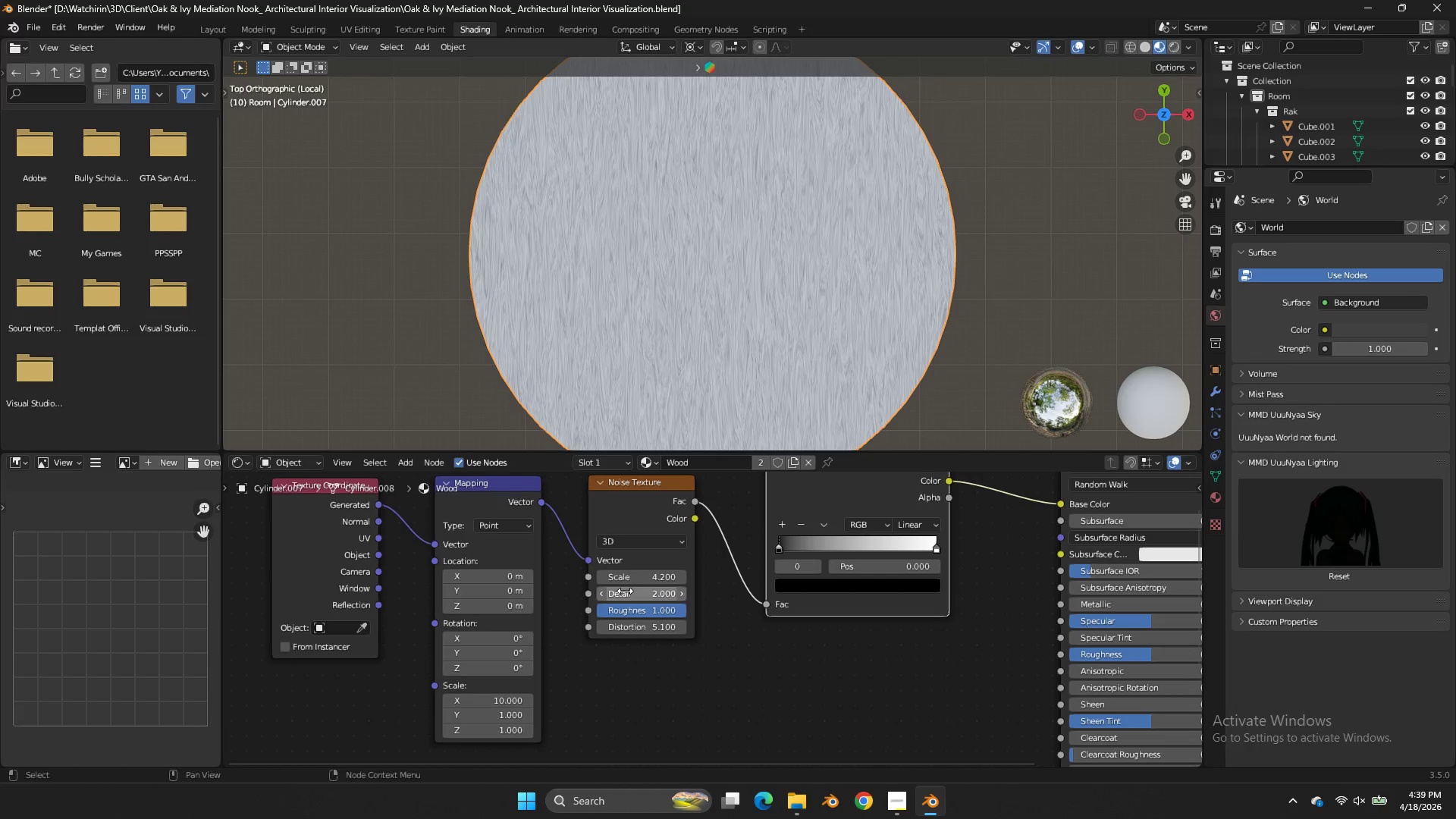 
left_click_drag(start_coordinate=[645, 571], to_coordinate=[615, 366])
 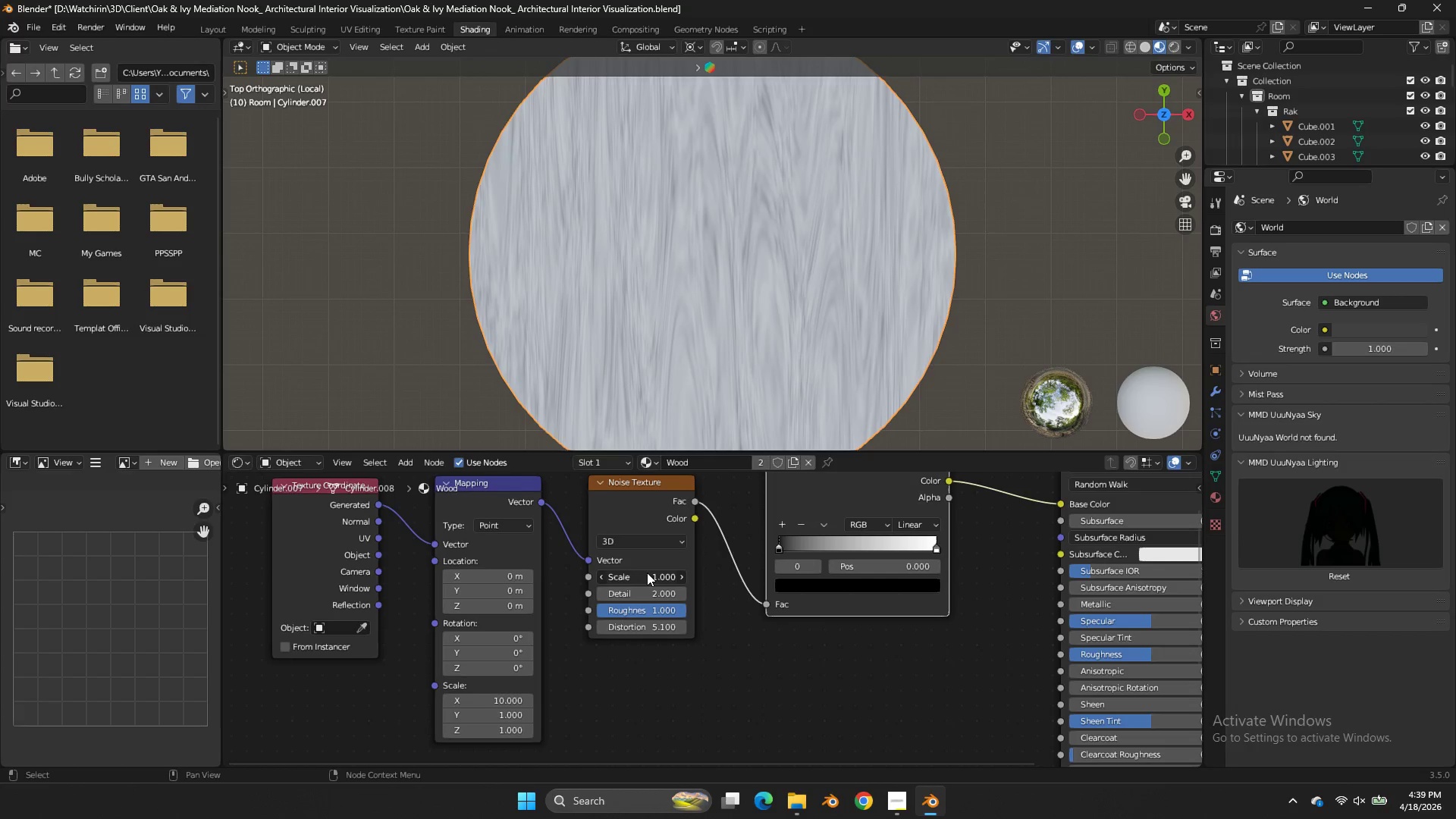 
left_click([647, 573])
 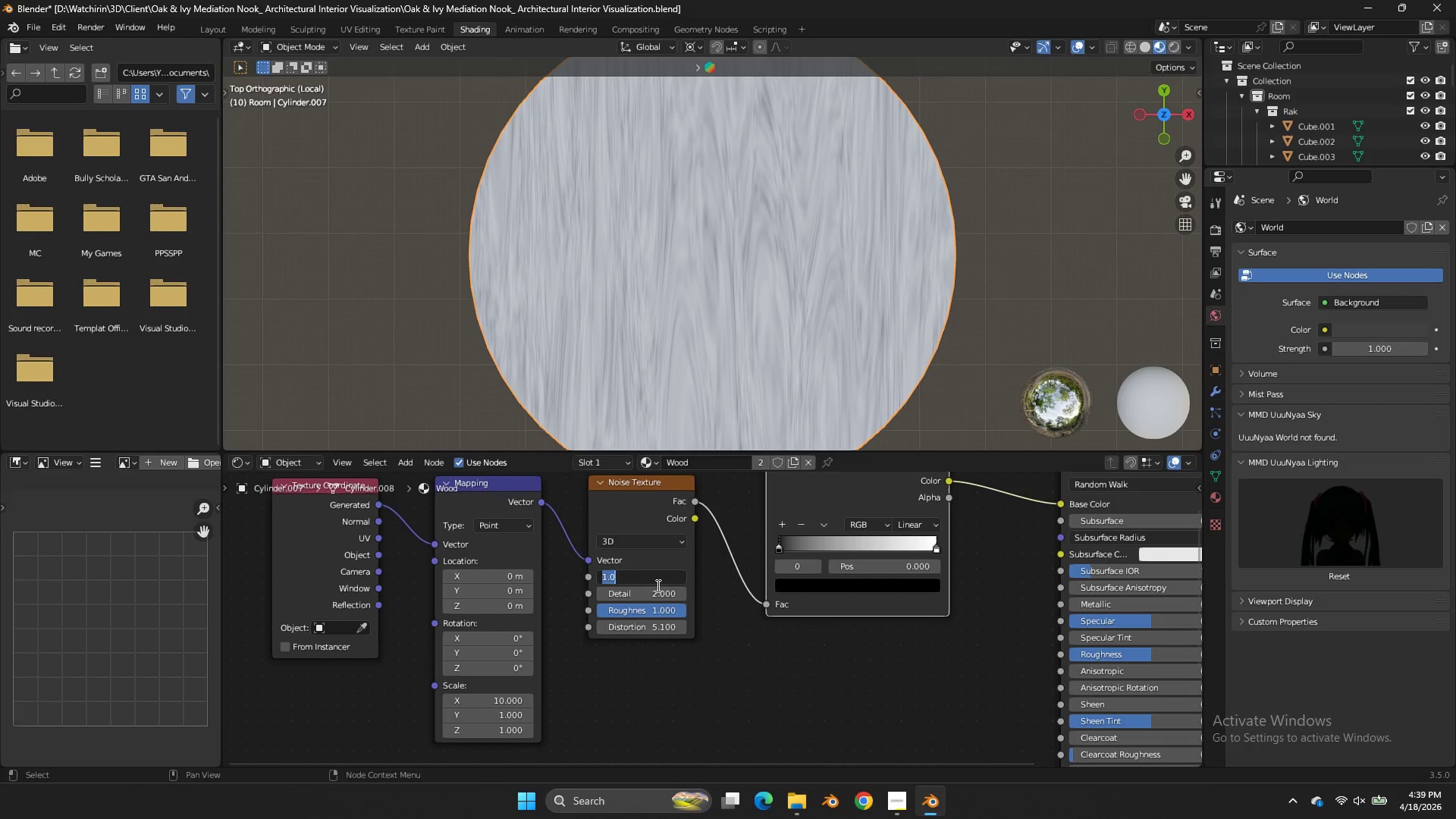 
key(1)
 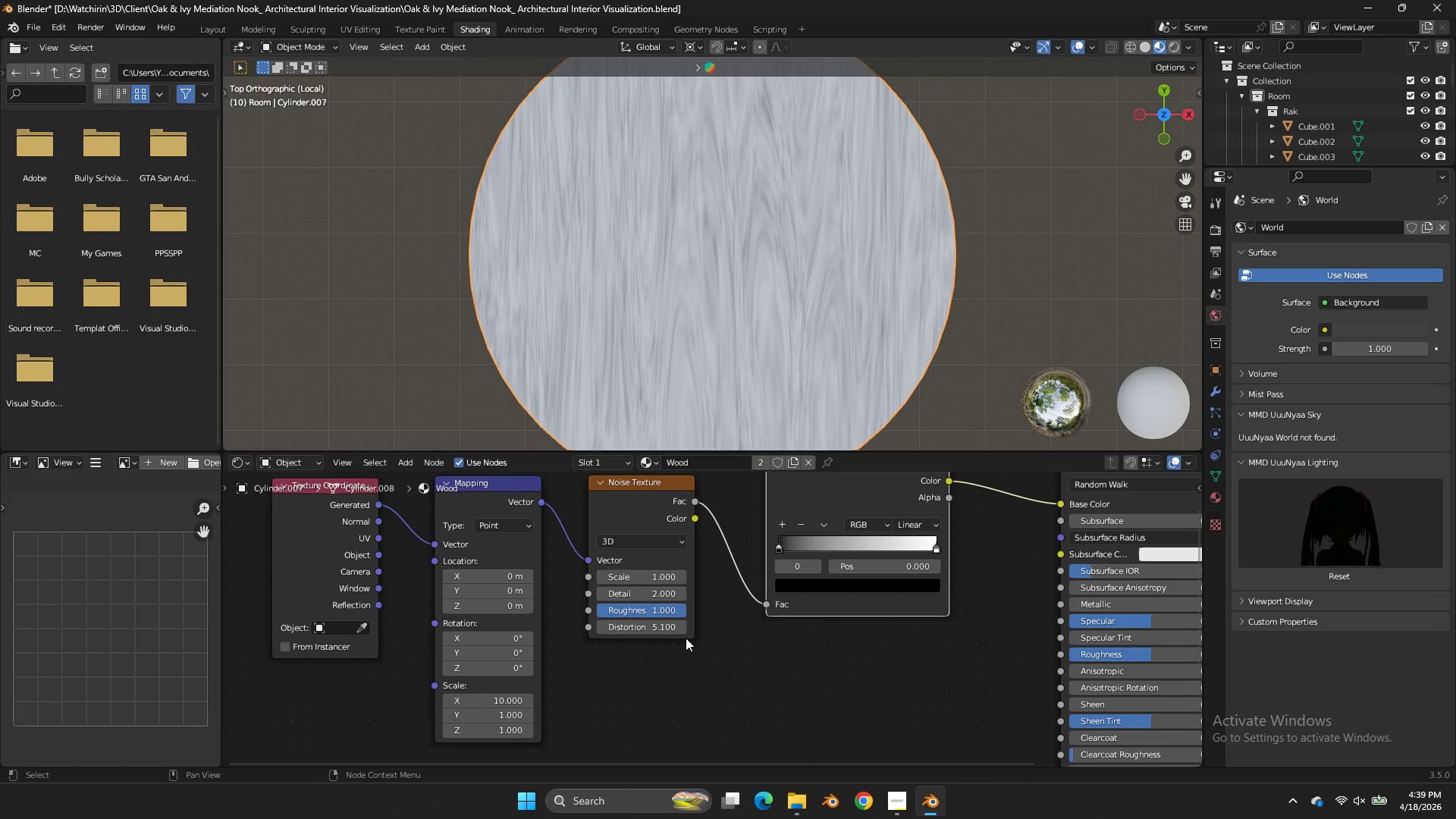 
double_click([686, 638])
 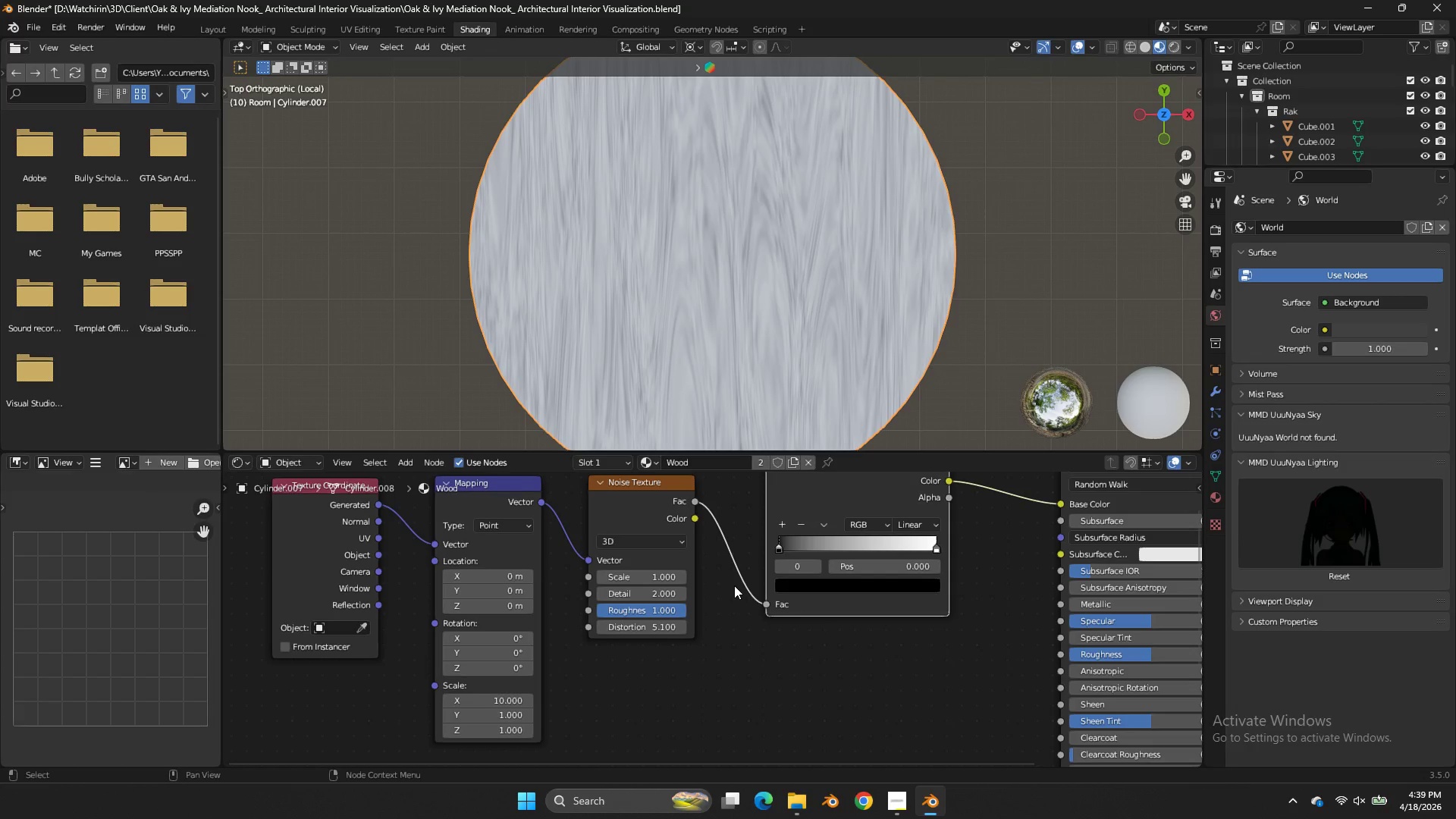 
left_click([734, 582])
 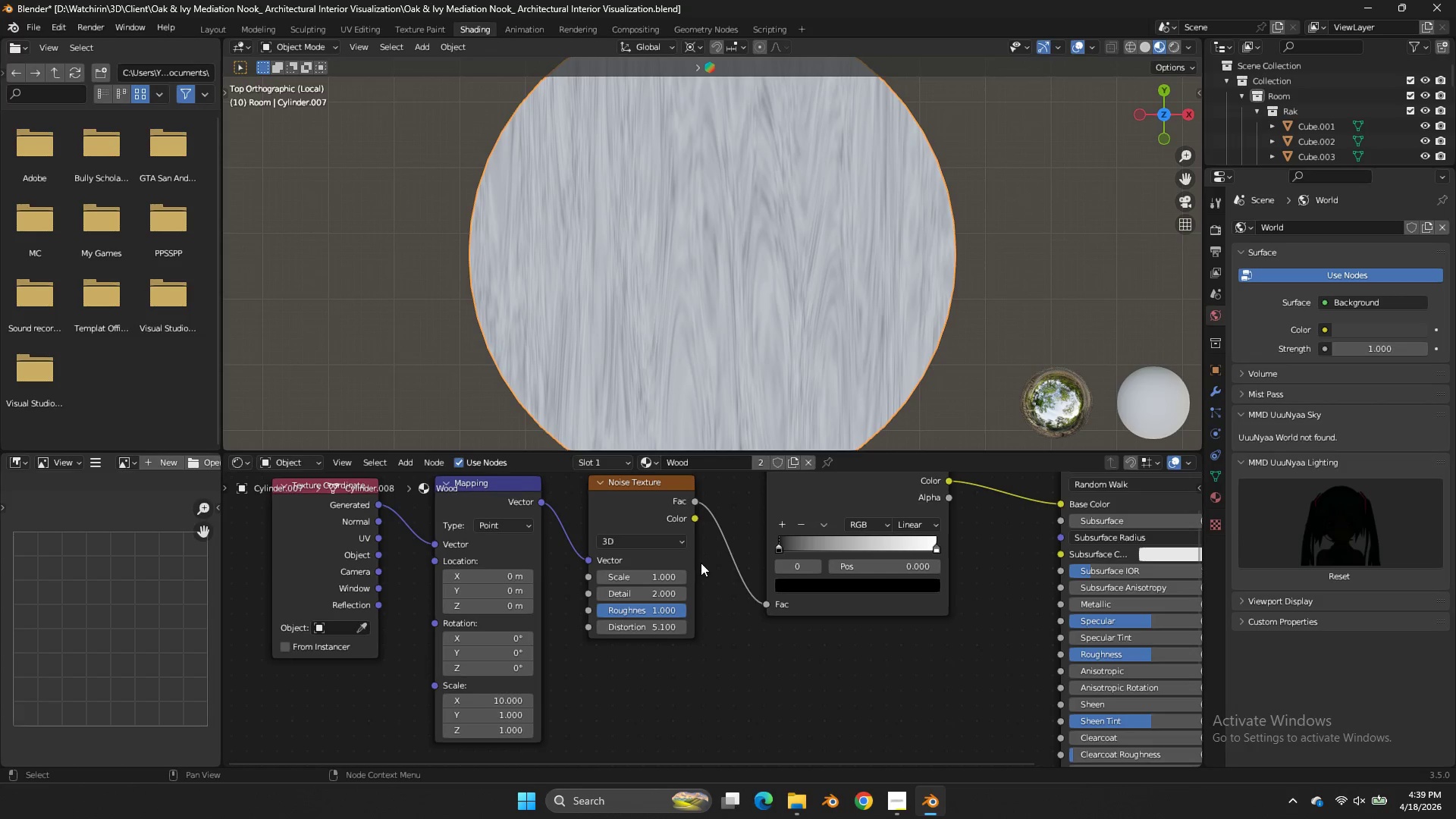 
left_click([701, 563])
 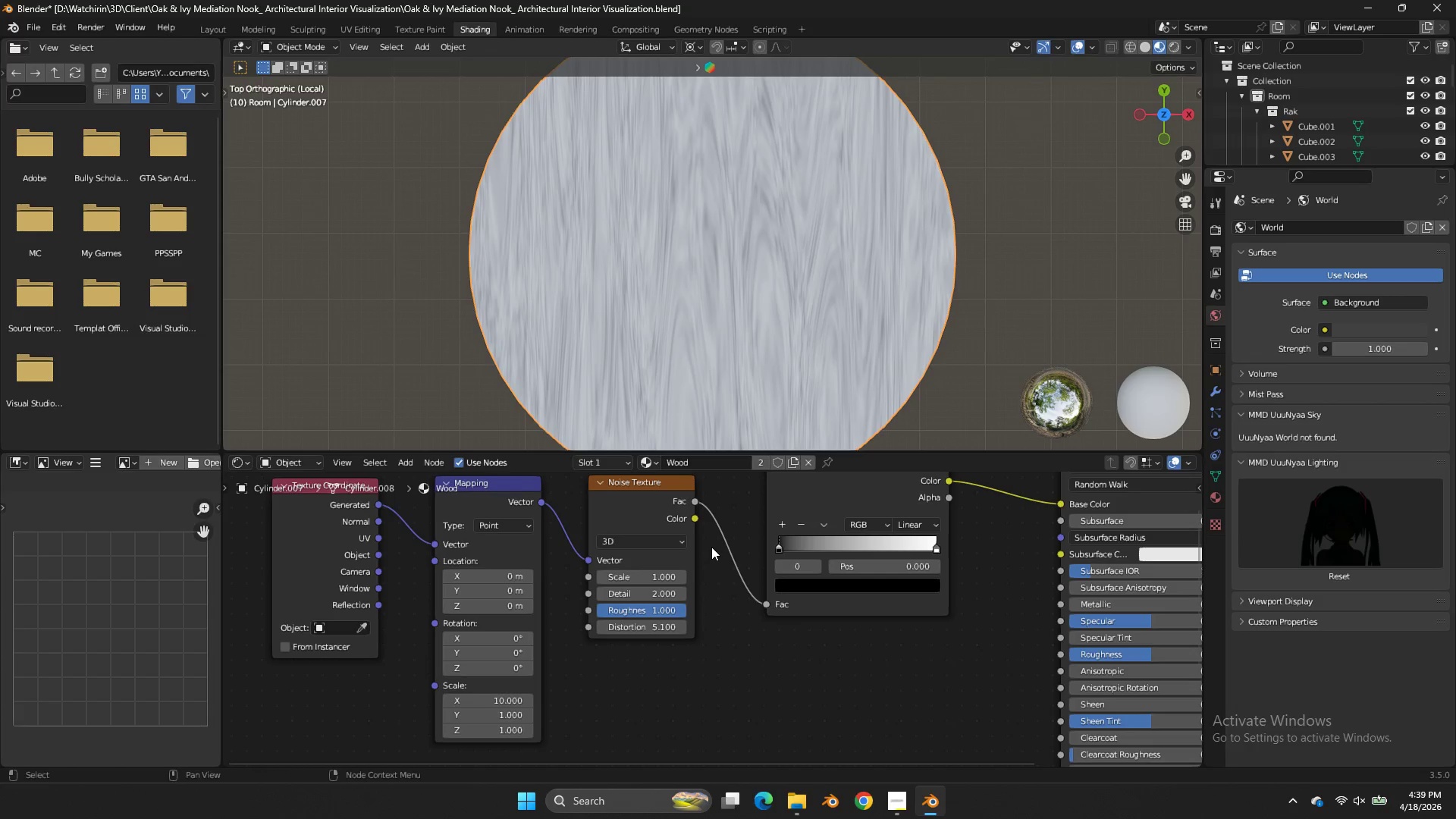 
key(Control+S)
 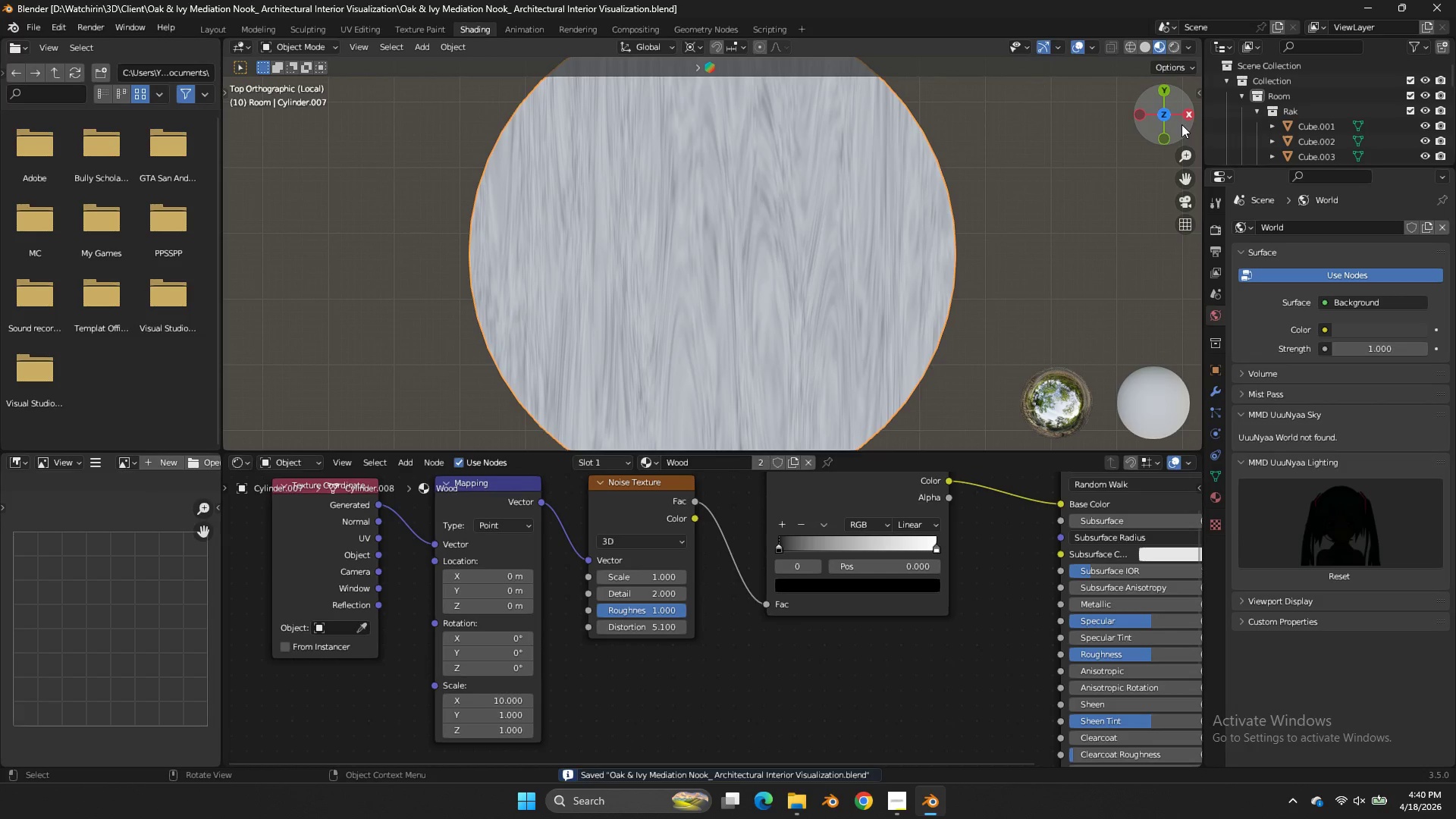 
left_click([1168, 134])
 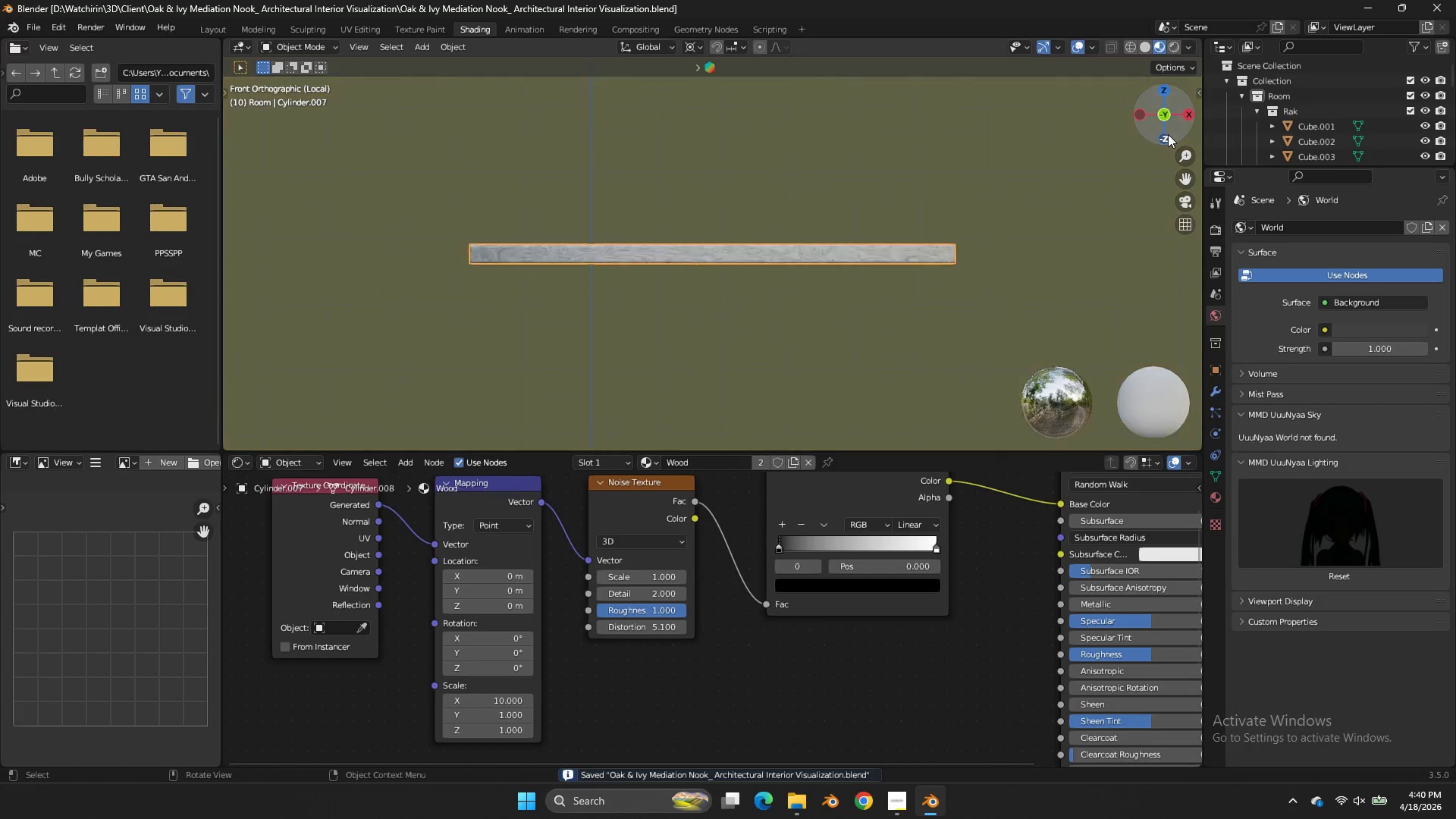 
scroll: coordinate [1160, 143], scroll_direction: down, amount: 11.0
 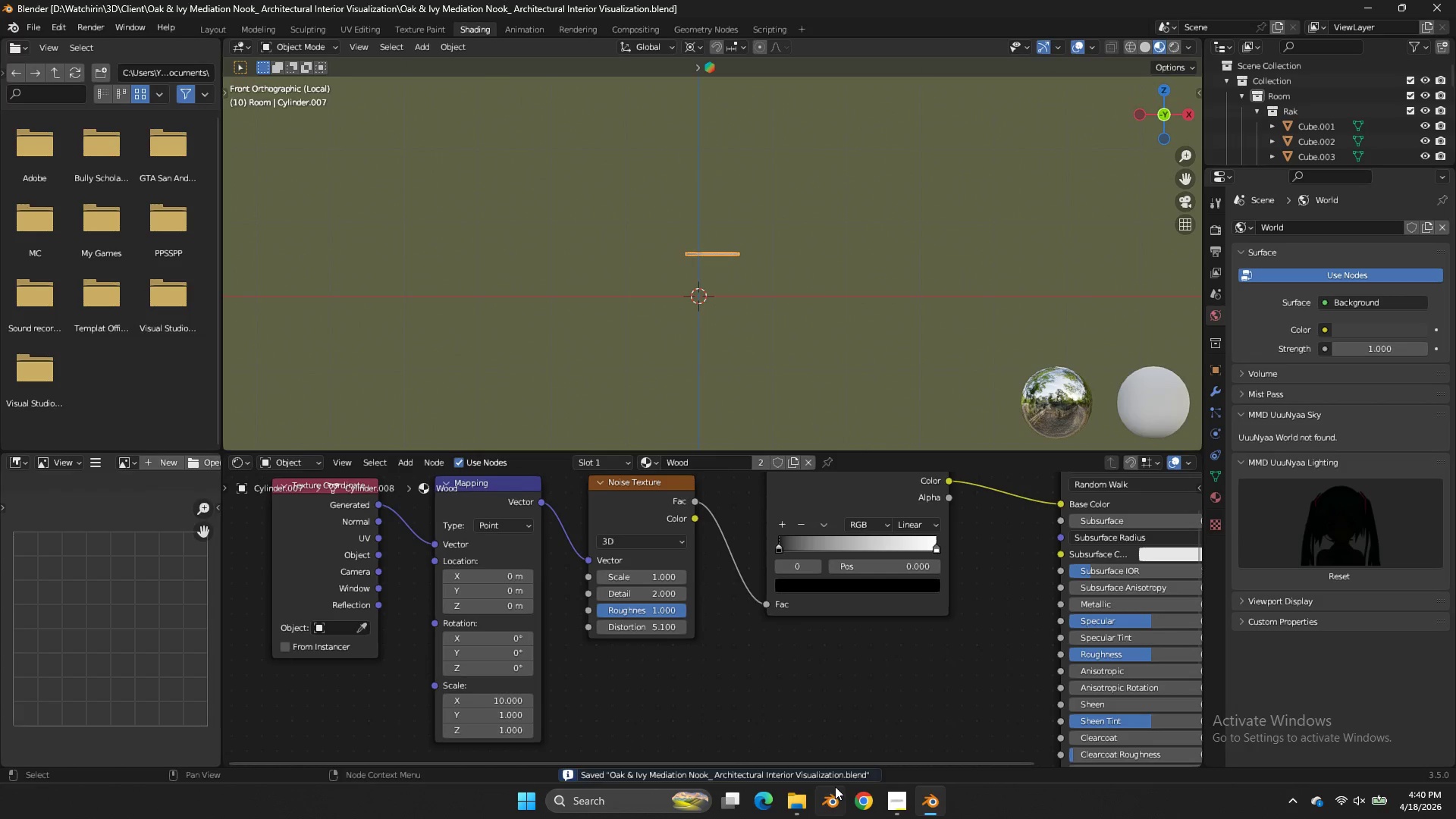 
left_click([808, 794])
 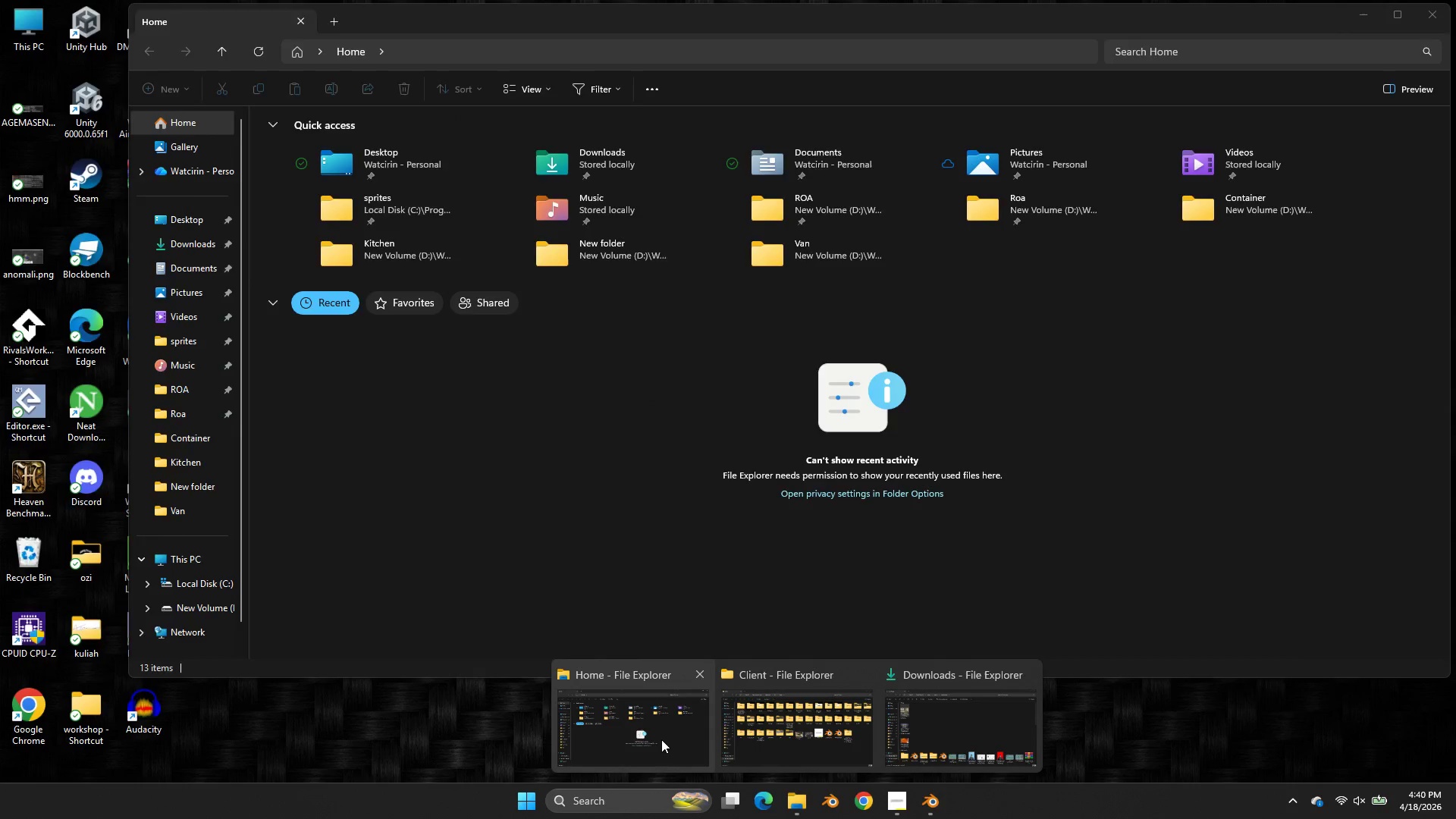 
left_click([1028, 676])
 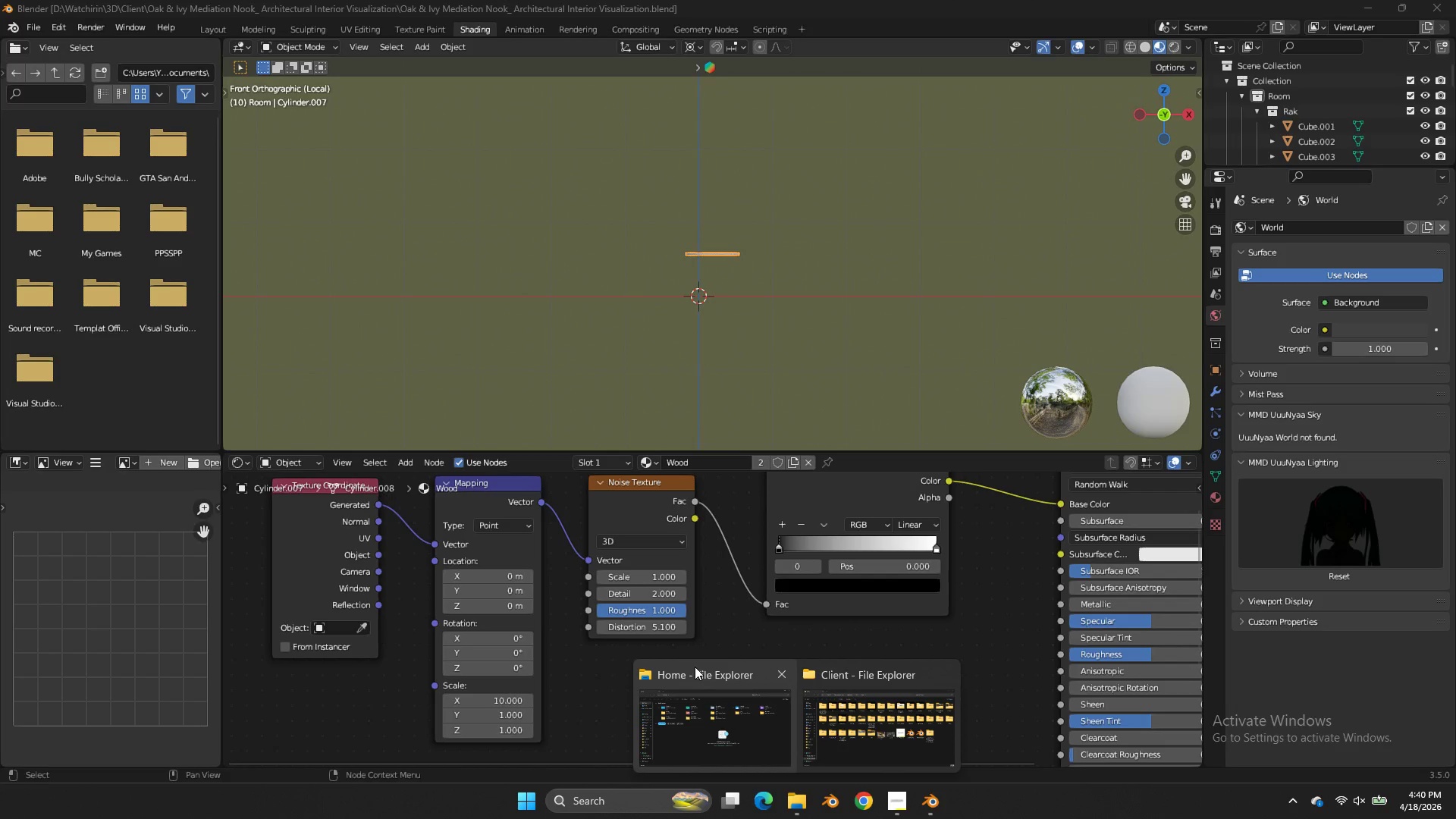 
left_click([695, 678])
 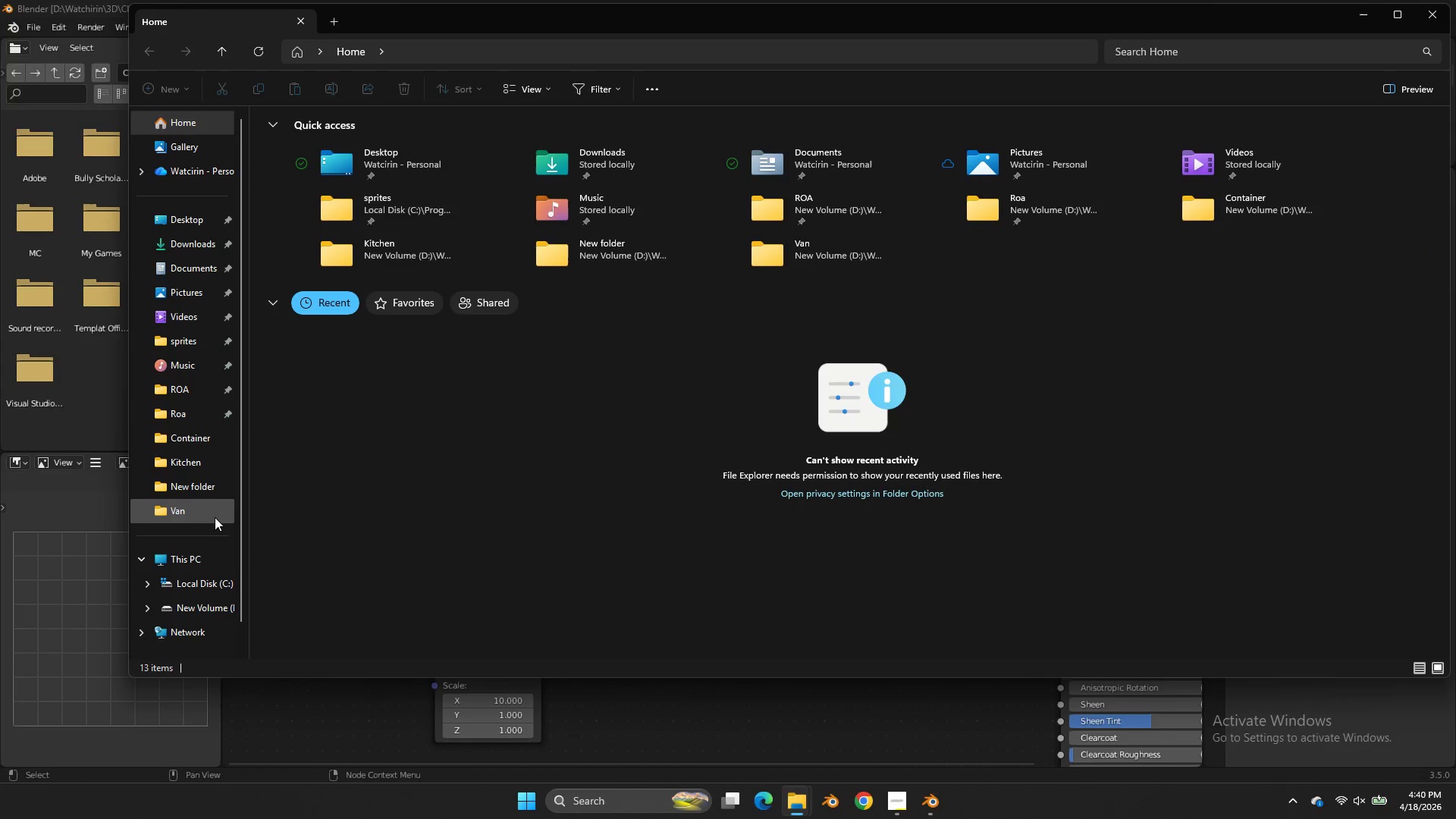 
left_click([207, 515])
 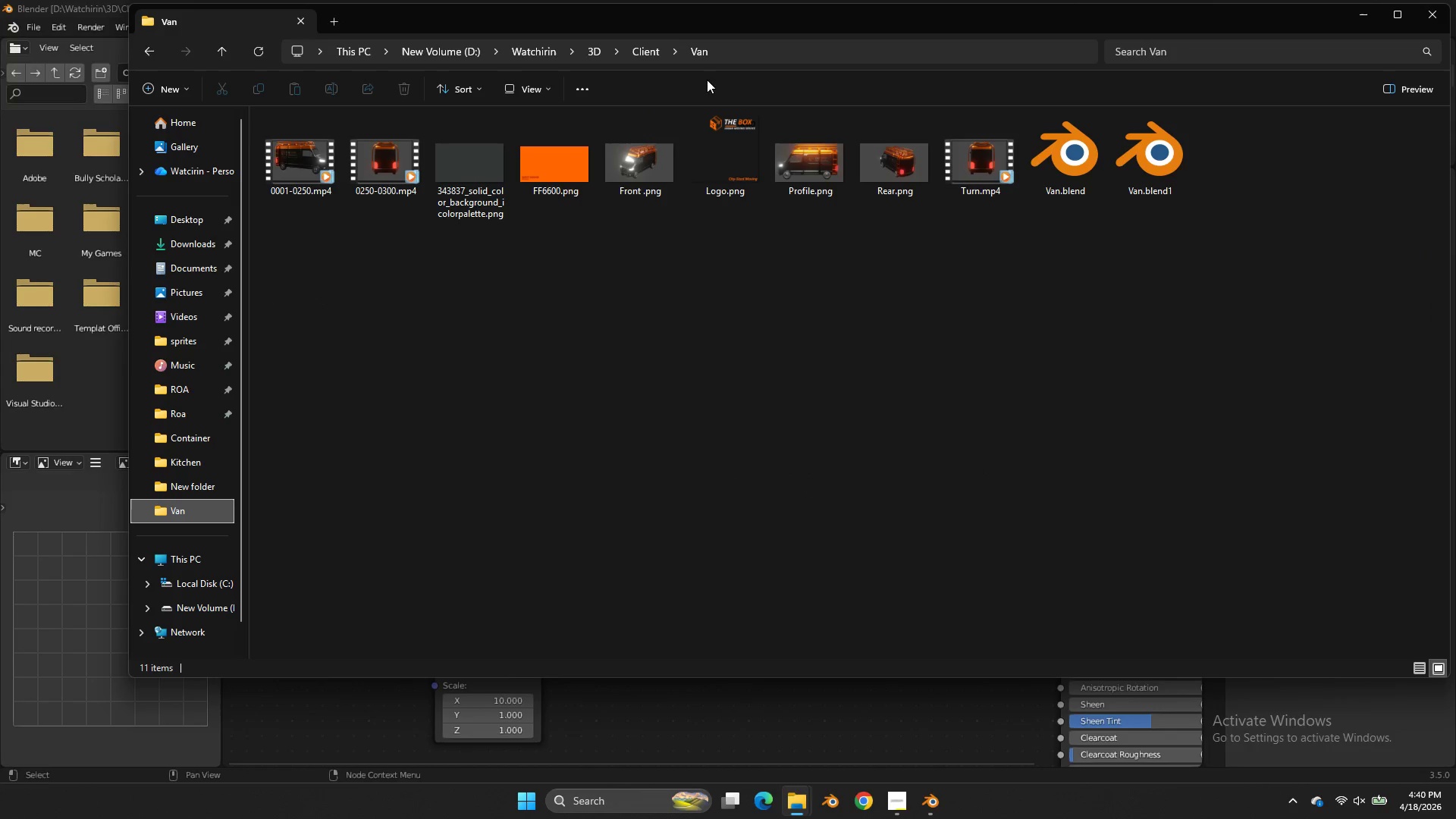 
left_click([628, 48])
 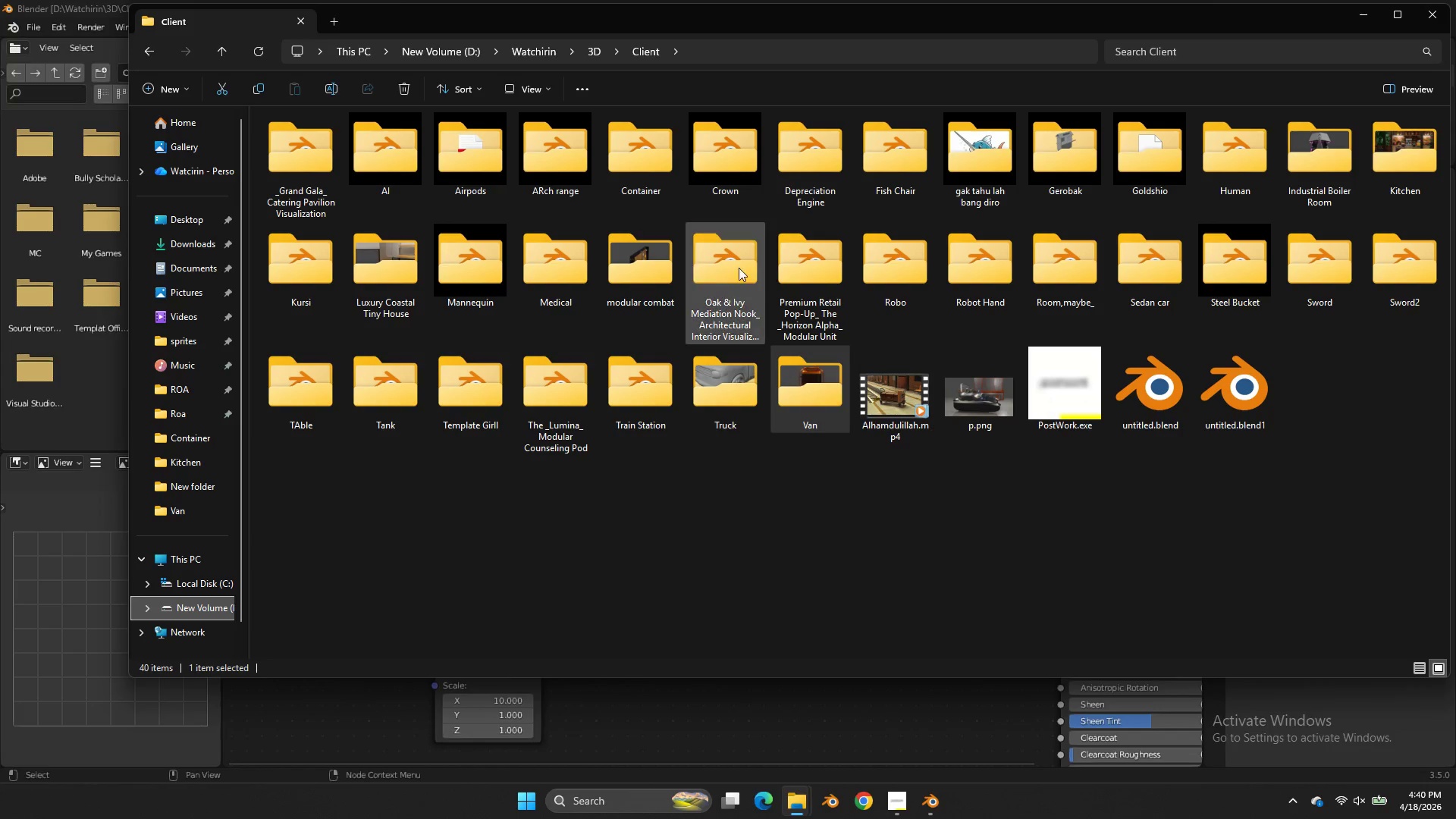 
double_click([286, 149])
 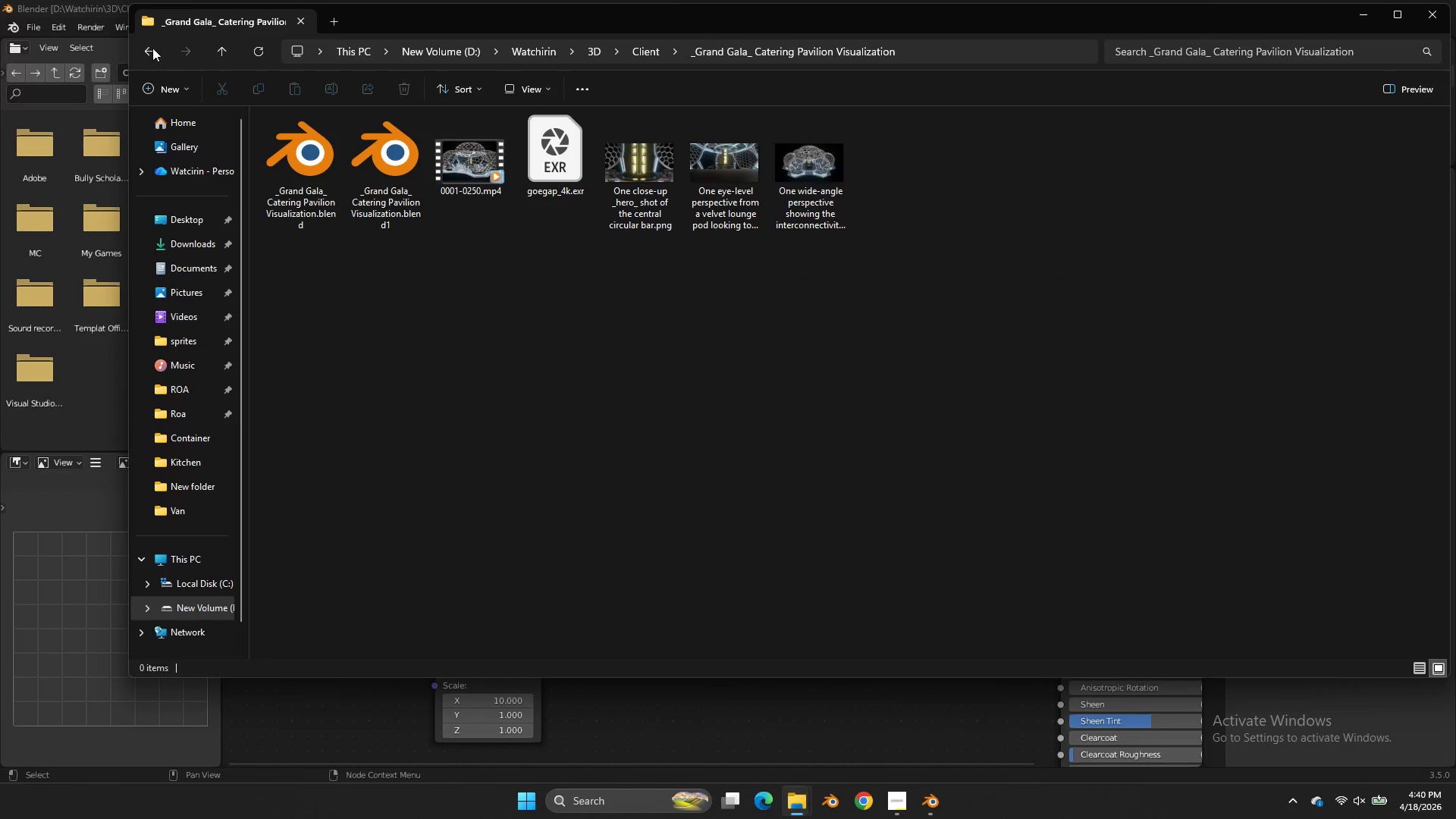 
left_click([149, 45])
 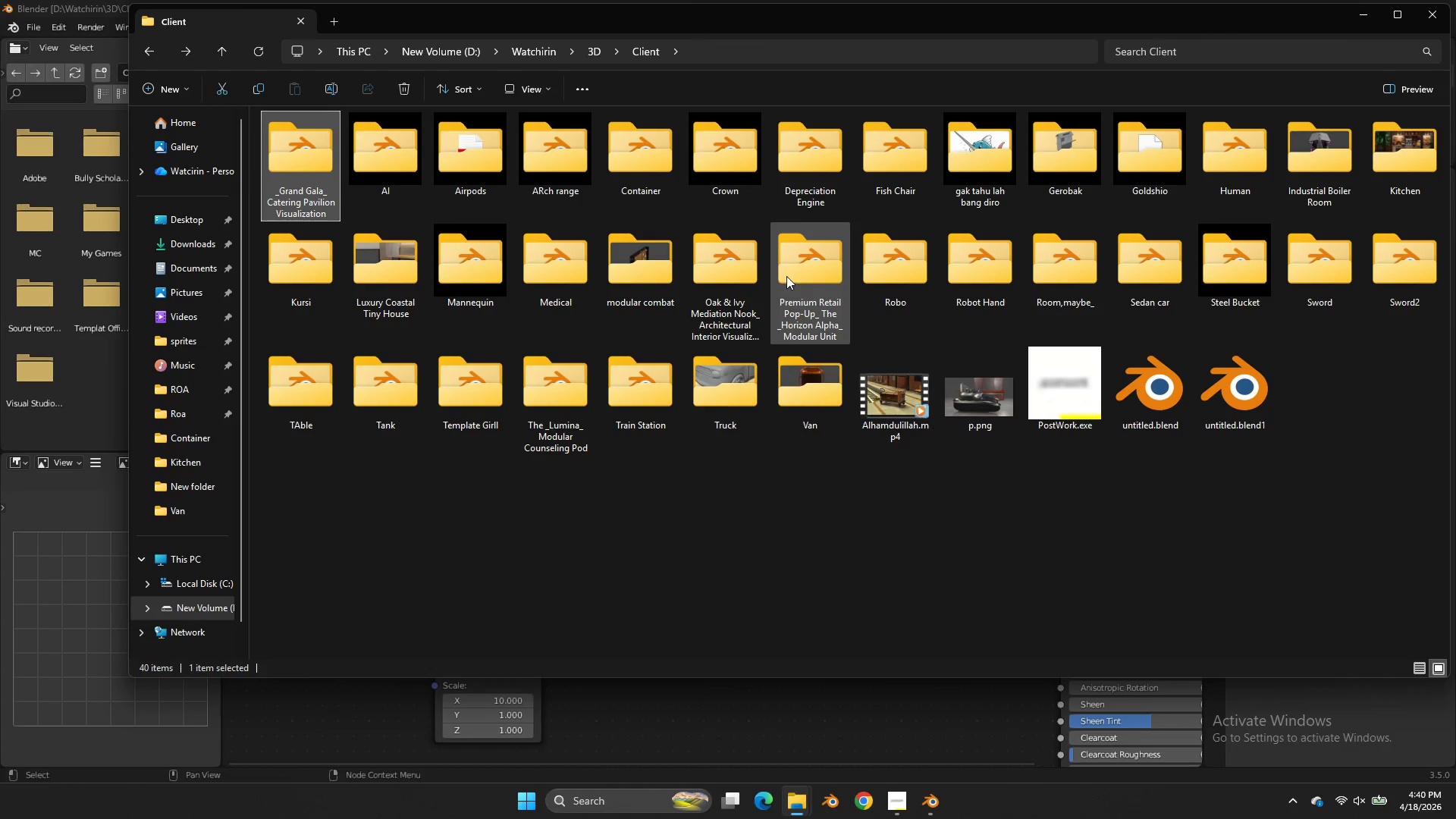 
double_click([803, 300])
 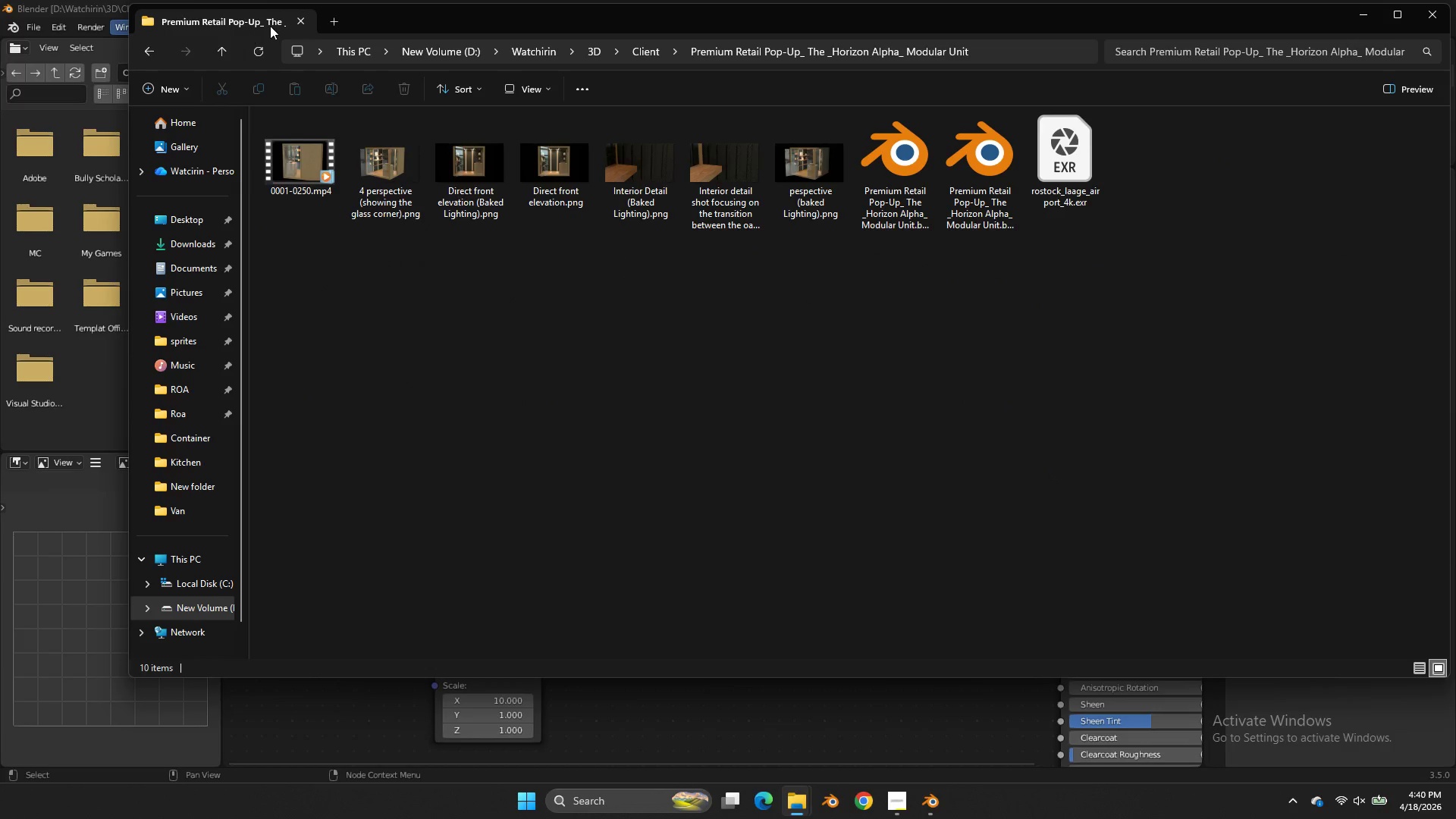 
wait(6.24)
 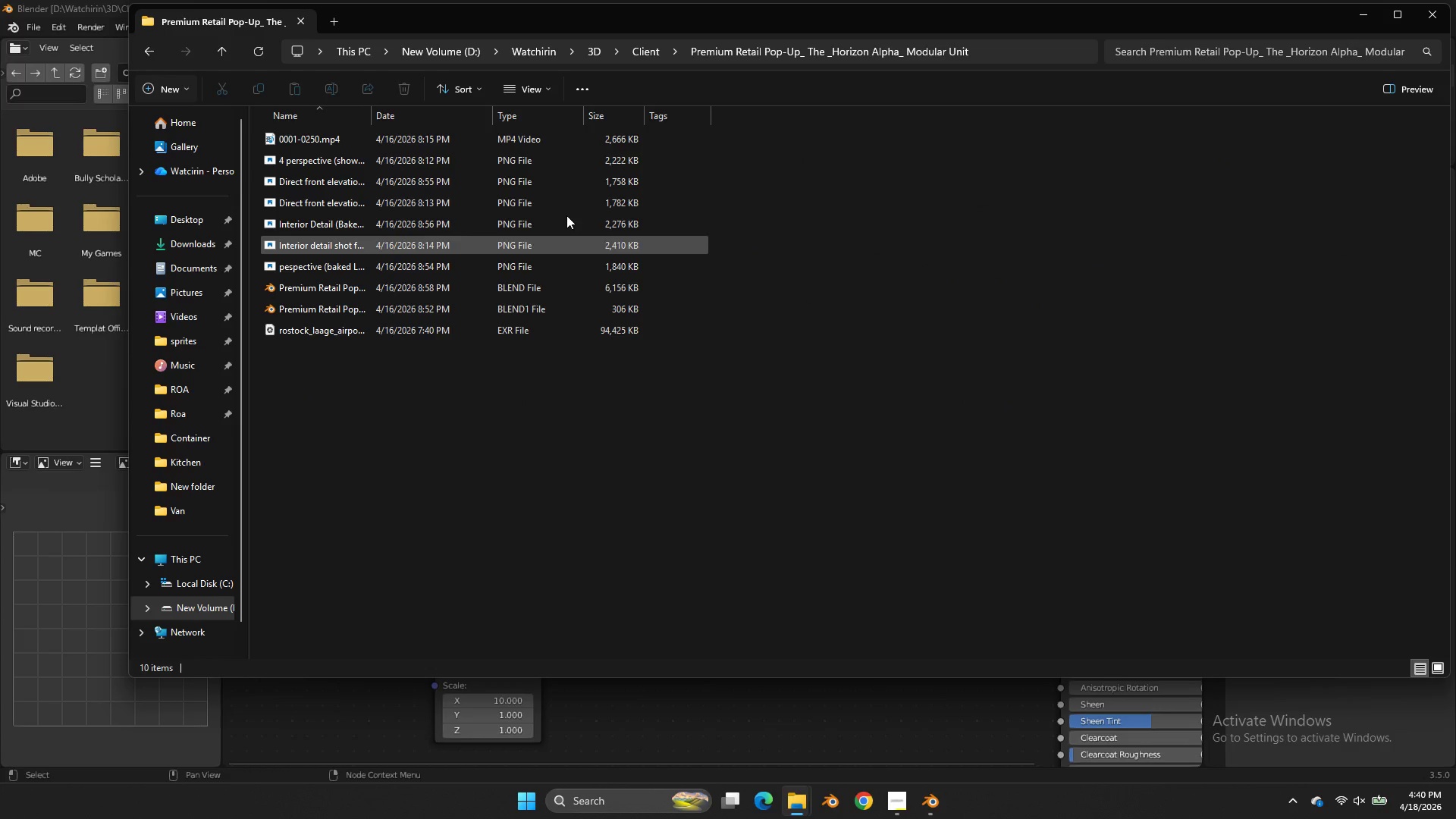 
mouse_move([174, 45])
 